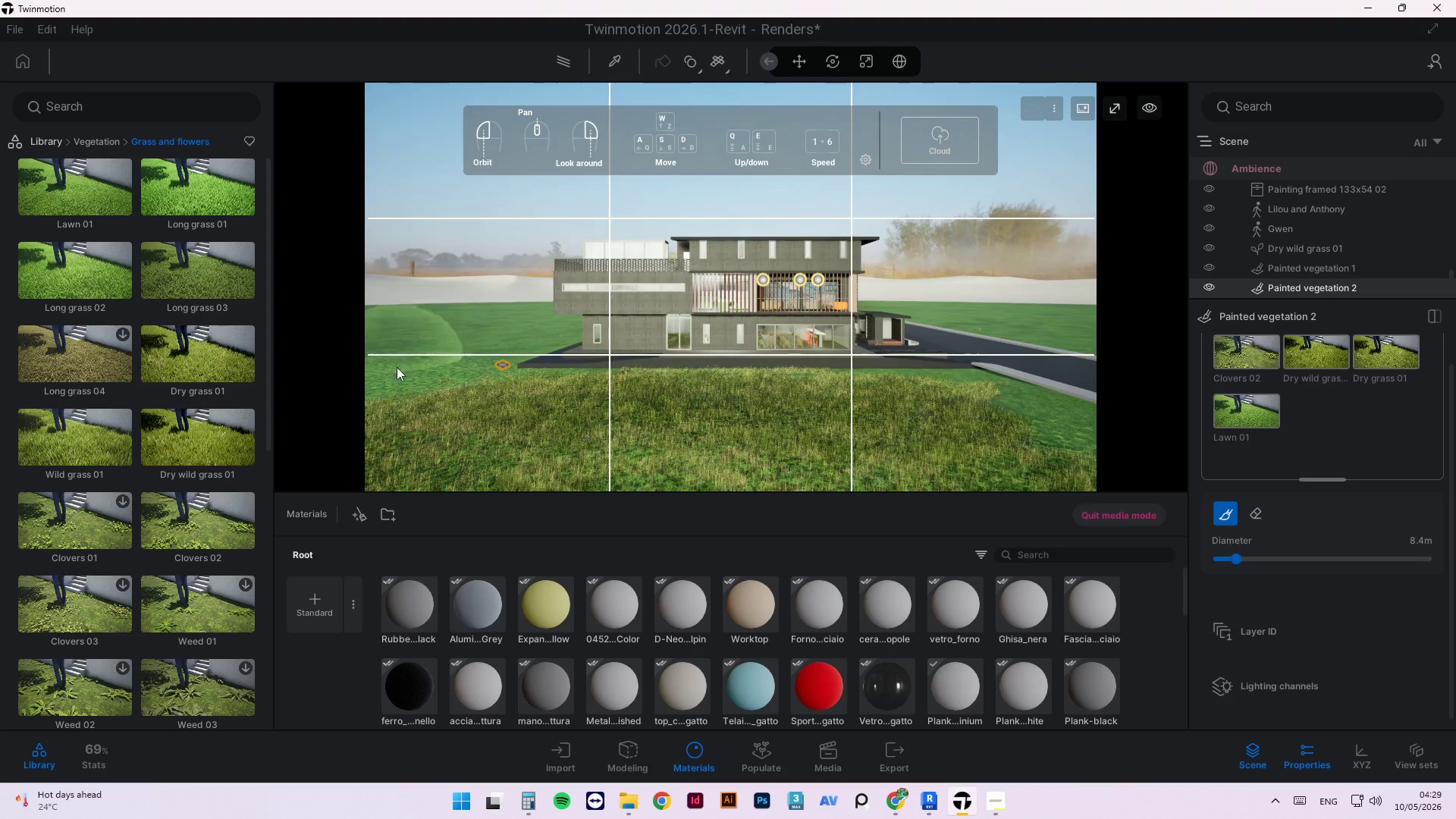 
left_click_drag(start_coordinate=[419, 370], to_coordinate=[453, 398])
 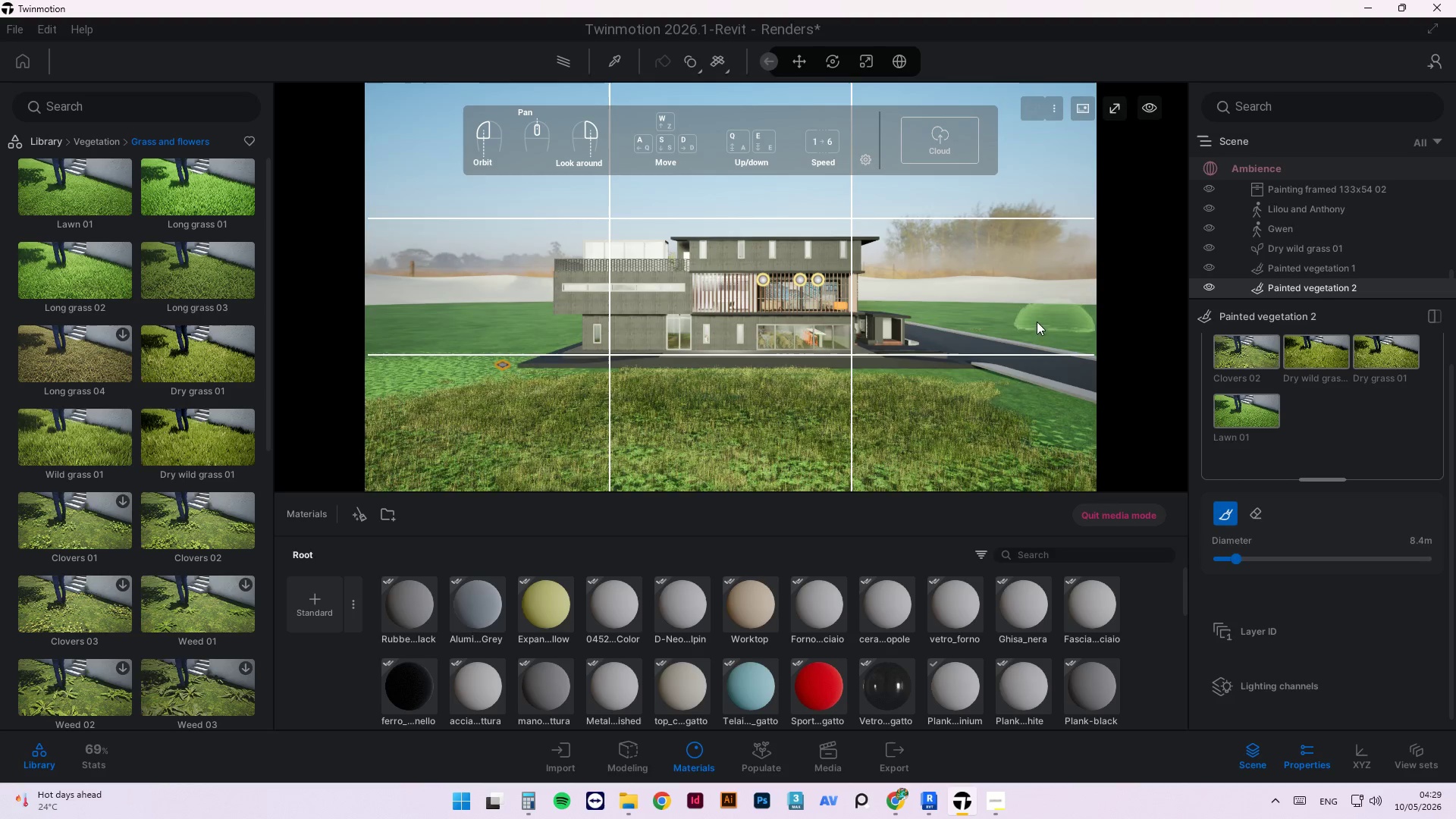 
left_click_drag(start_coordinate=[1024, 318], to_coordinate=[1080, 352])
 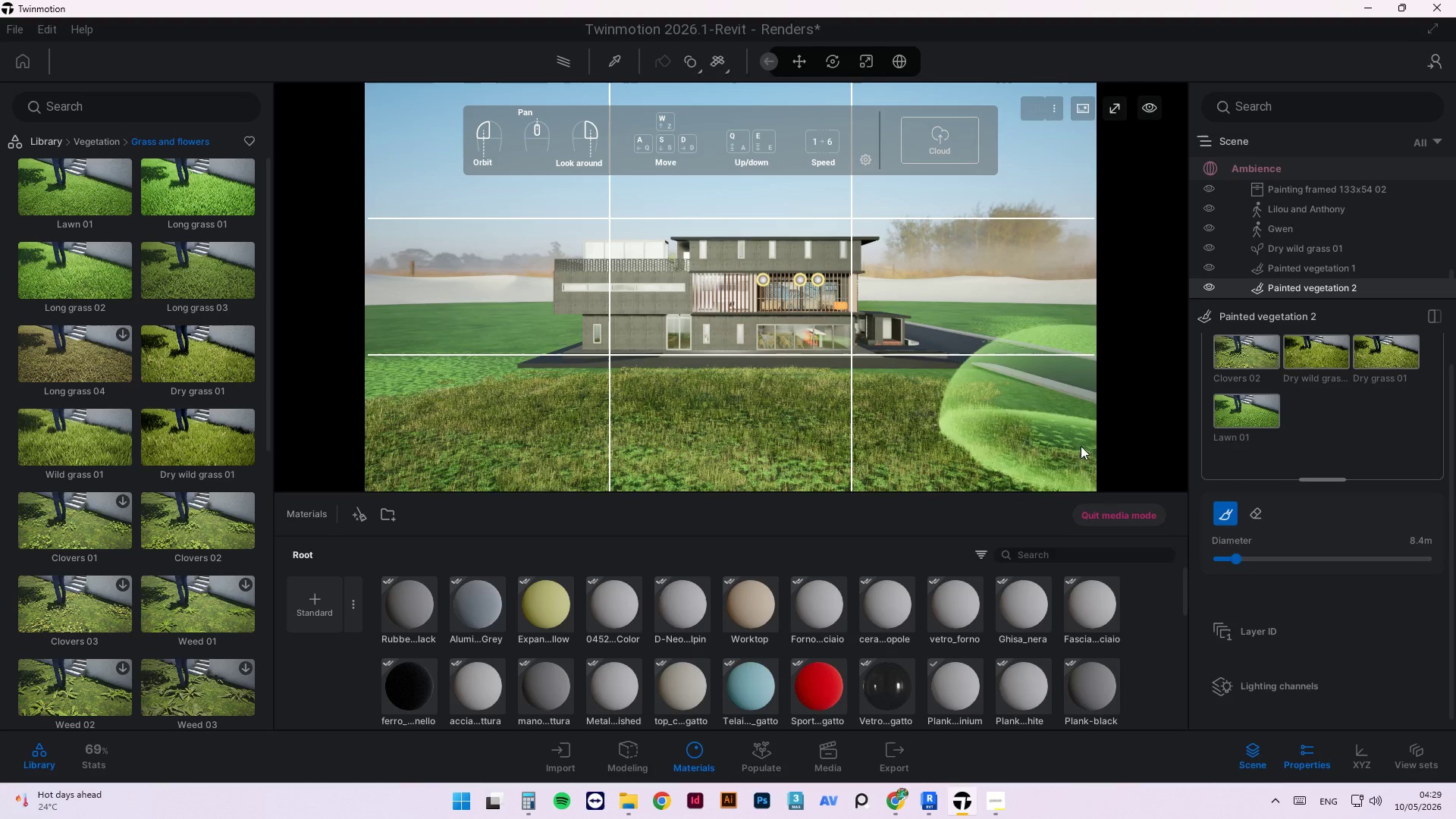 
left_click_drag(start_coordinate=[1069, 435], to_coordinate=[953, 384])
 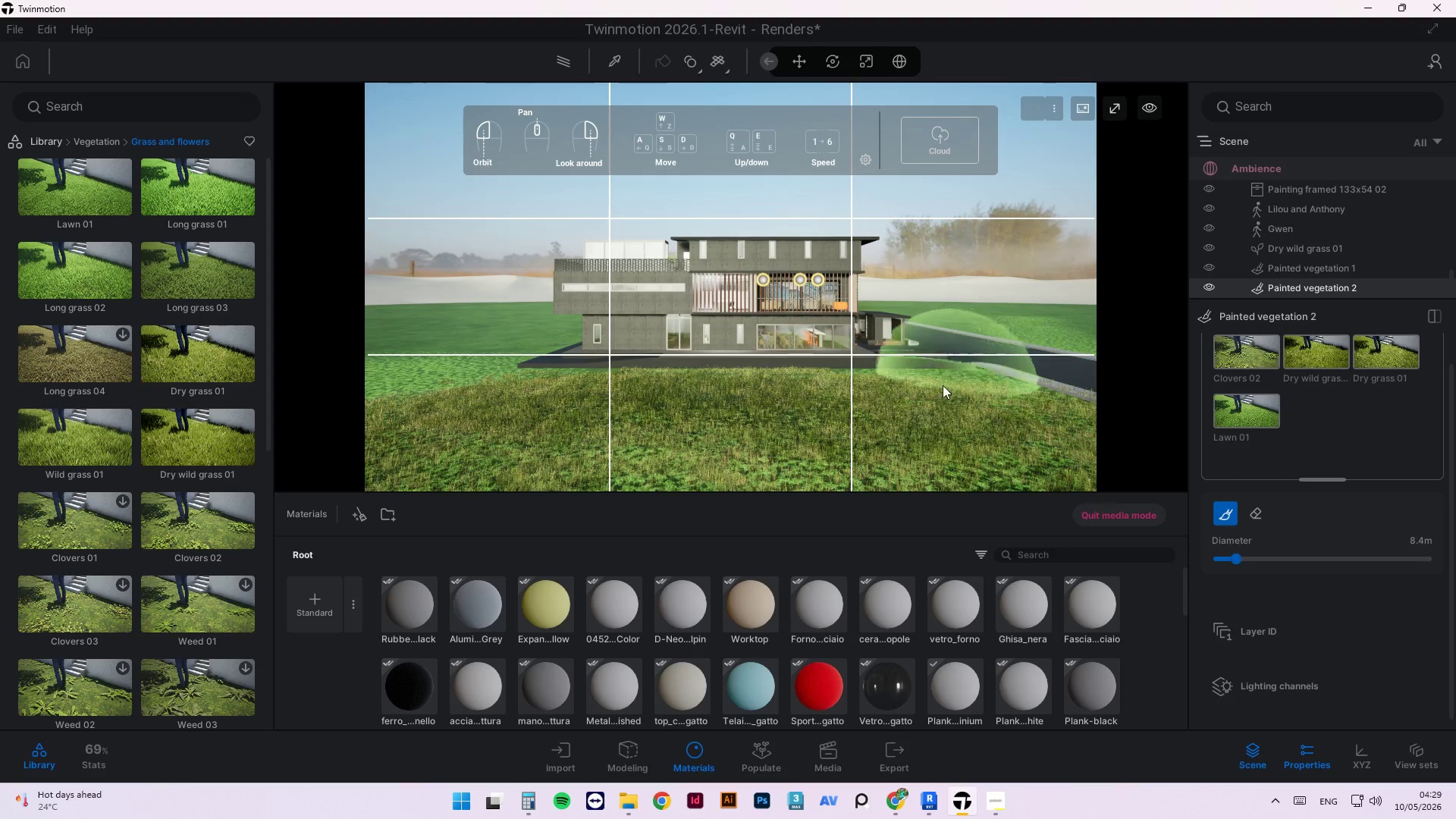 
left_click_drag(start_coordinate=[940, 388], to_coordinate=[384, 362])
 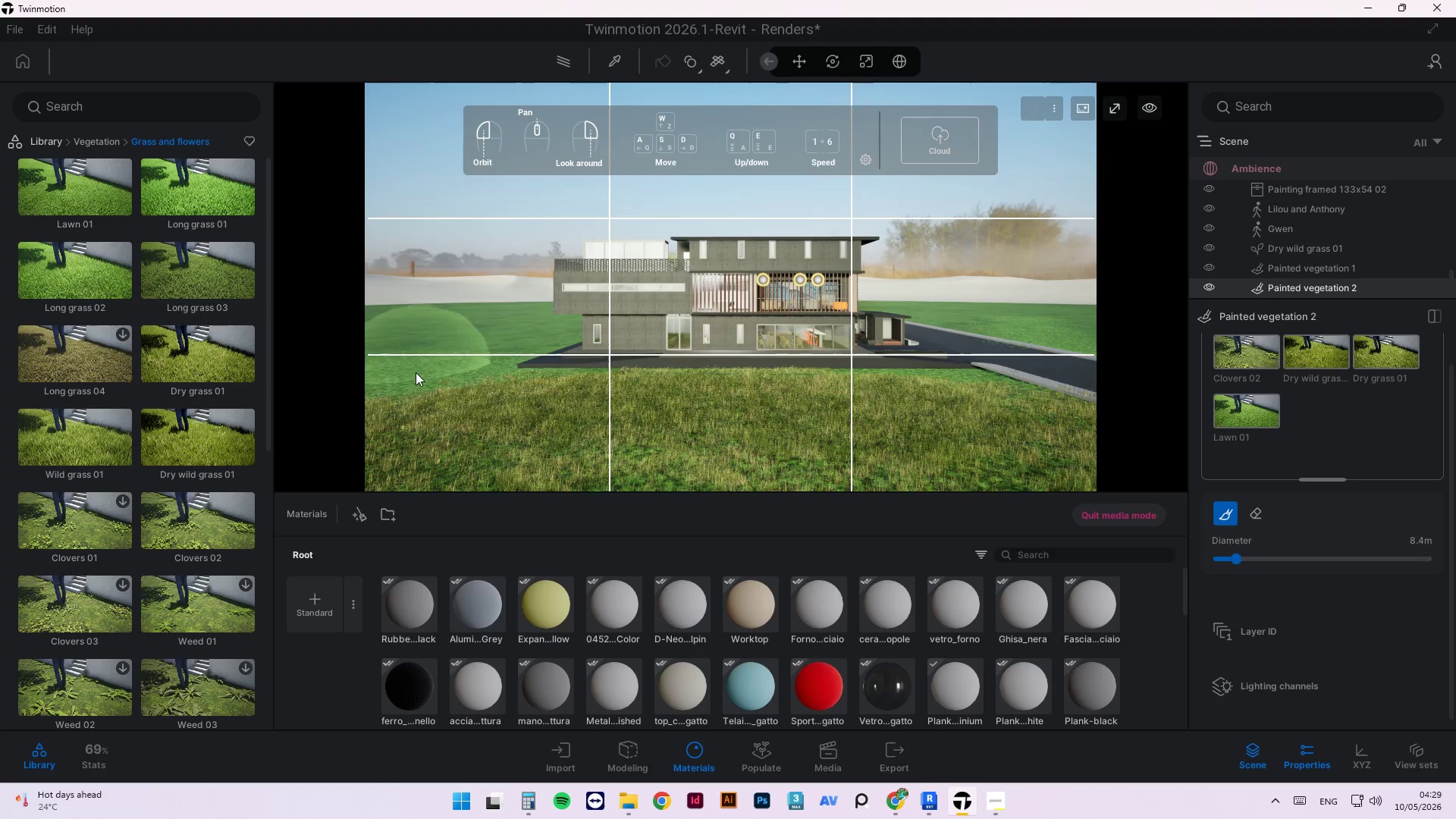 
left_click_drag(start_coordinate=[416, 373], to_coordinate=[819, 460])
 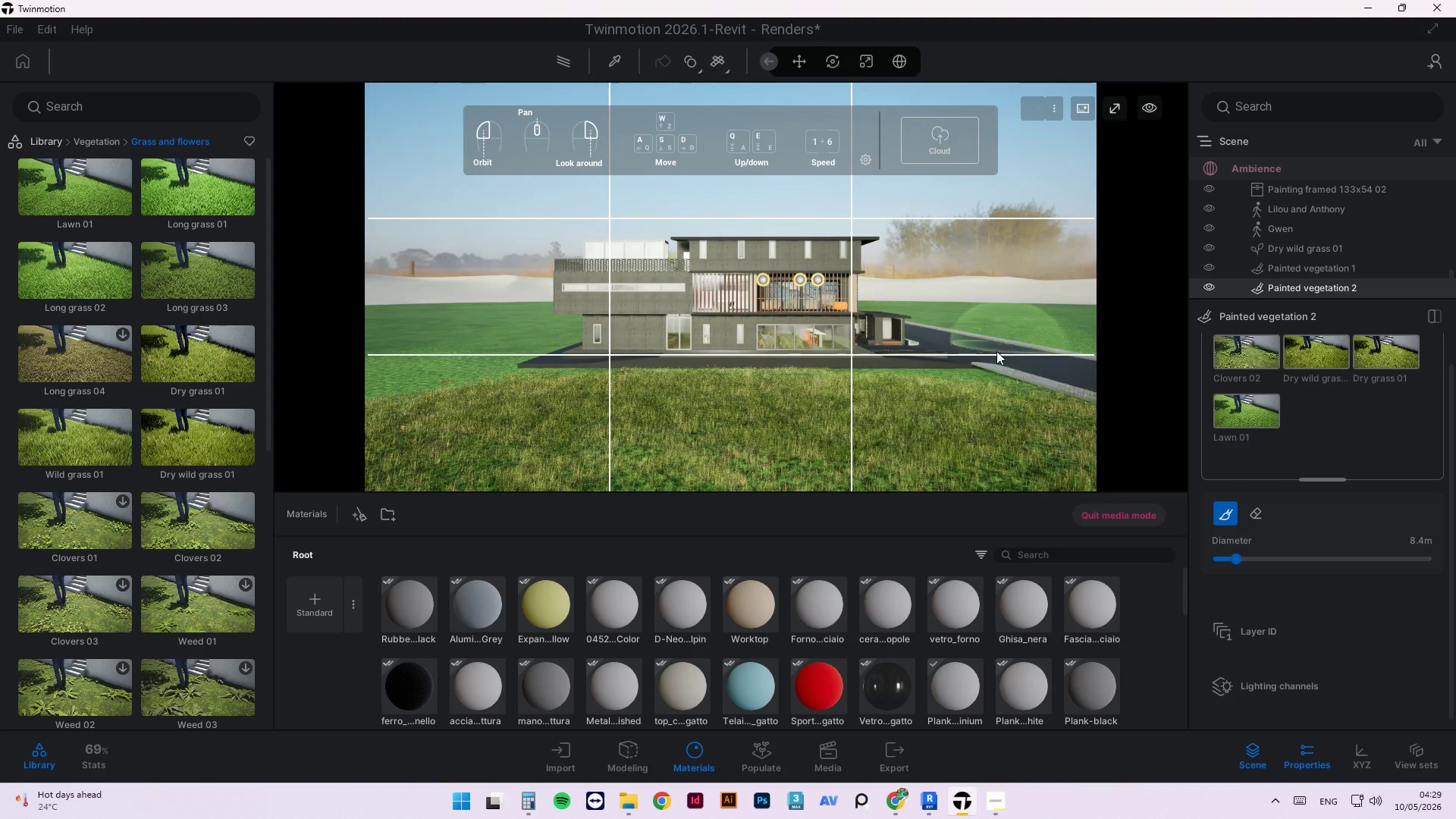 
scroll: coordinate [736, 381], scroll_direction: up, amount: 11.0
 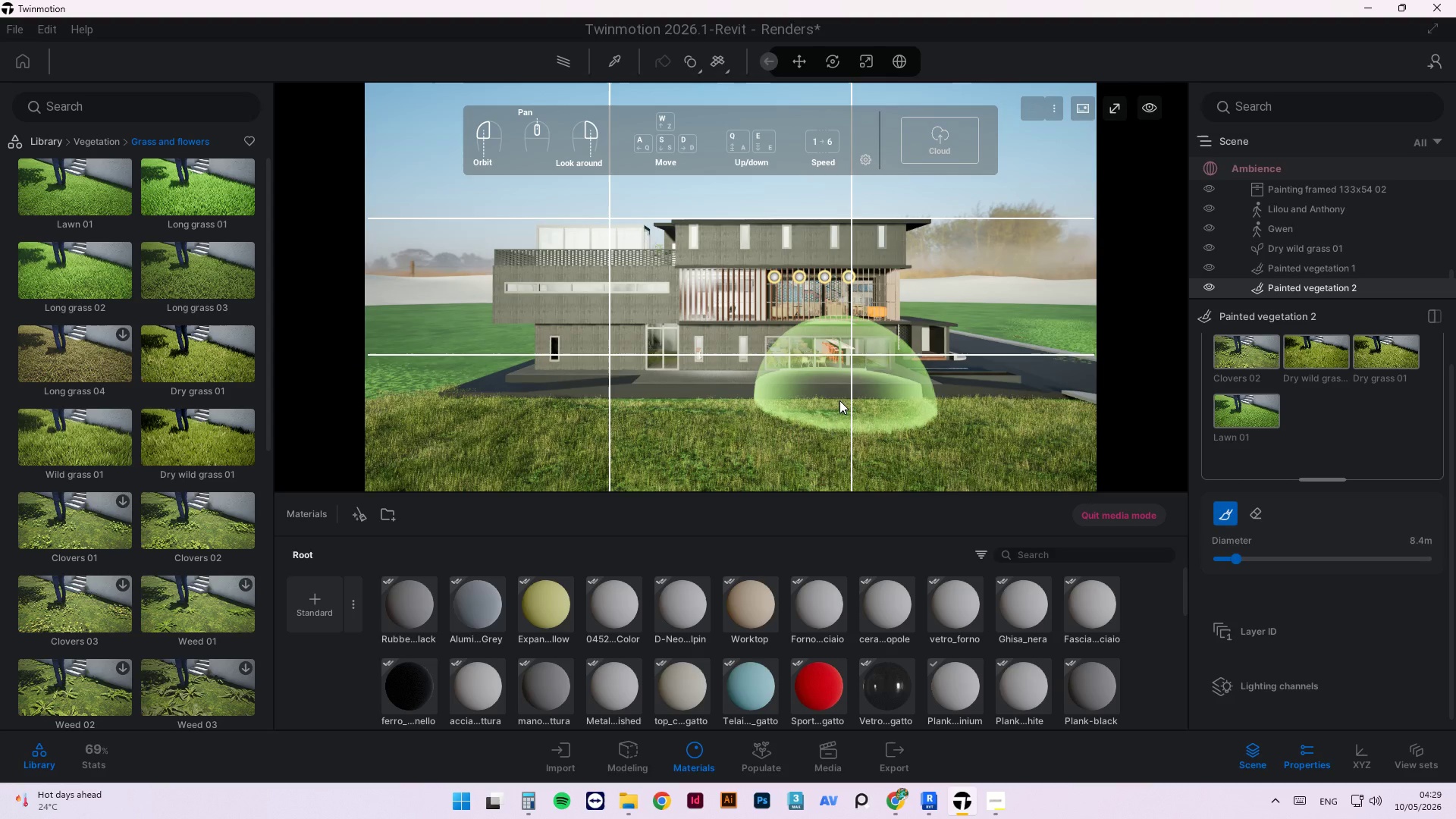 
wait(8.77)
 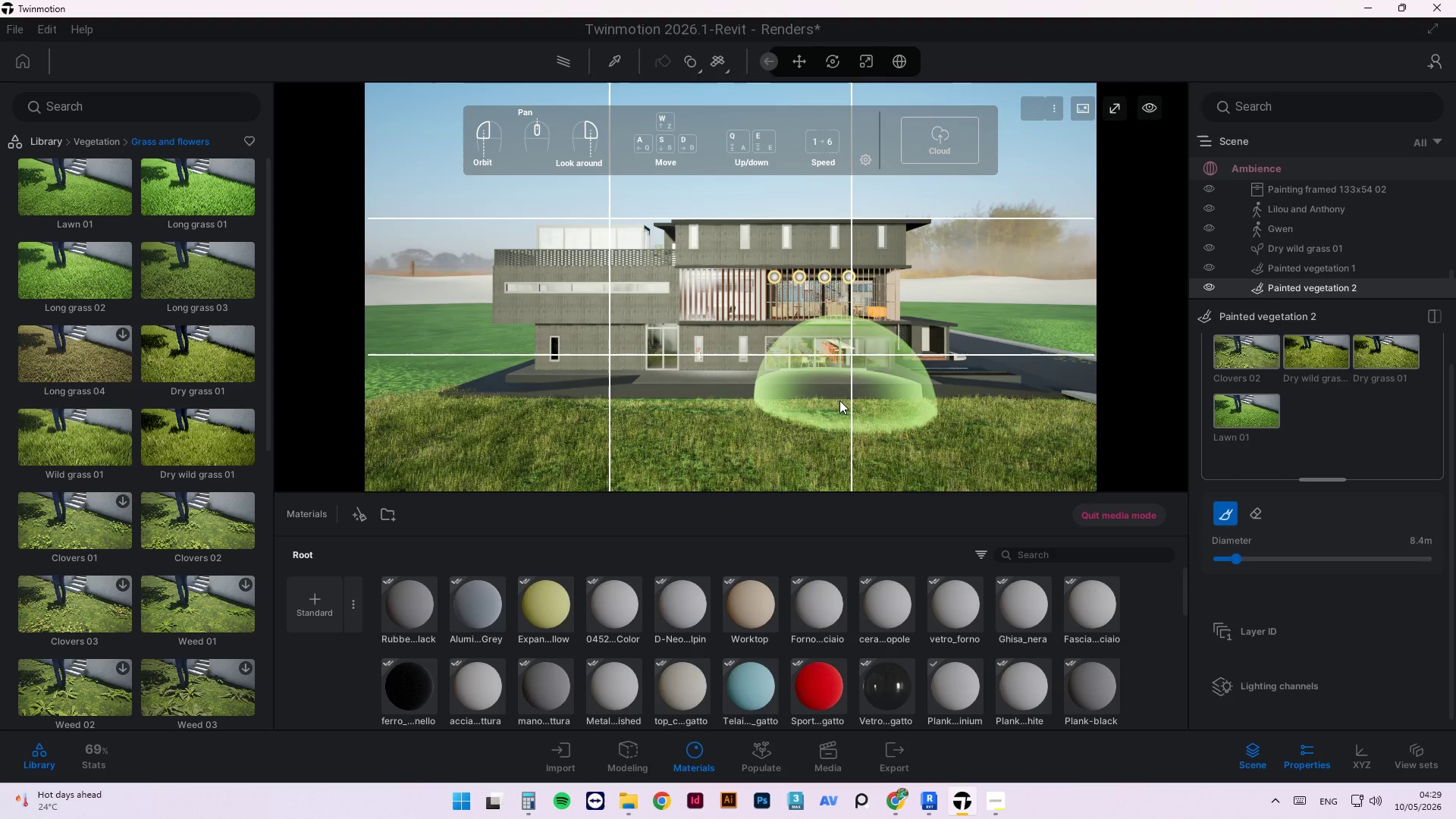 
left_click([826, 760])
 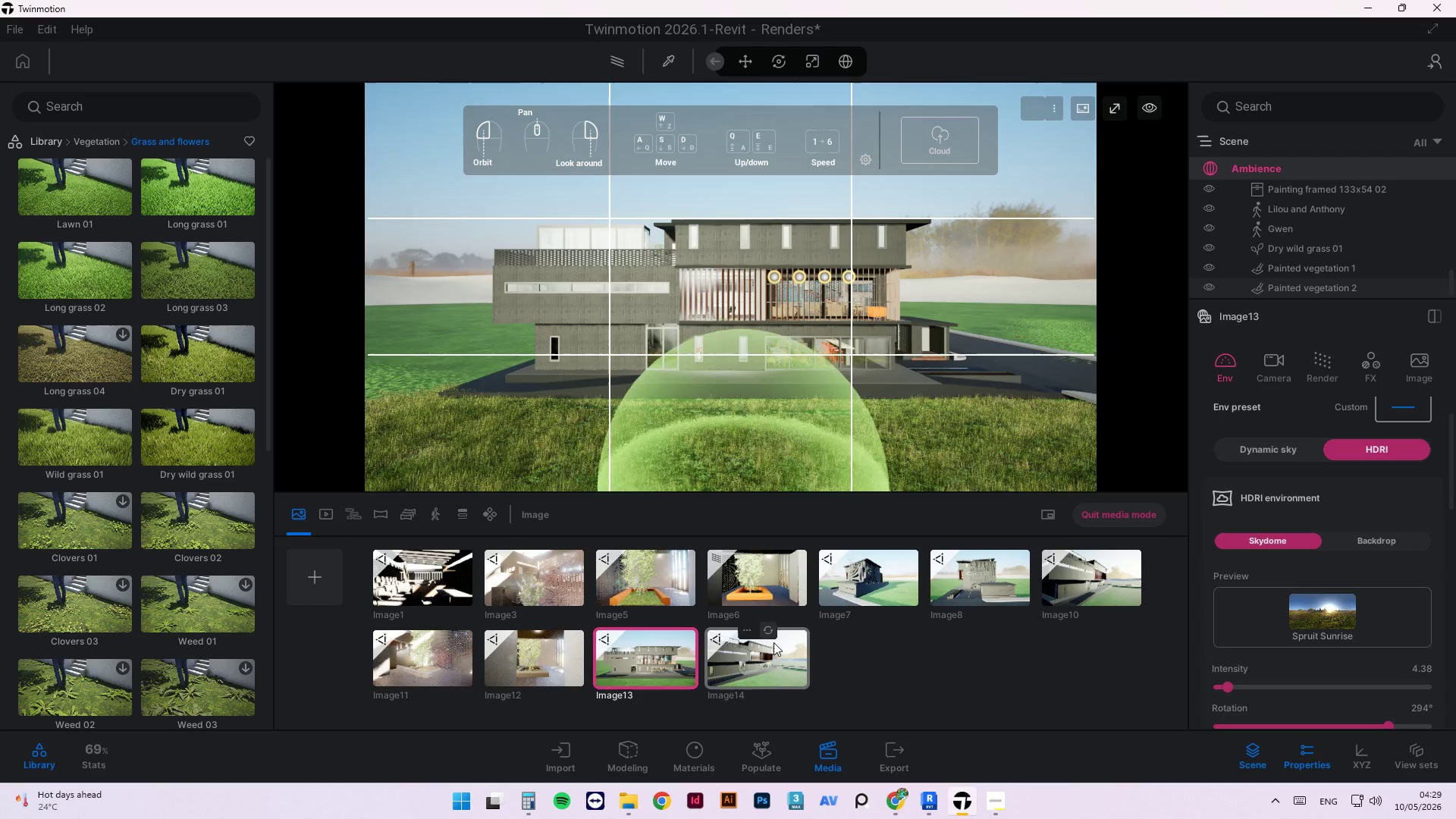 
left_click([740, 666])
 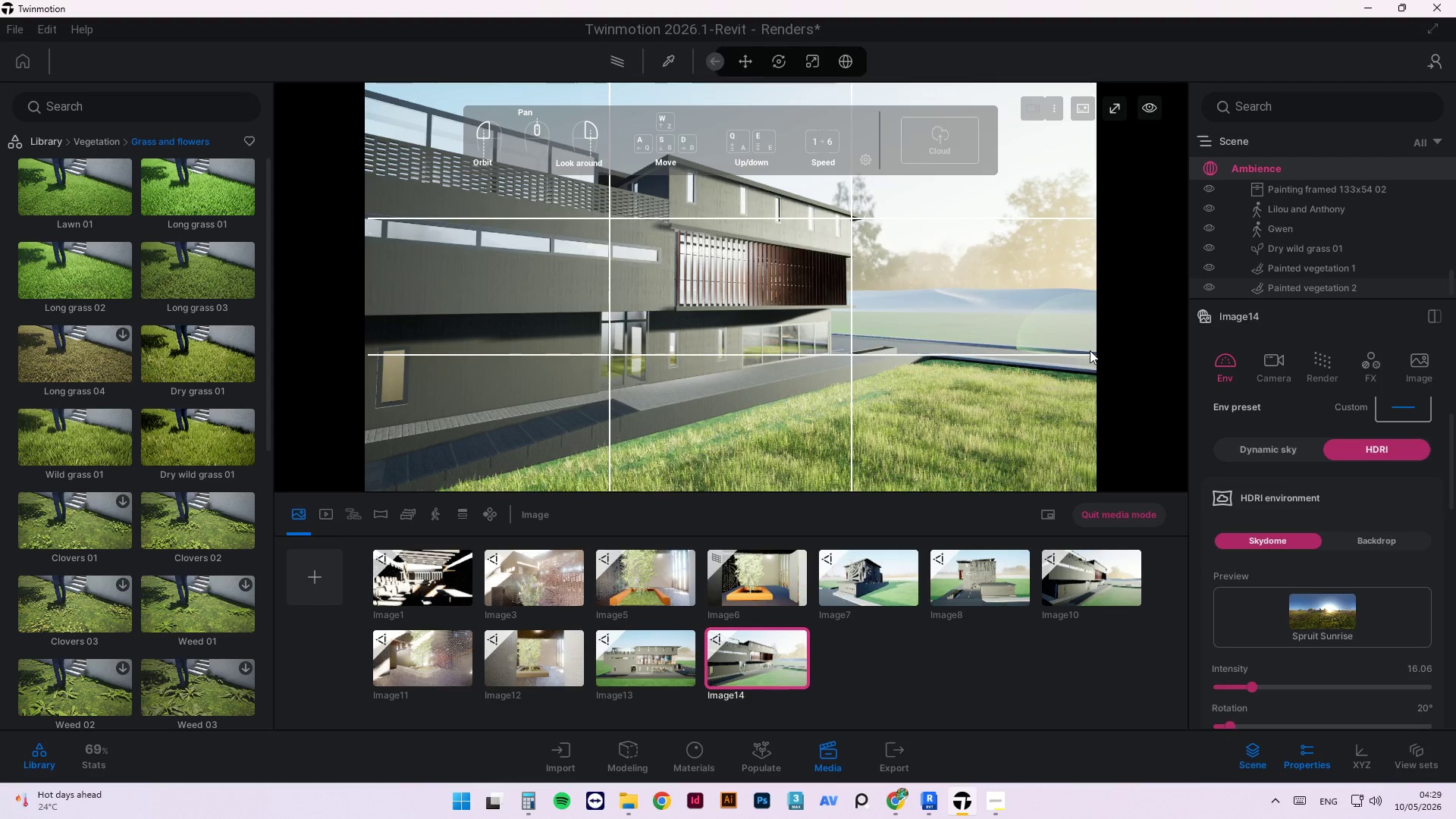 
wait(6.5)
 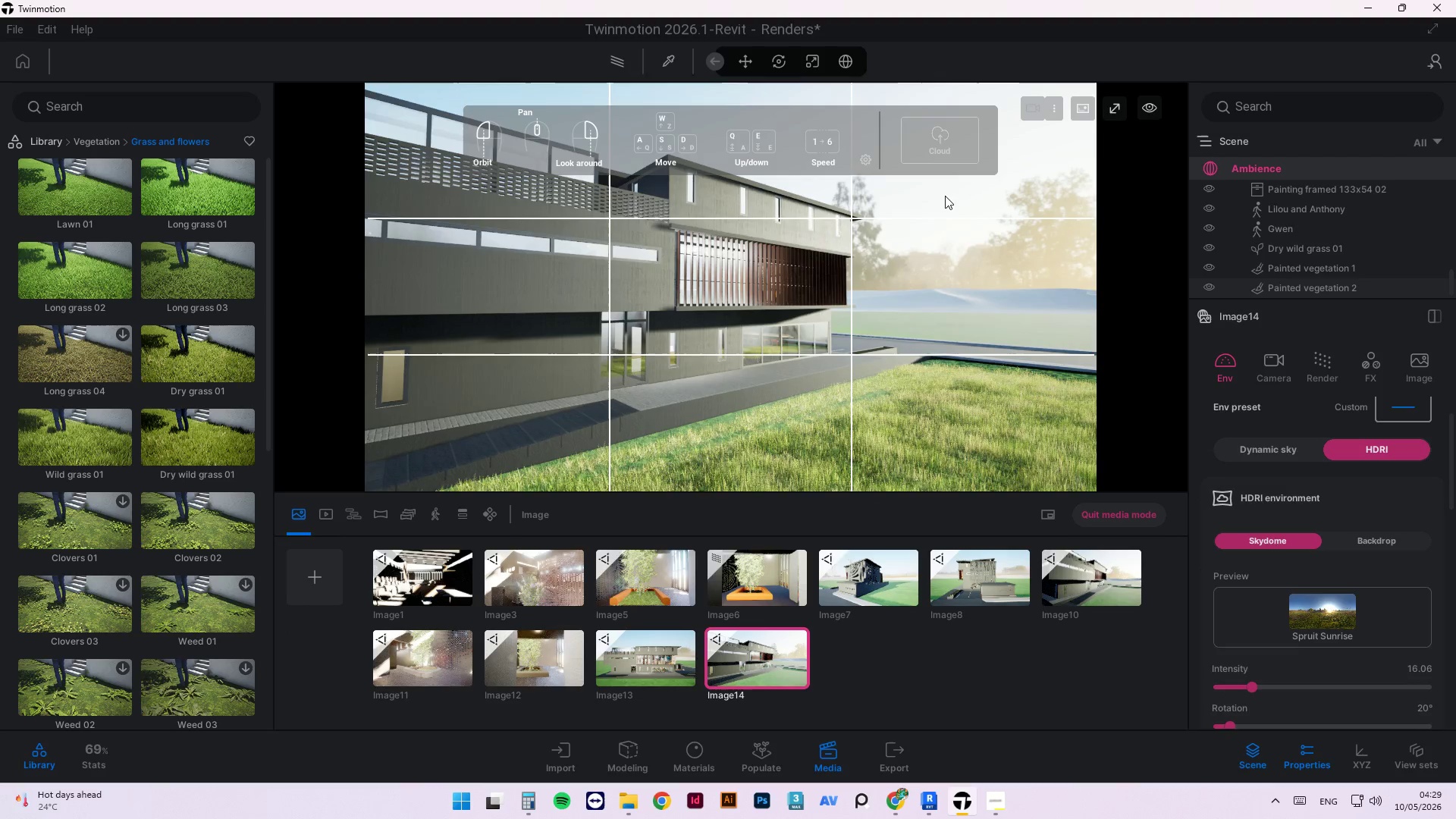 
key(Control+S)
 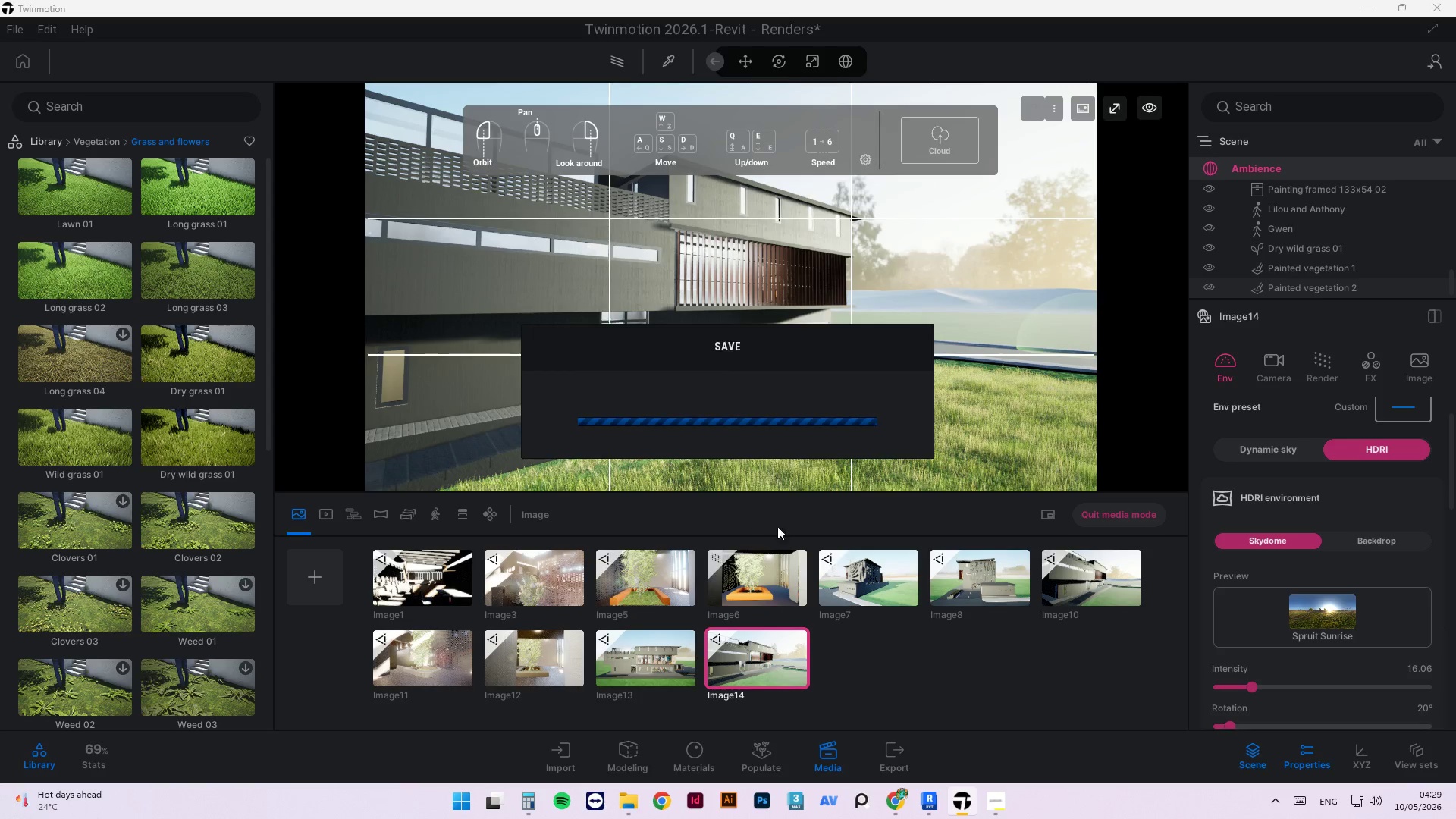 
wait(5.36)
 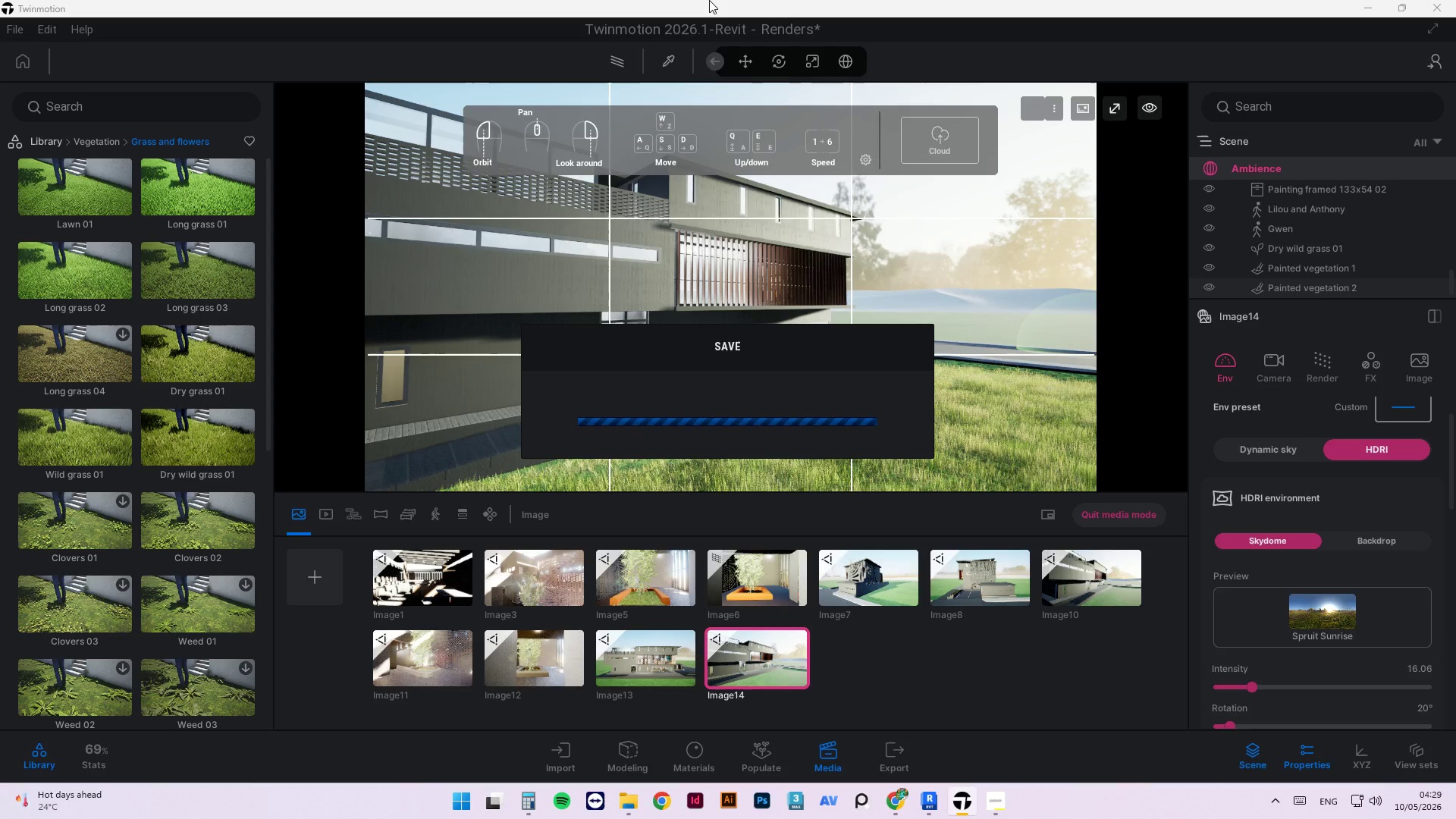 
left_click([767, 630])
 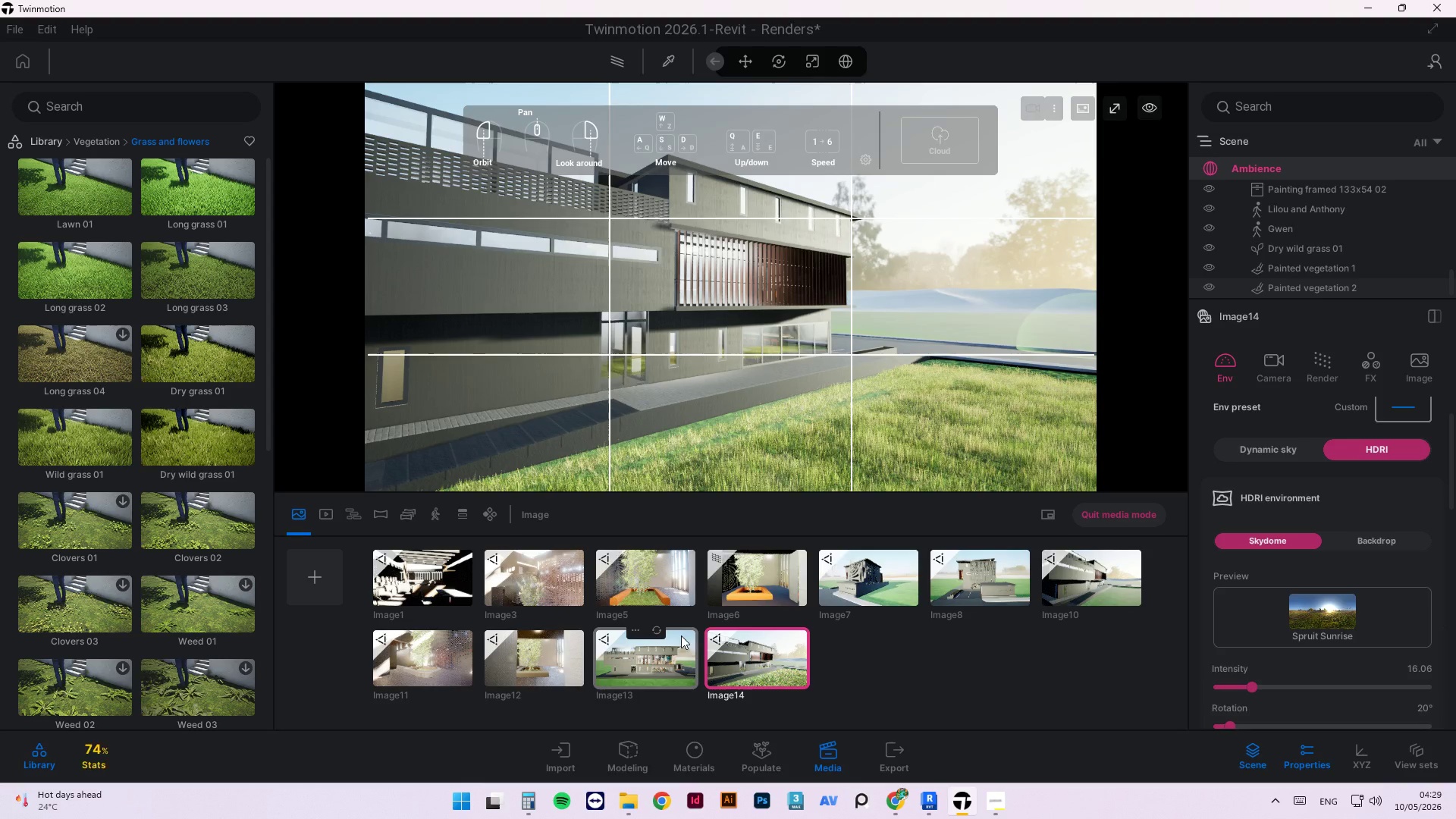 
left_click([657, 632])
 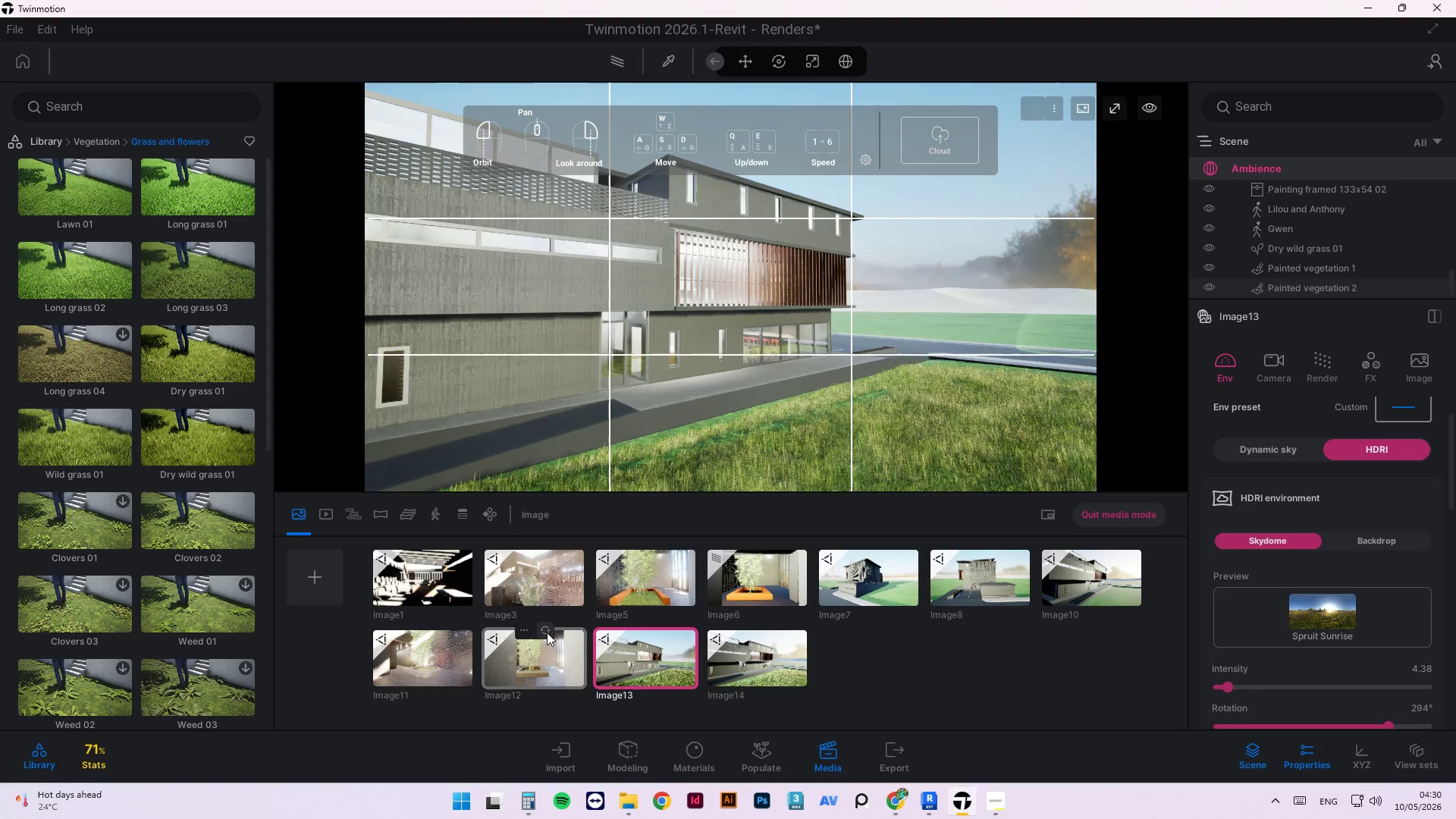 
left_click([545, 632])
 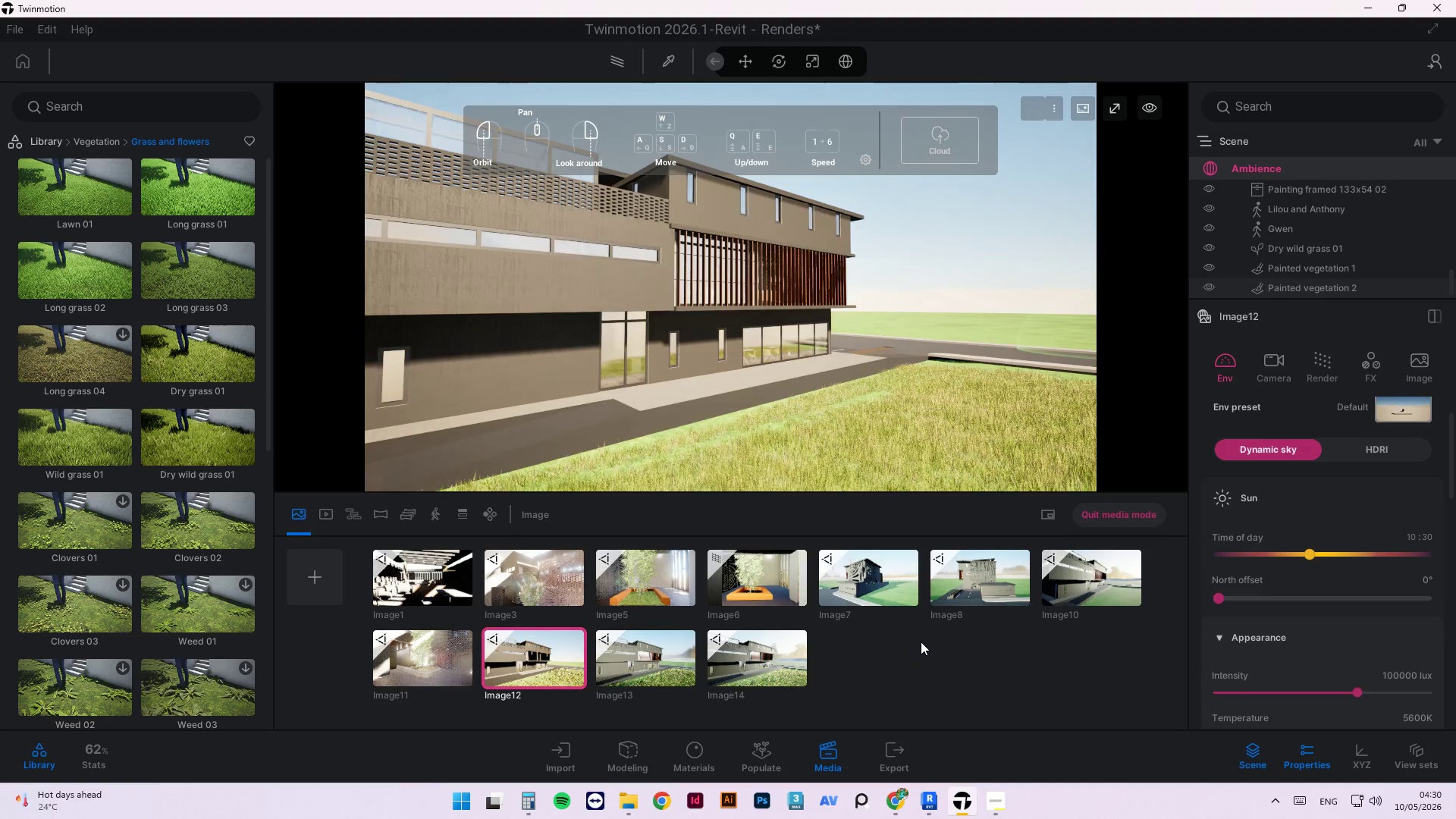 
mouse_move([642, 673])
 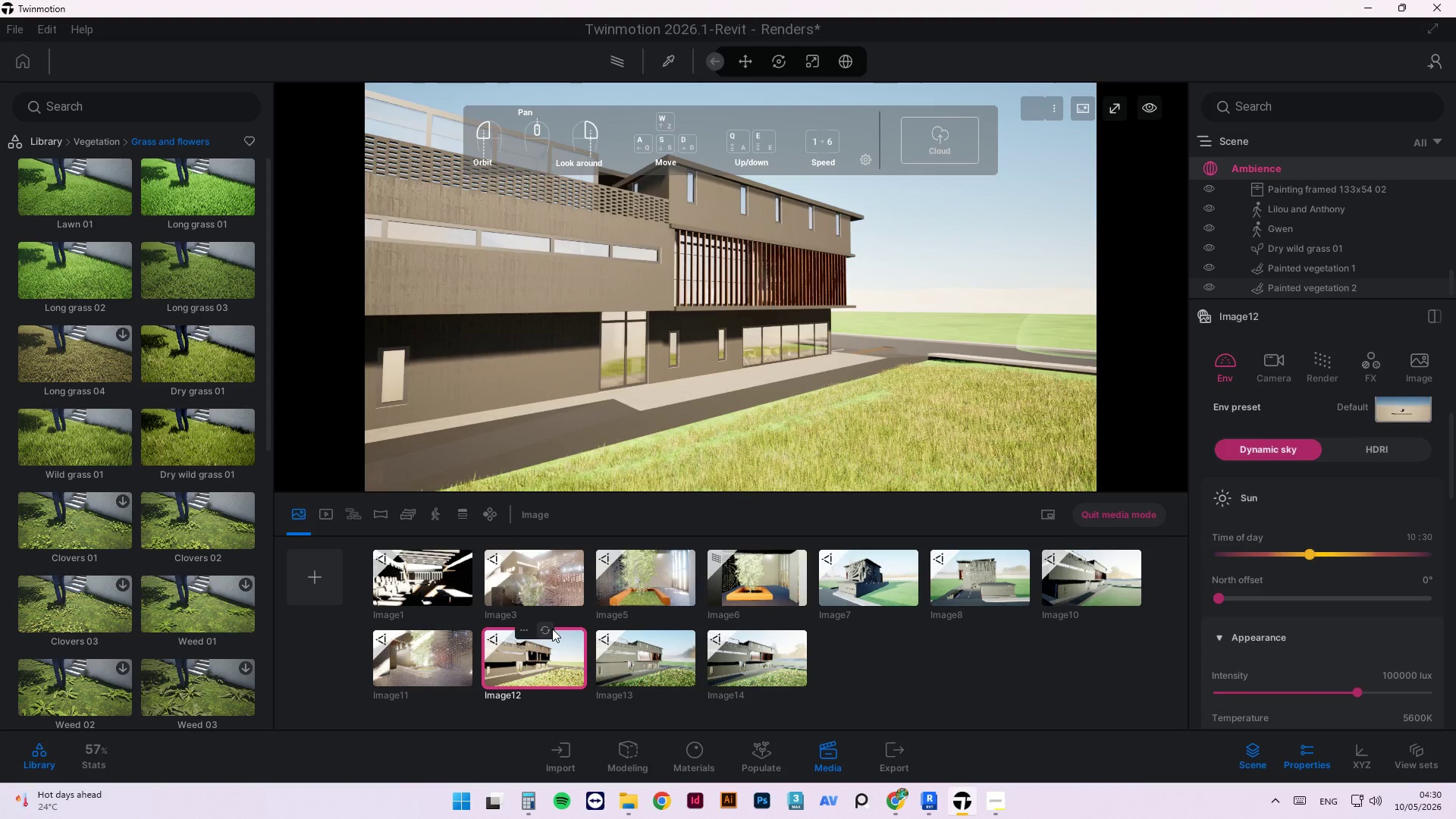 
left_click([639, 659])
 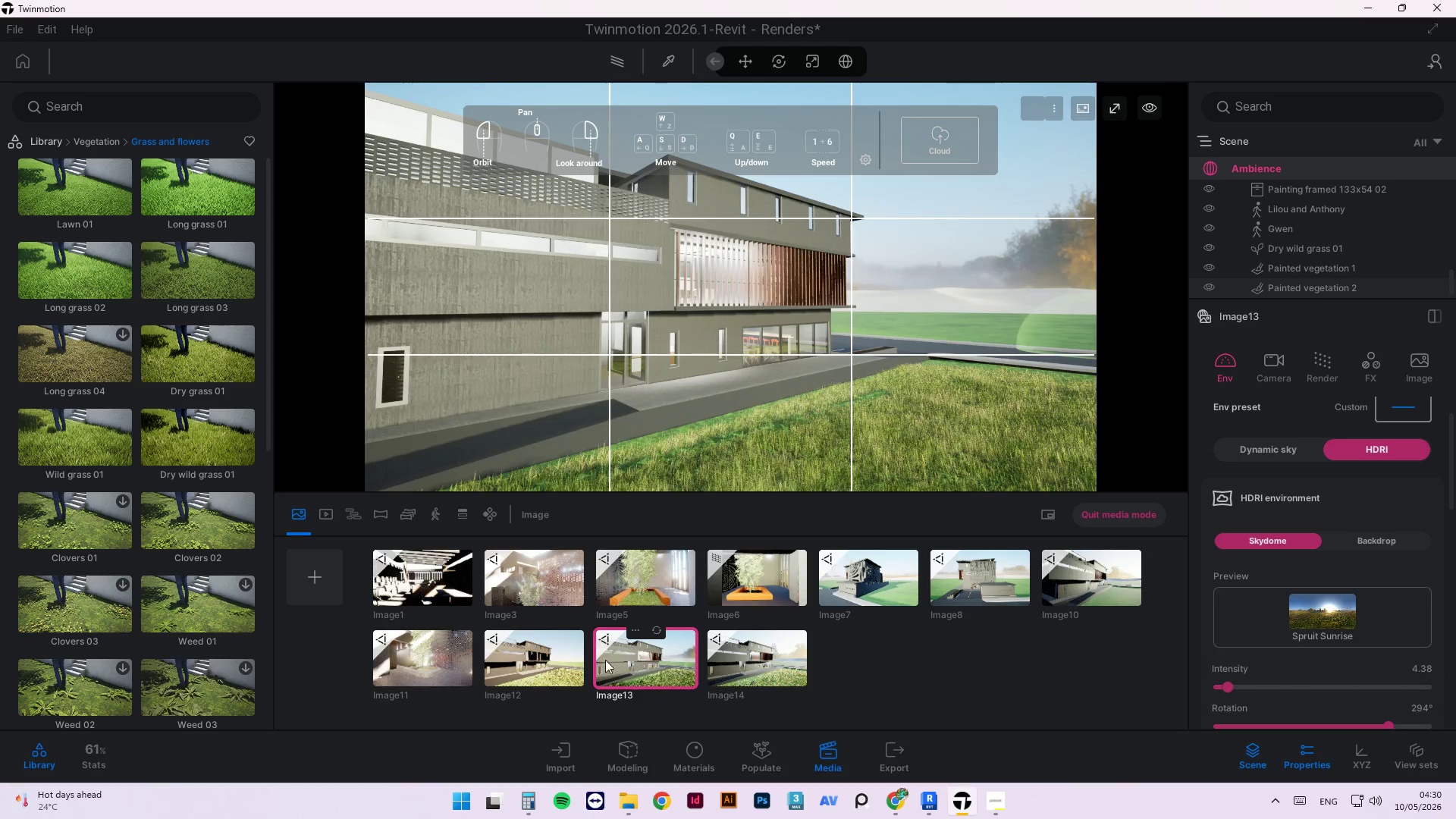 
left_click([548, 650])
 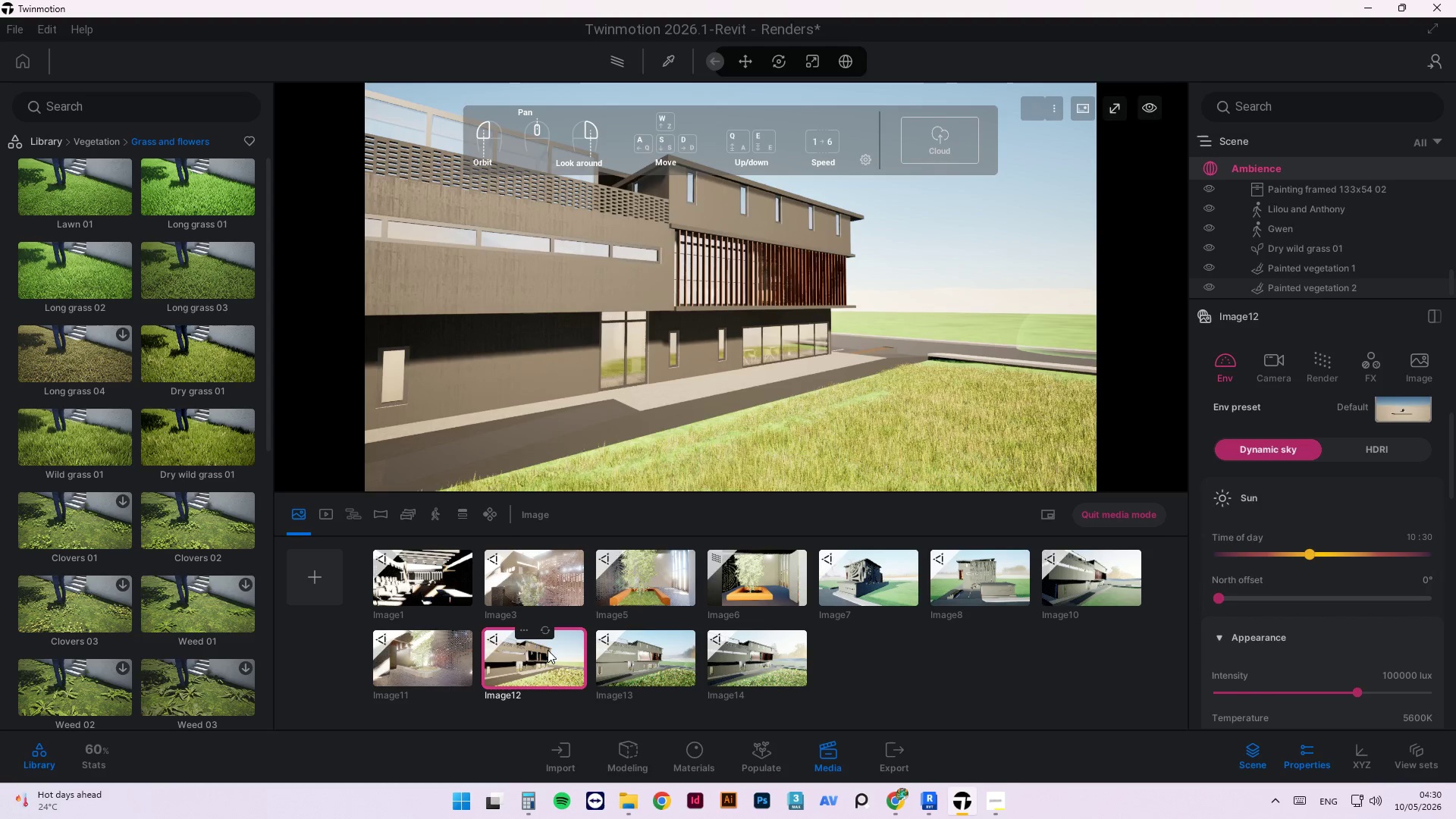 
left_click([526, 629])
 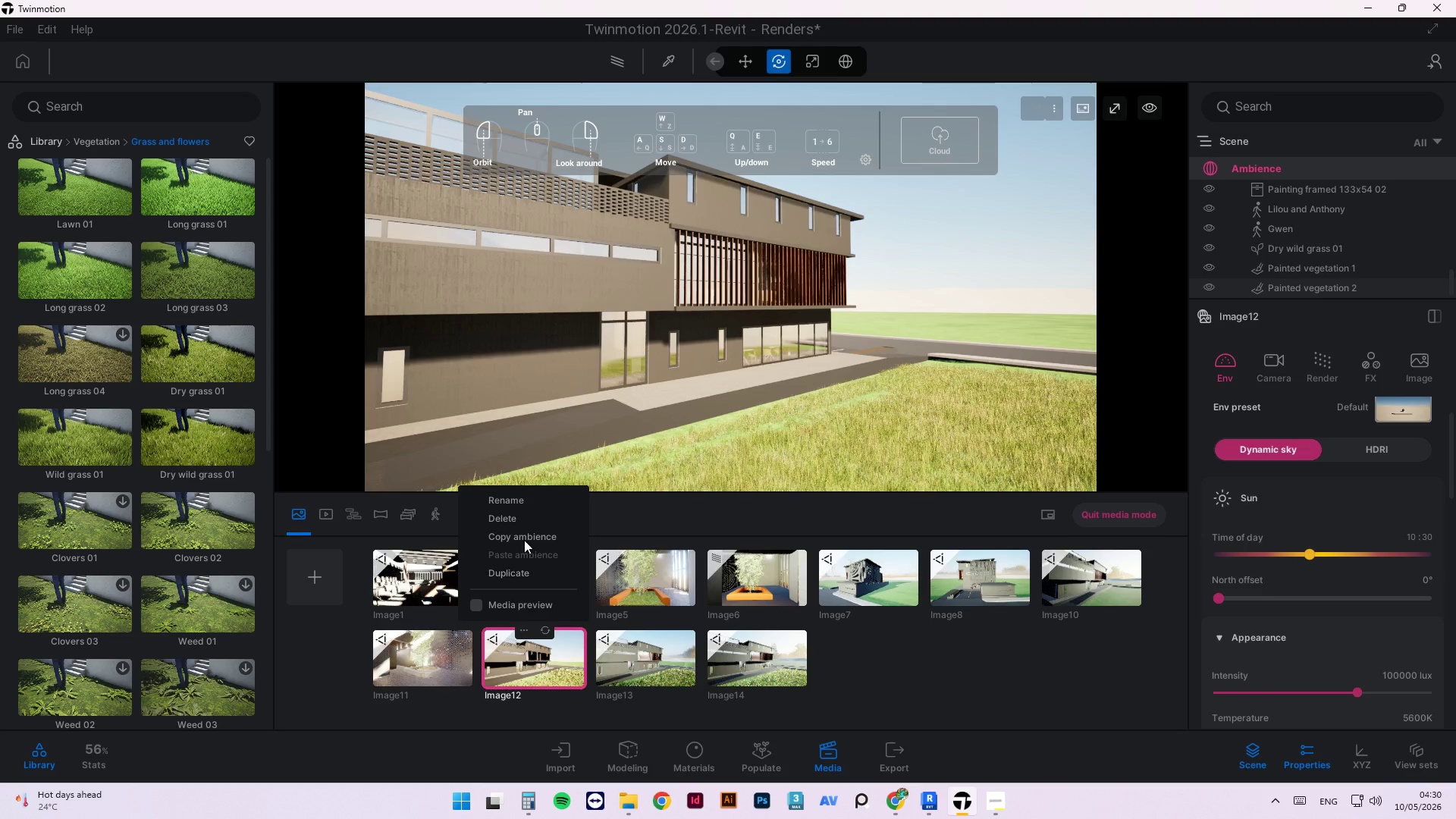 
left_click([521, 519])
 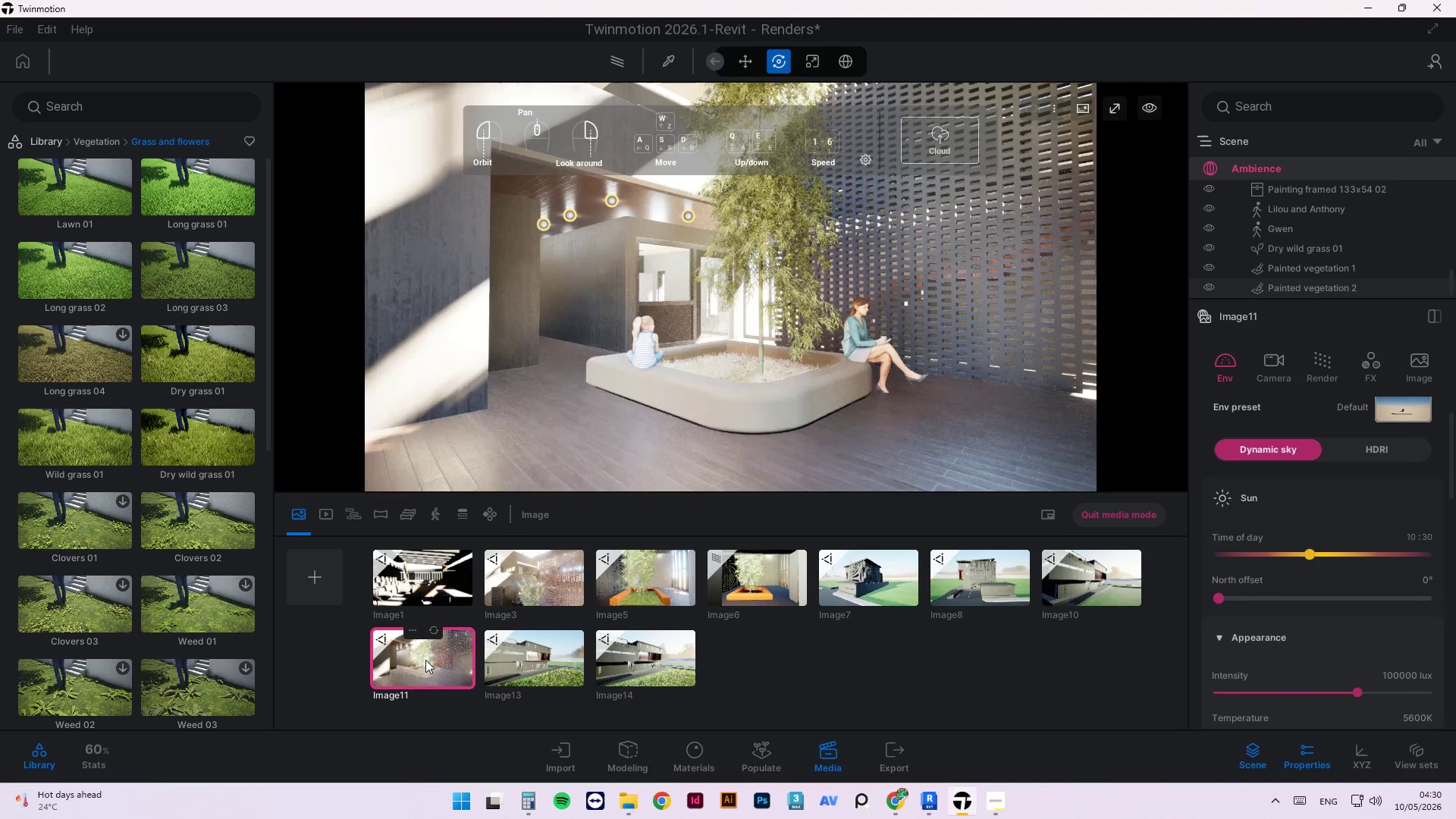 
mouse_move([1107, 600])
 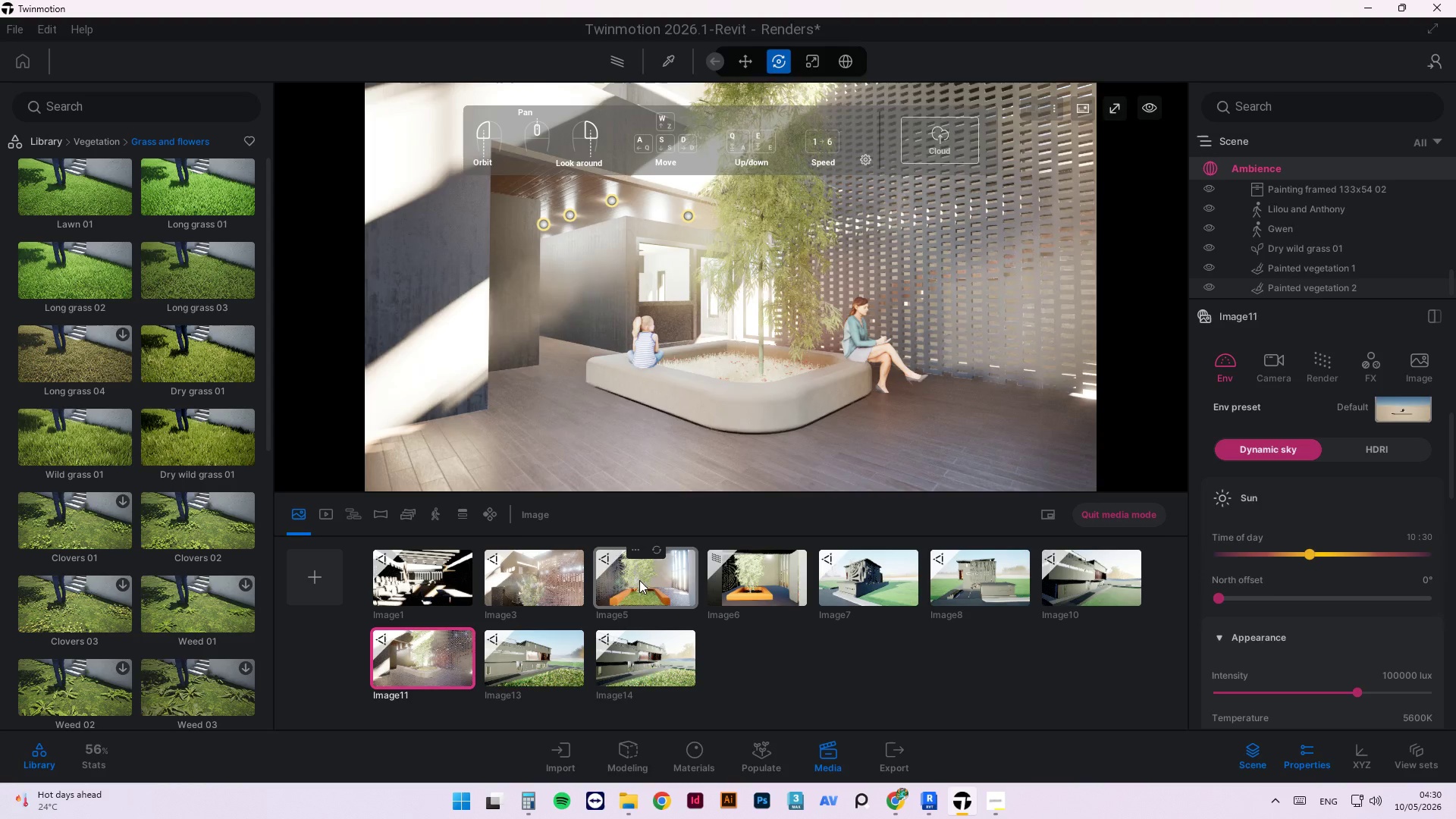 
left_click([639, 580])
 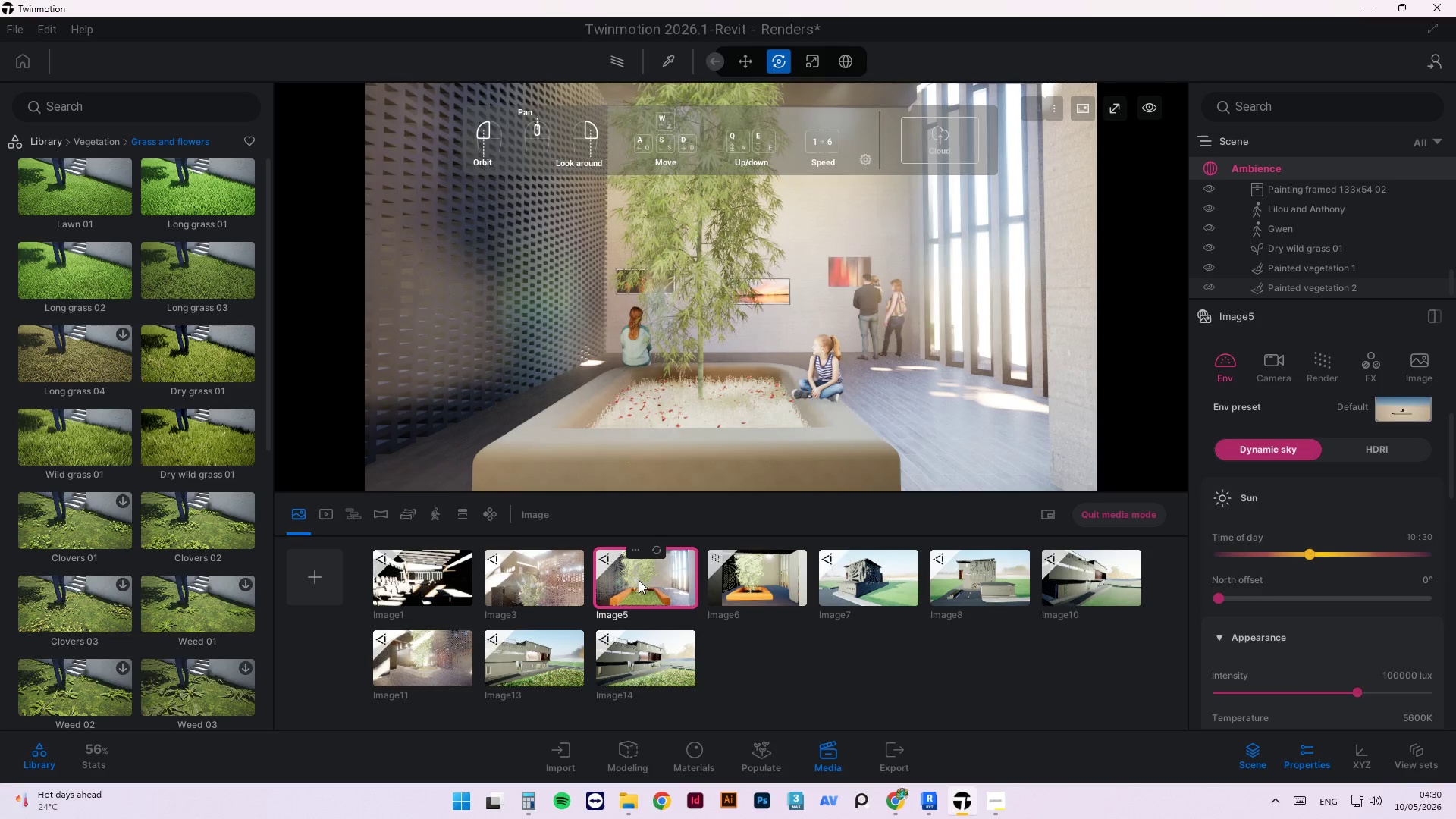 
left_click([751, 585])
 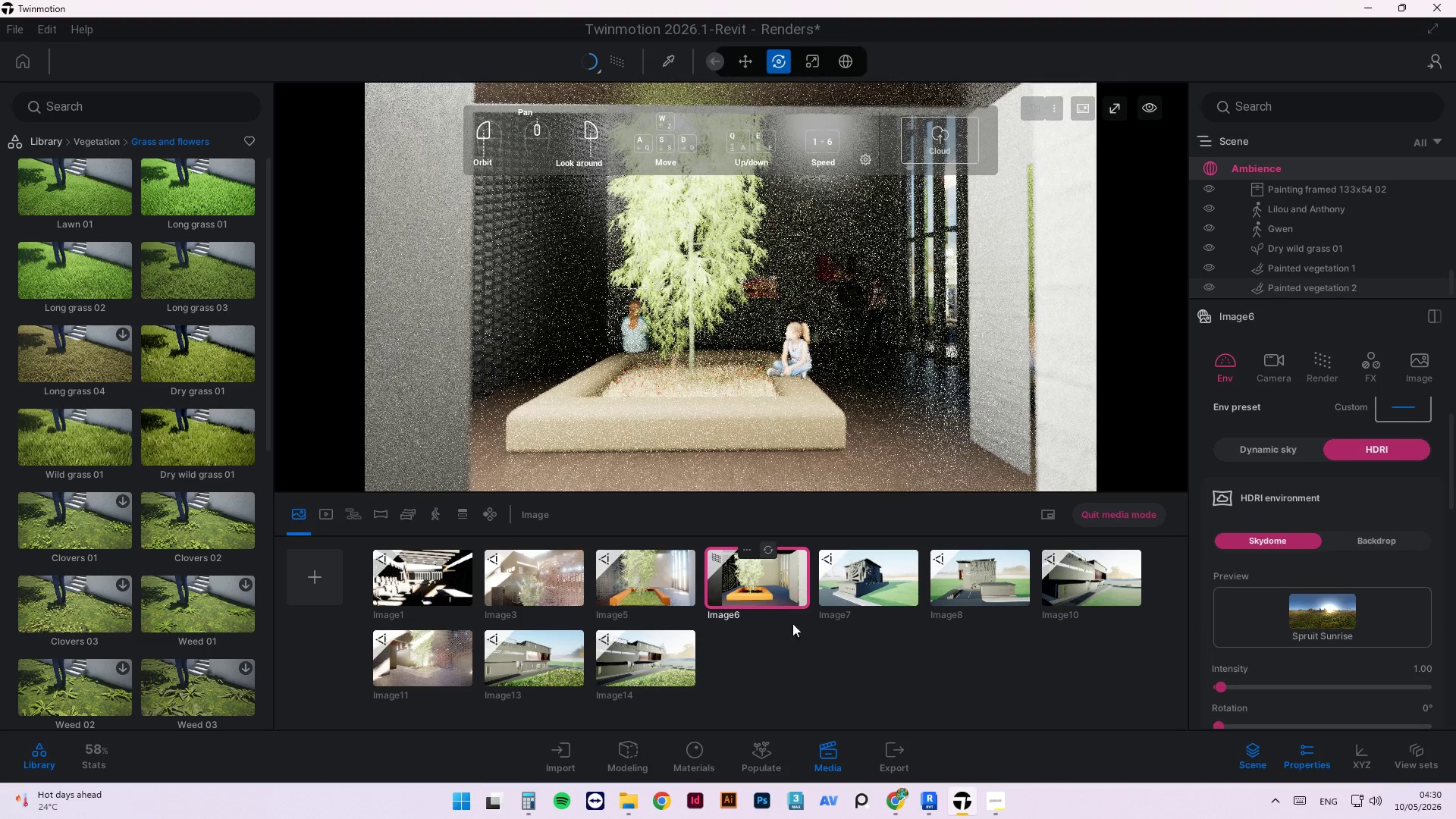 
wait(5.67)
 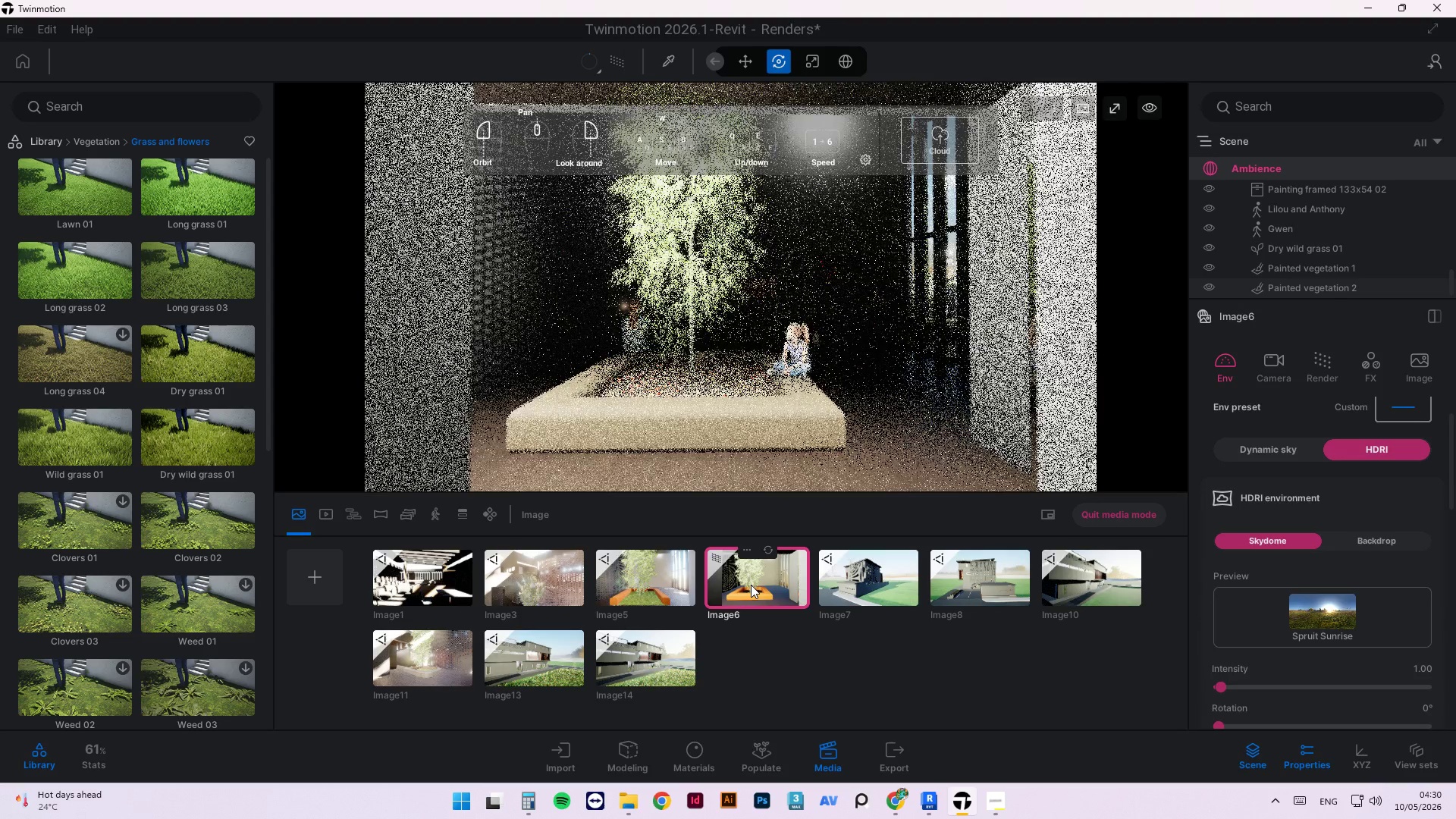 
key(Control+Z)
 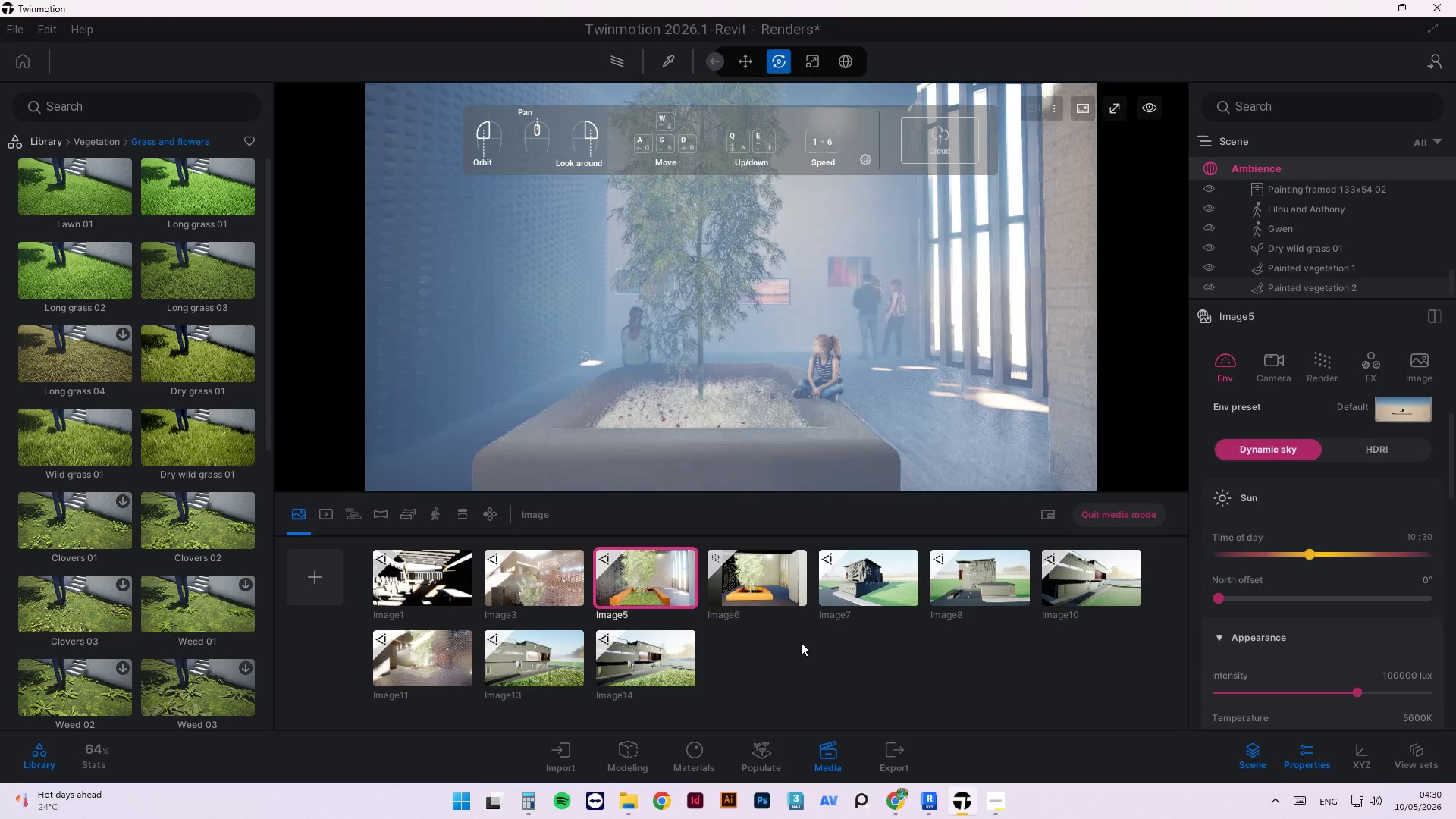 
key(Control+Z)
 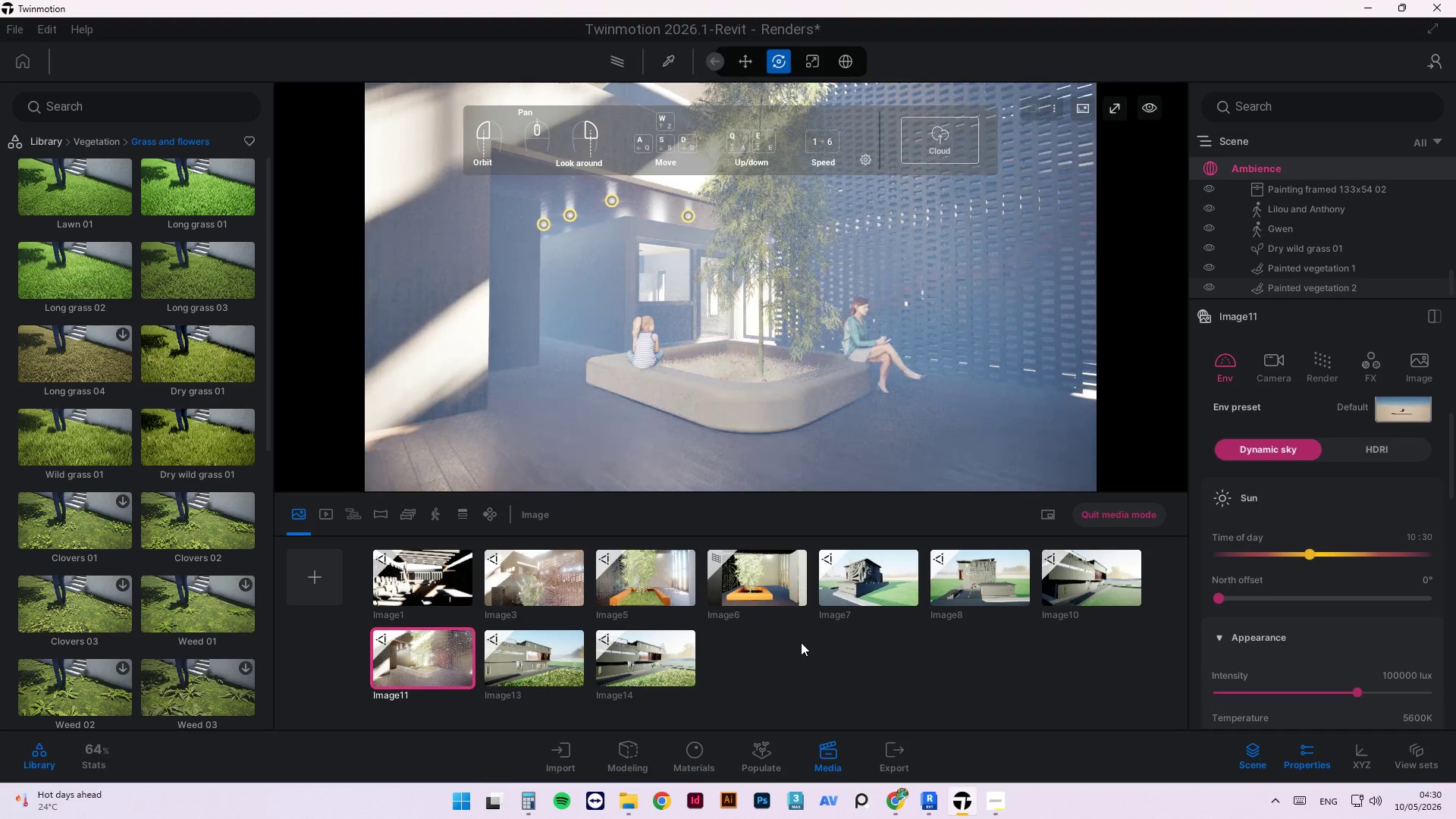 
key(Control+Z)
 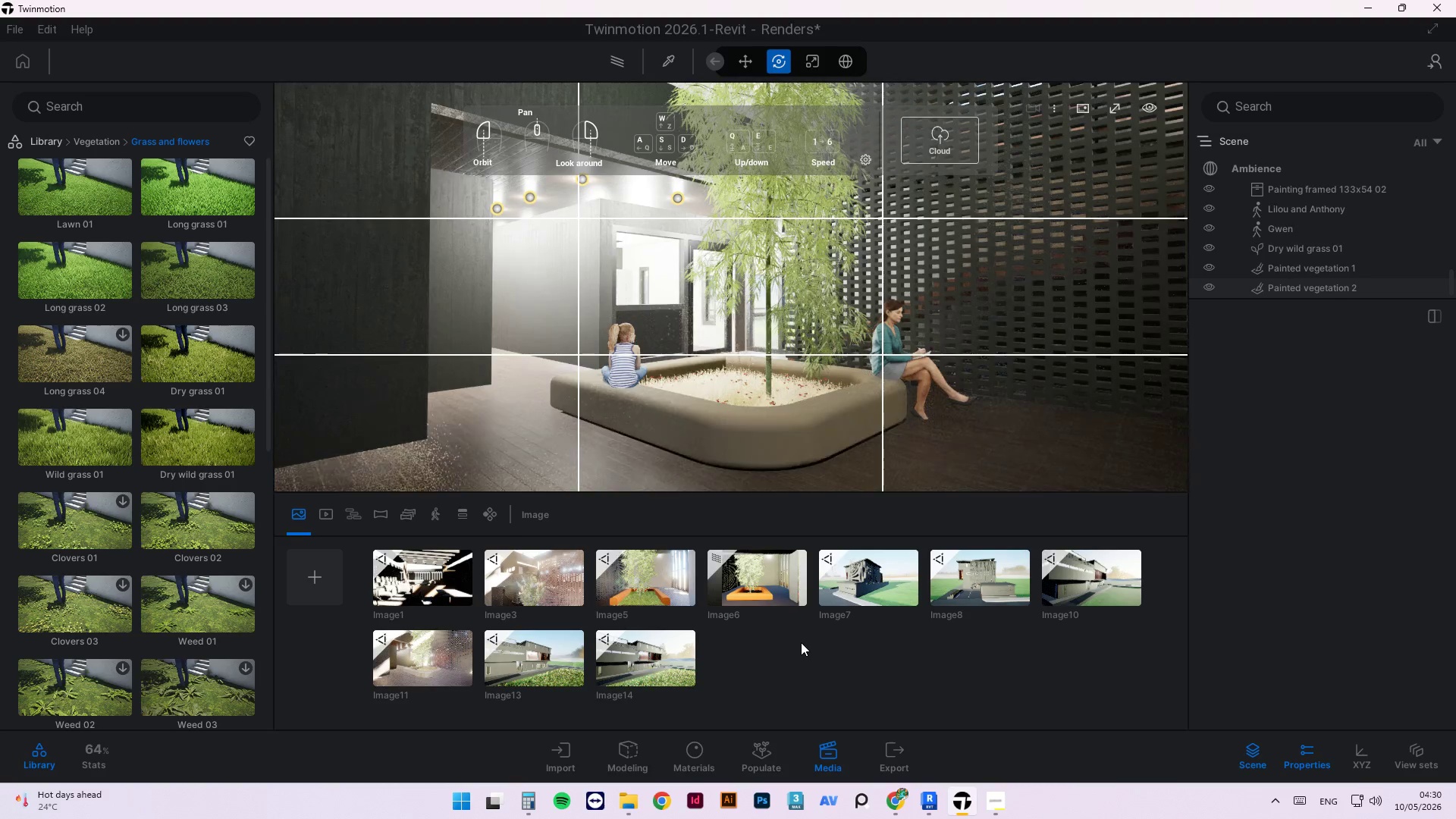 
key(Control+Z)
 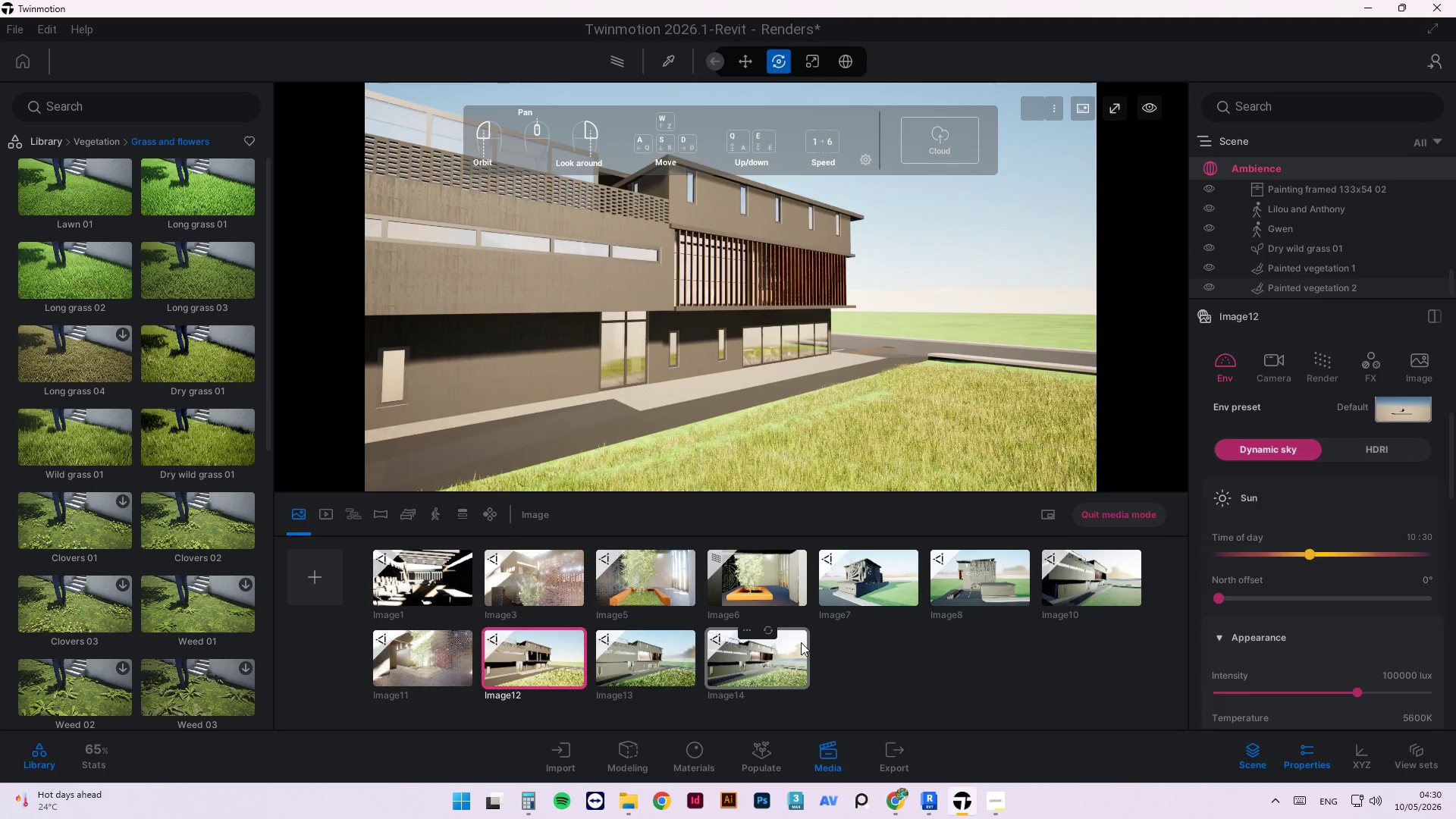 
key(Control+Z)
 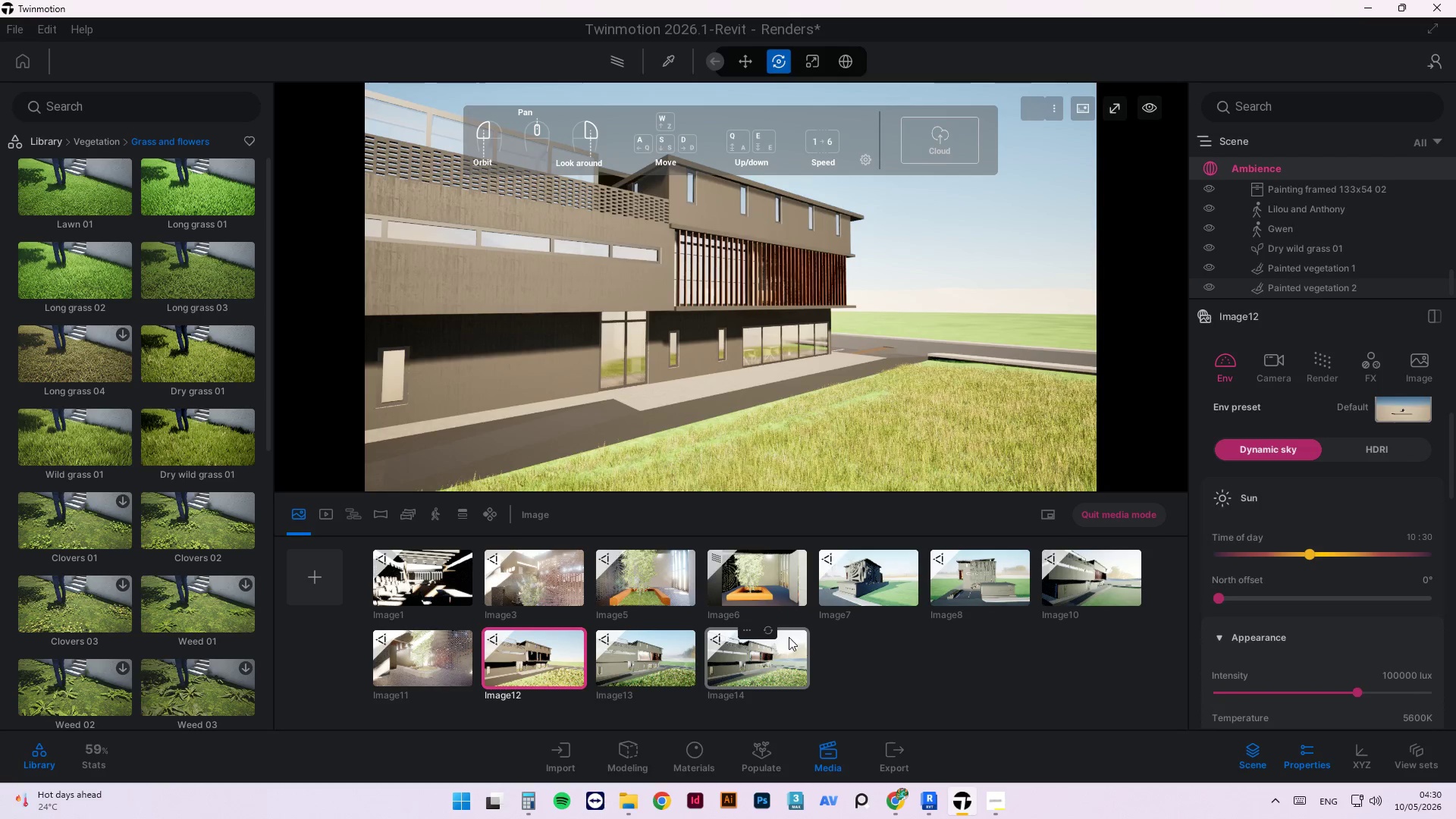 
left_click([666, 673])
 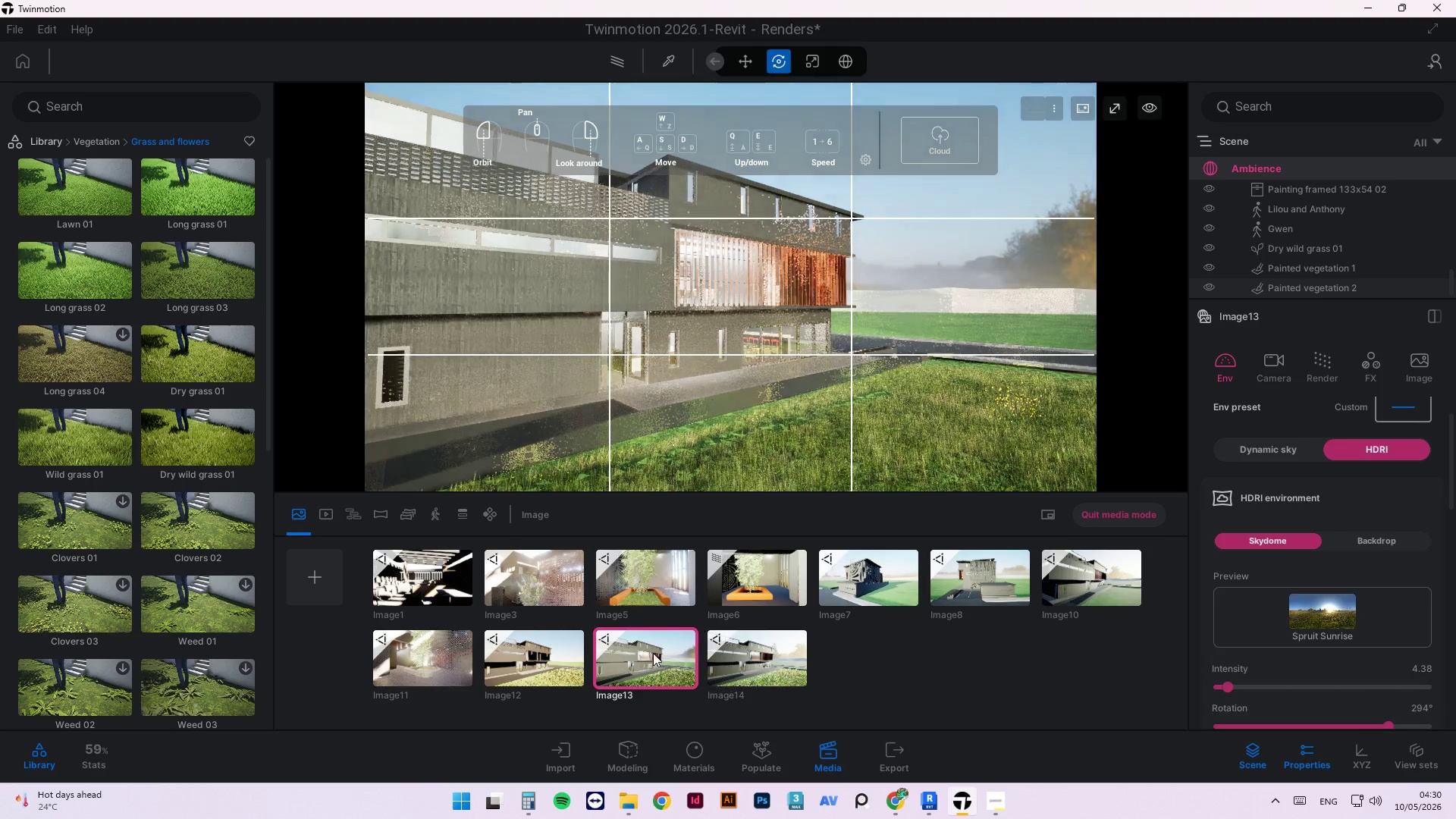 
left_click([540, 650])
 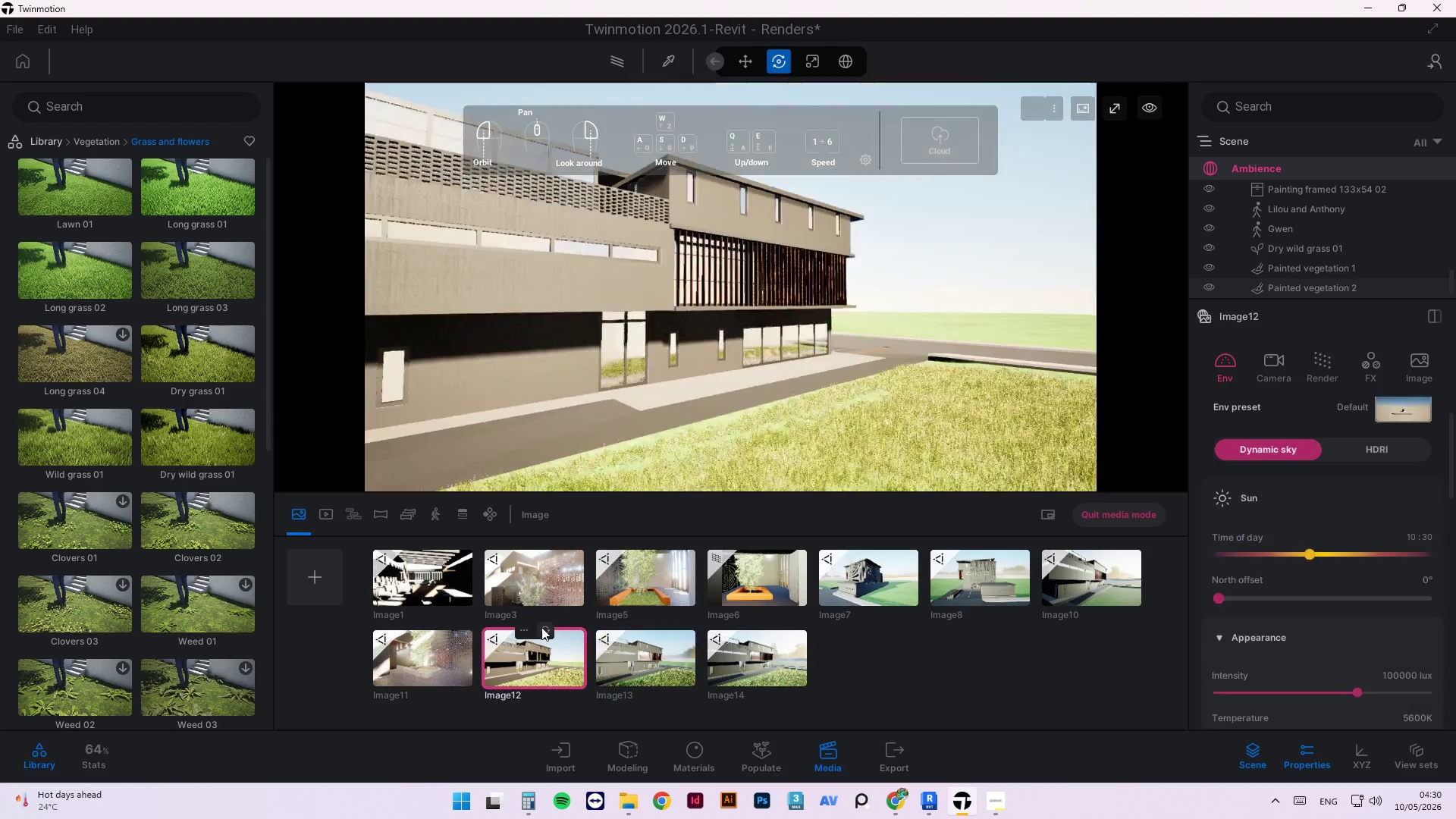 
left_click([541, 627])
 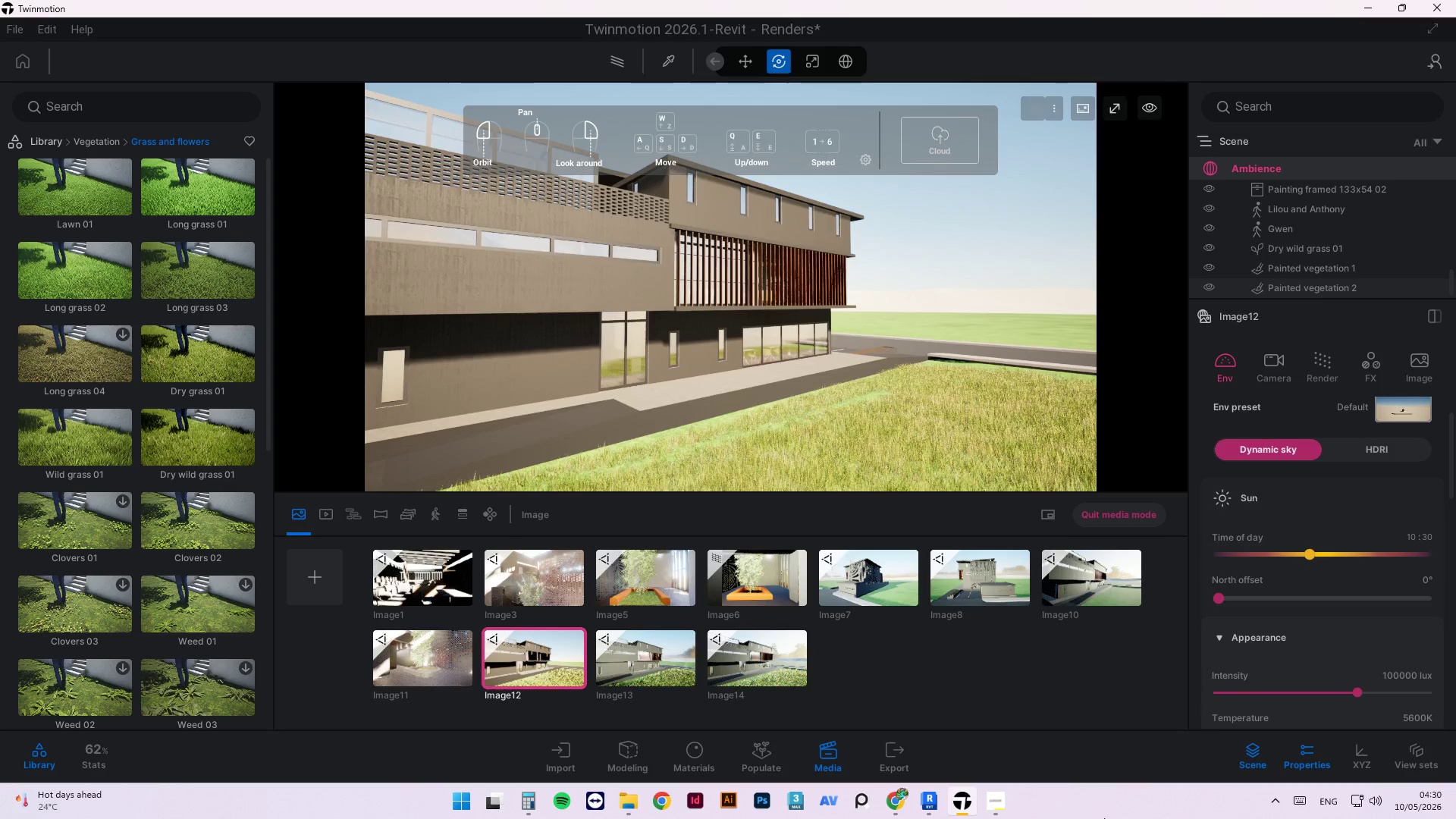 
key(Control+Z)
 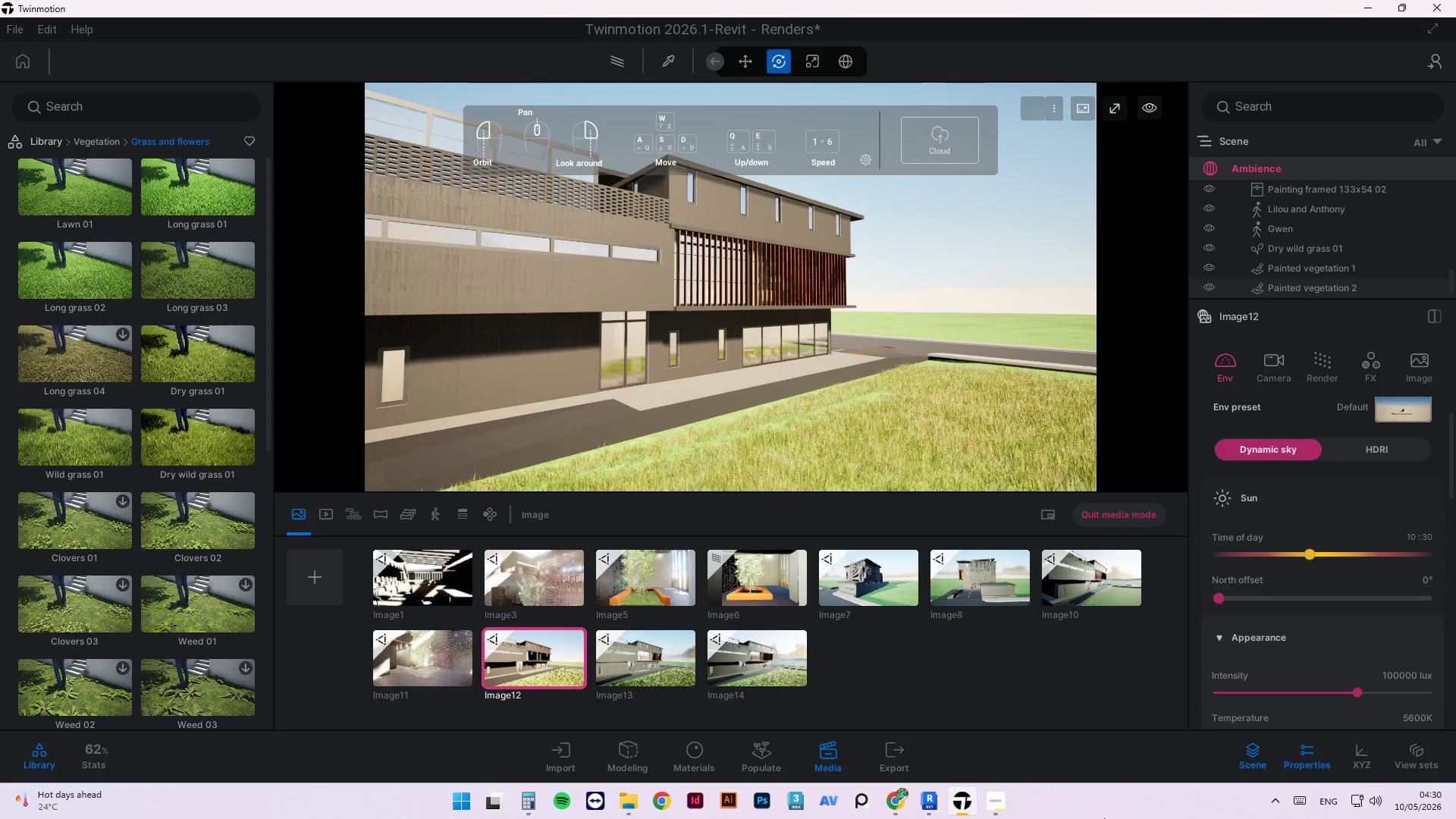 
key(Control+Z)
 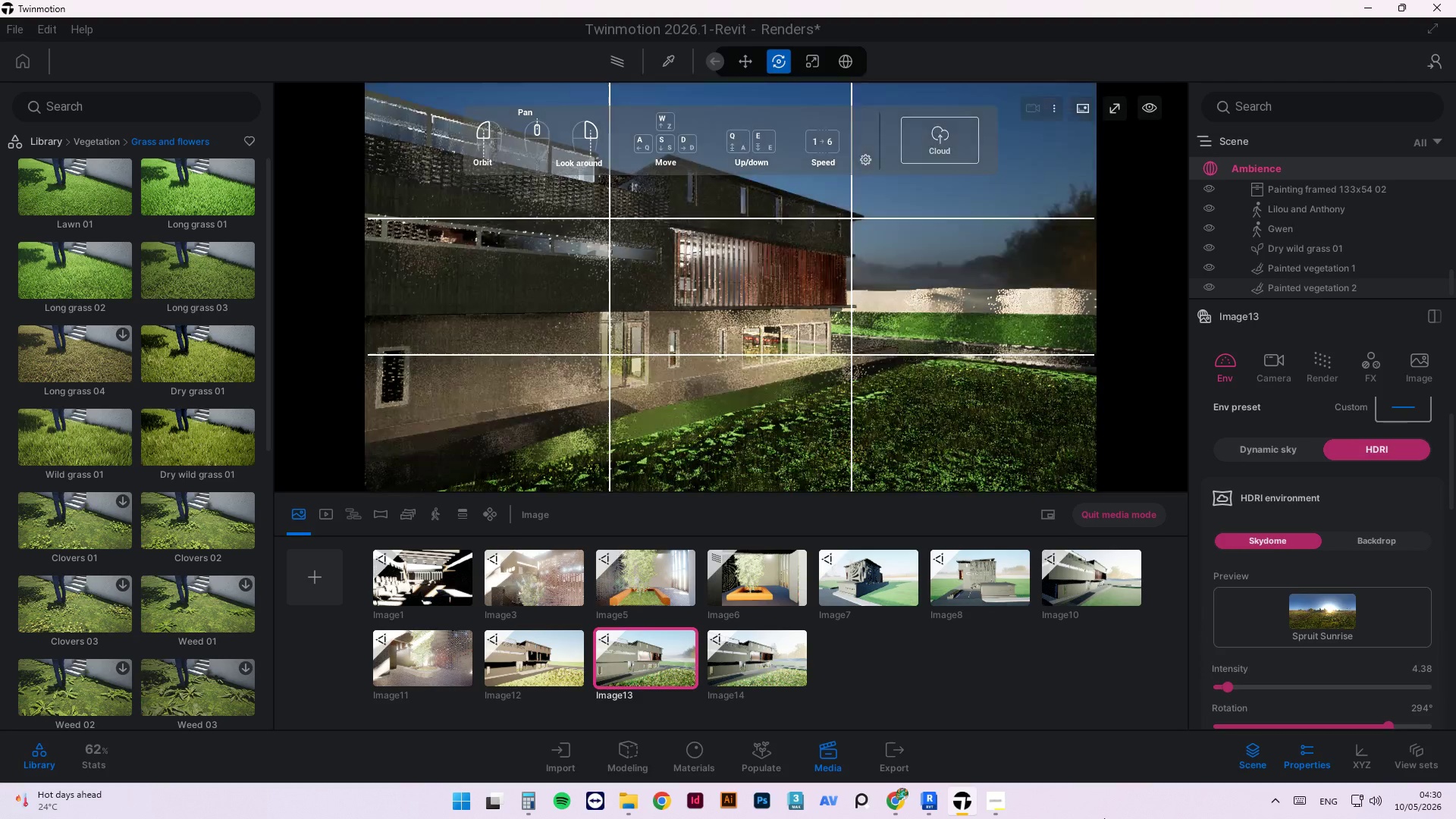 
key(Control+Z)
 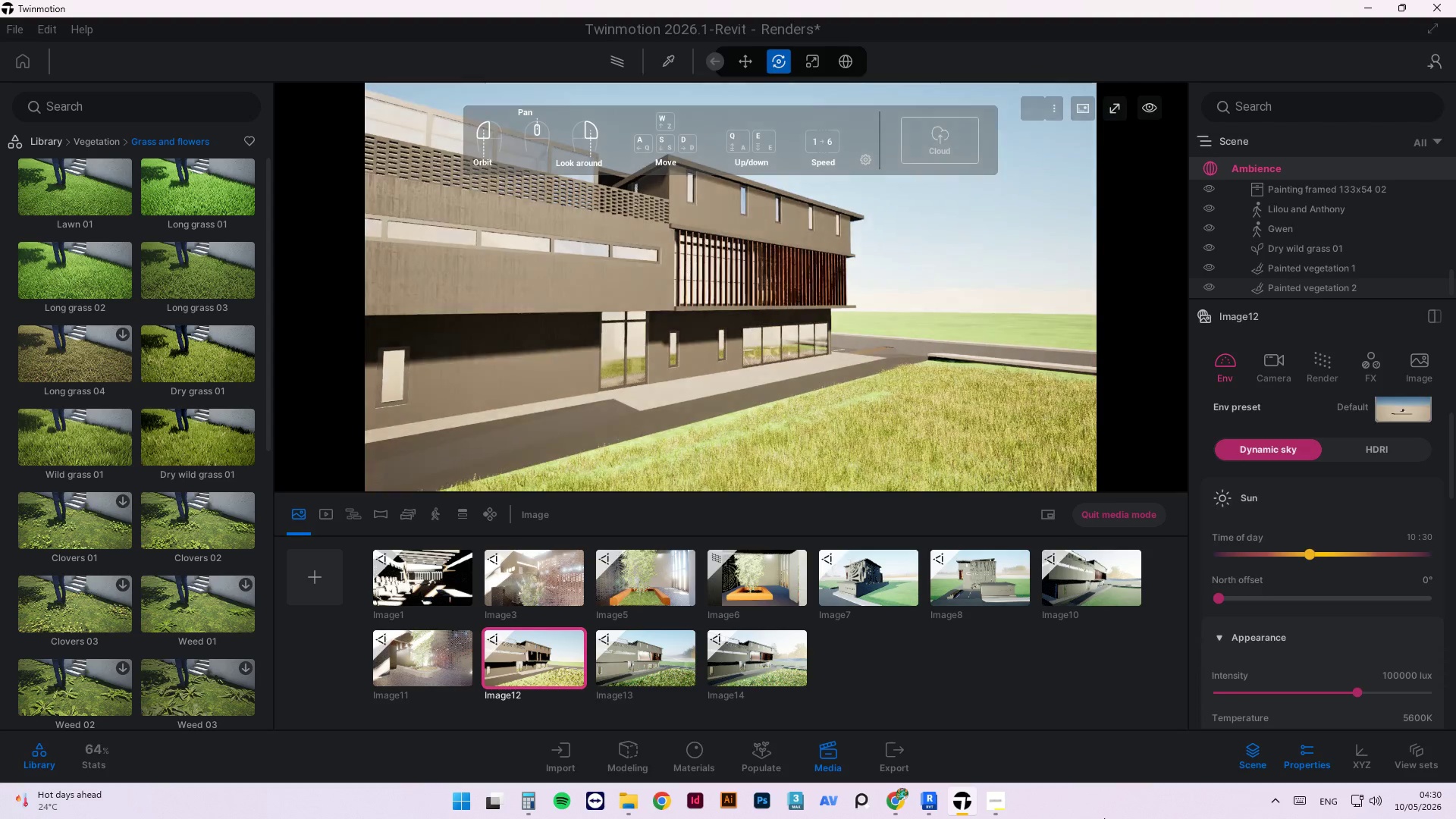 
key(Control+Z)
 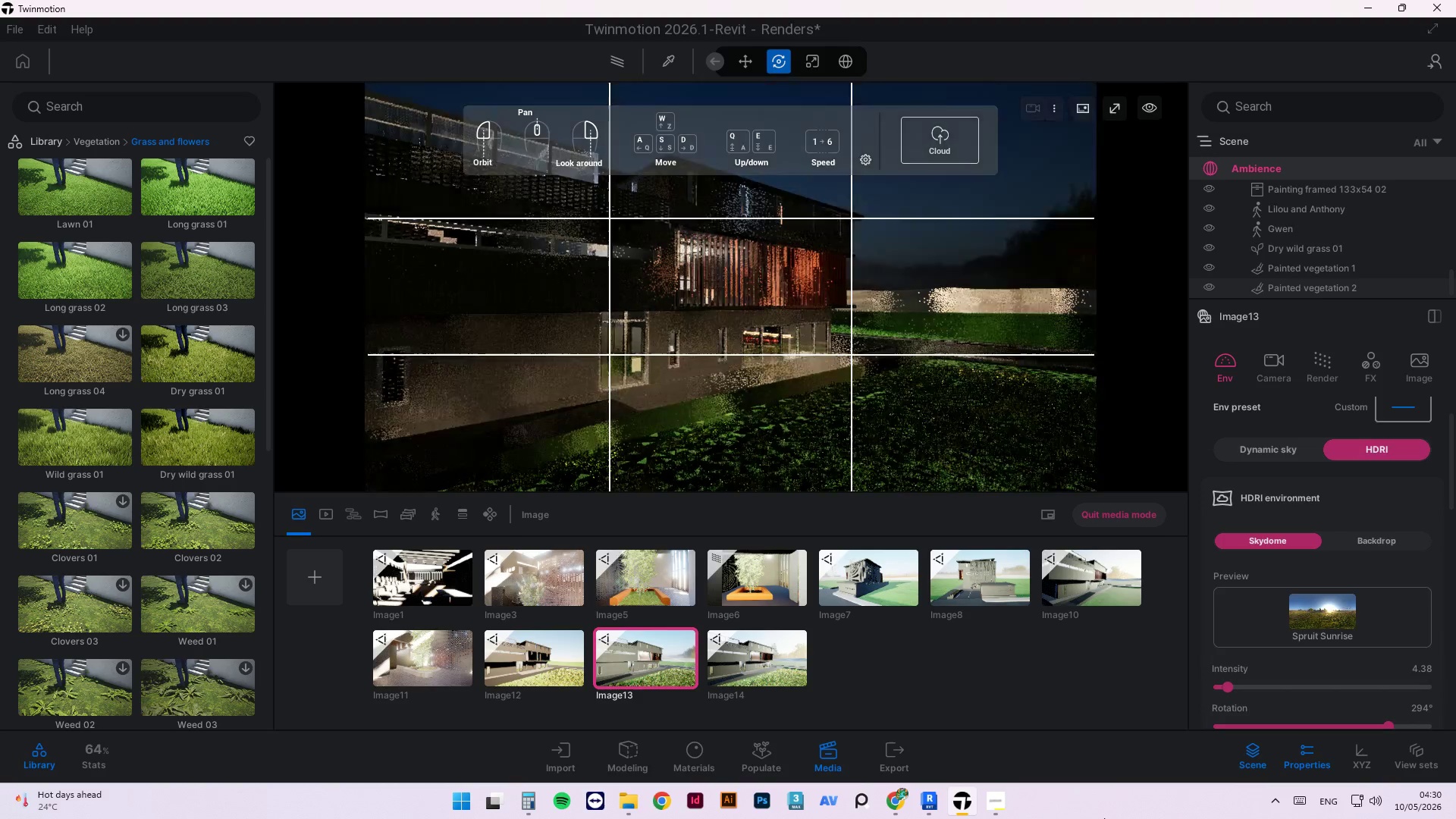 
key(Control+Z)
 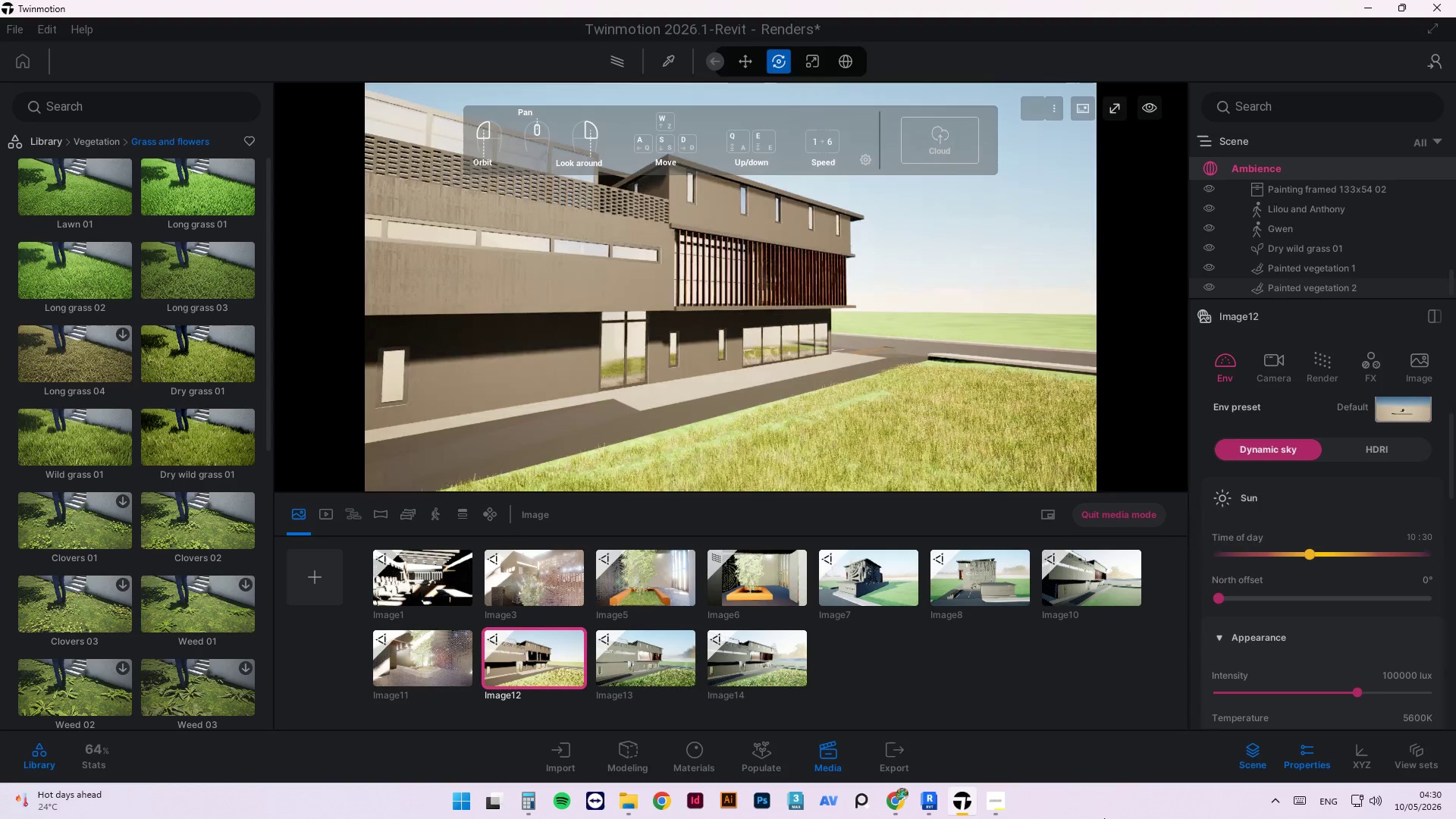 
key(Control+Z)
 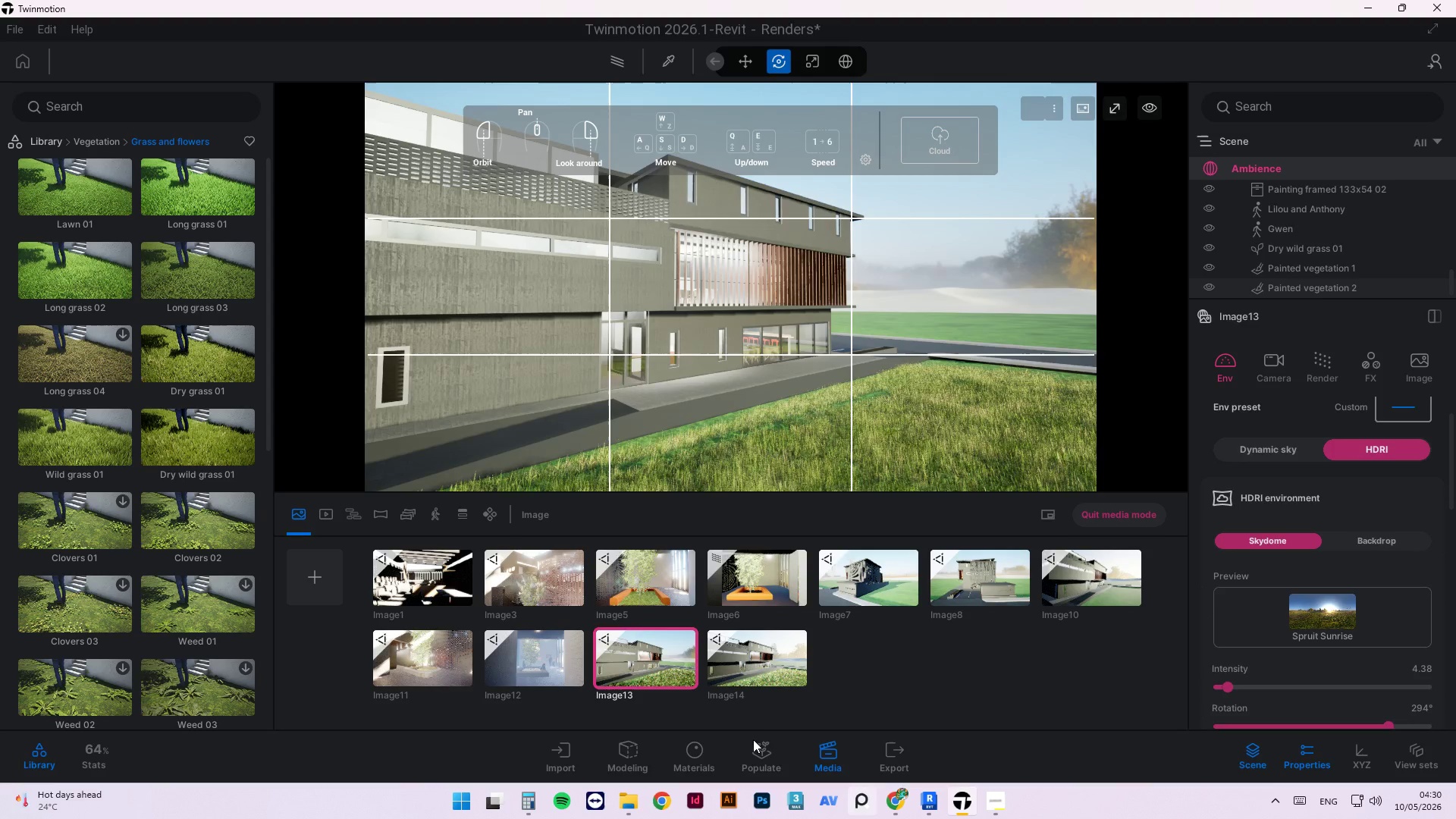 
left_click([540, 676])
 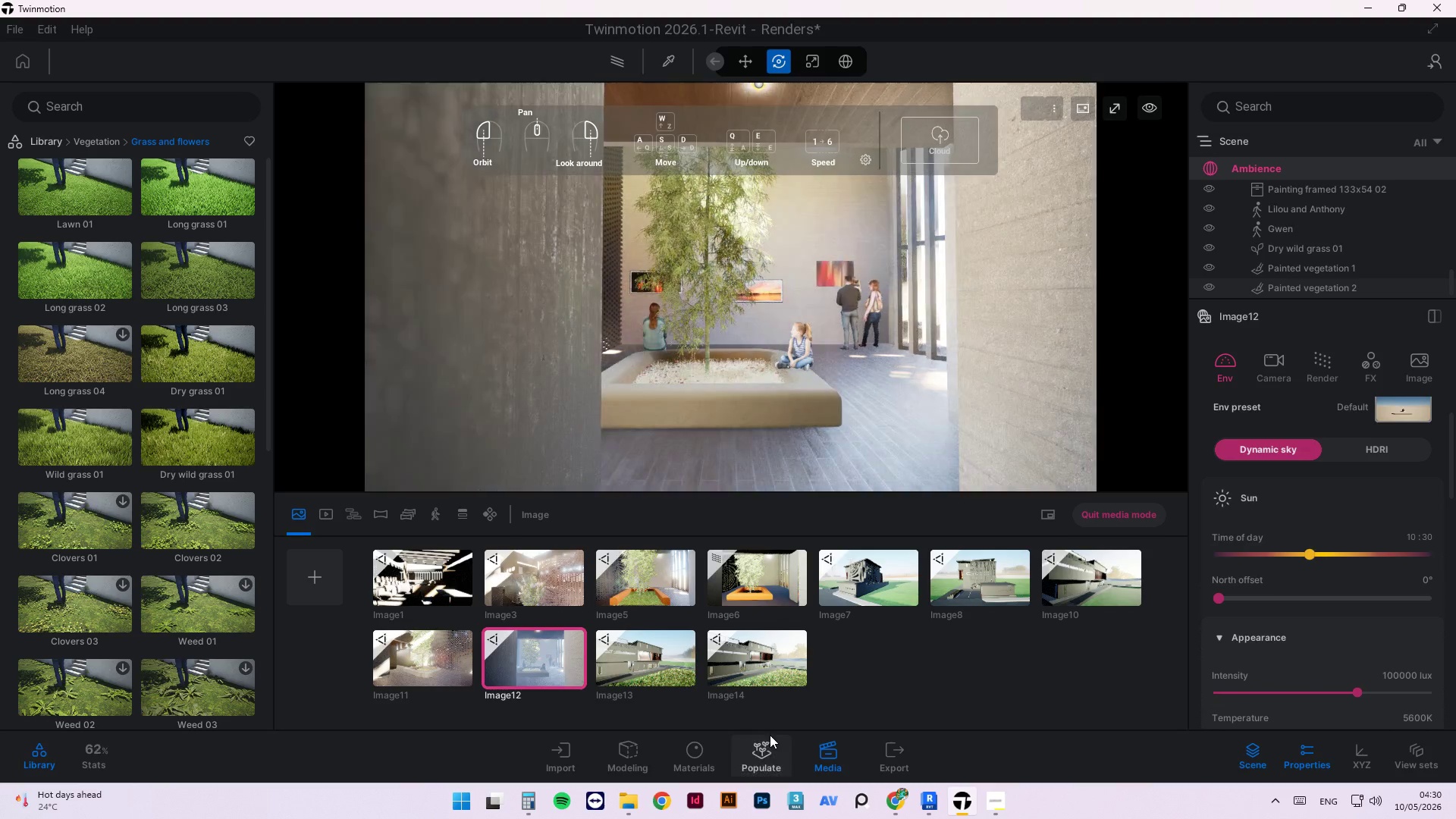 
key(Control+Z)
 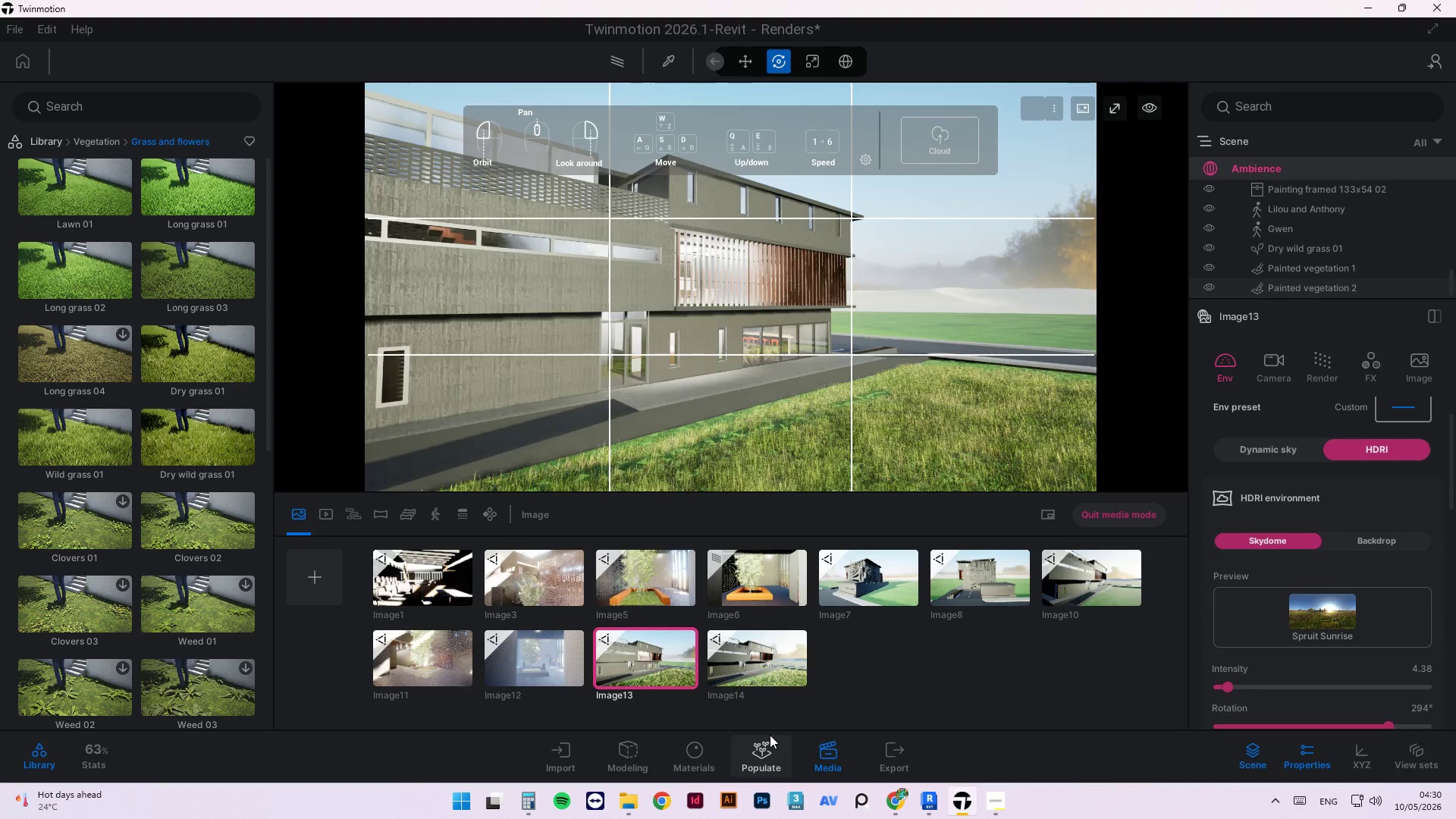 
key(Control+Z)
 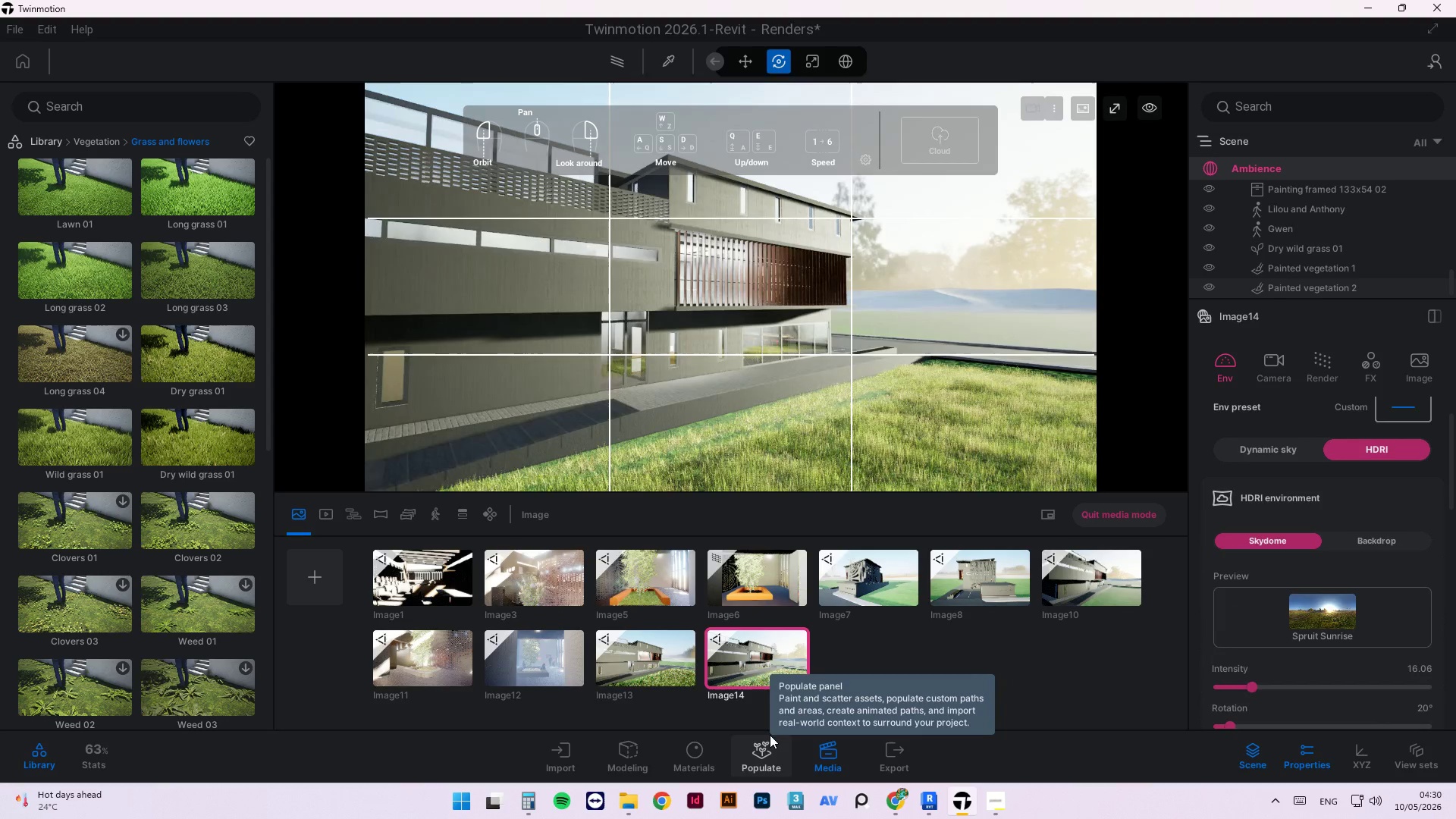 
key(Control+Z)
 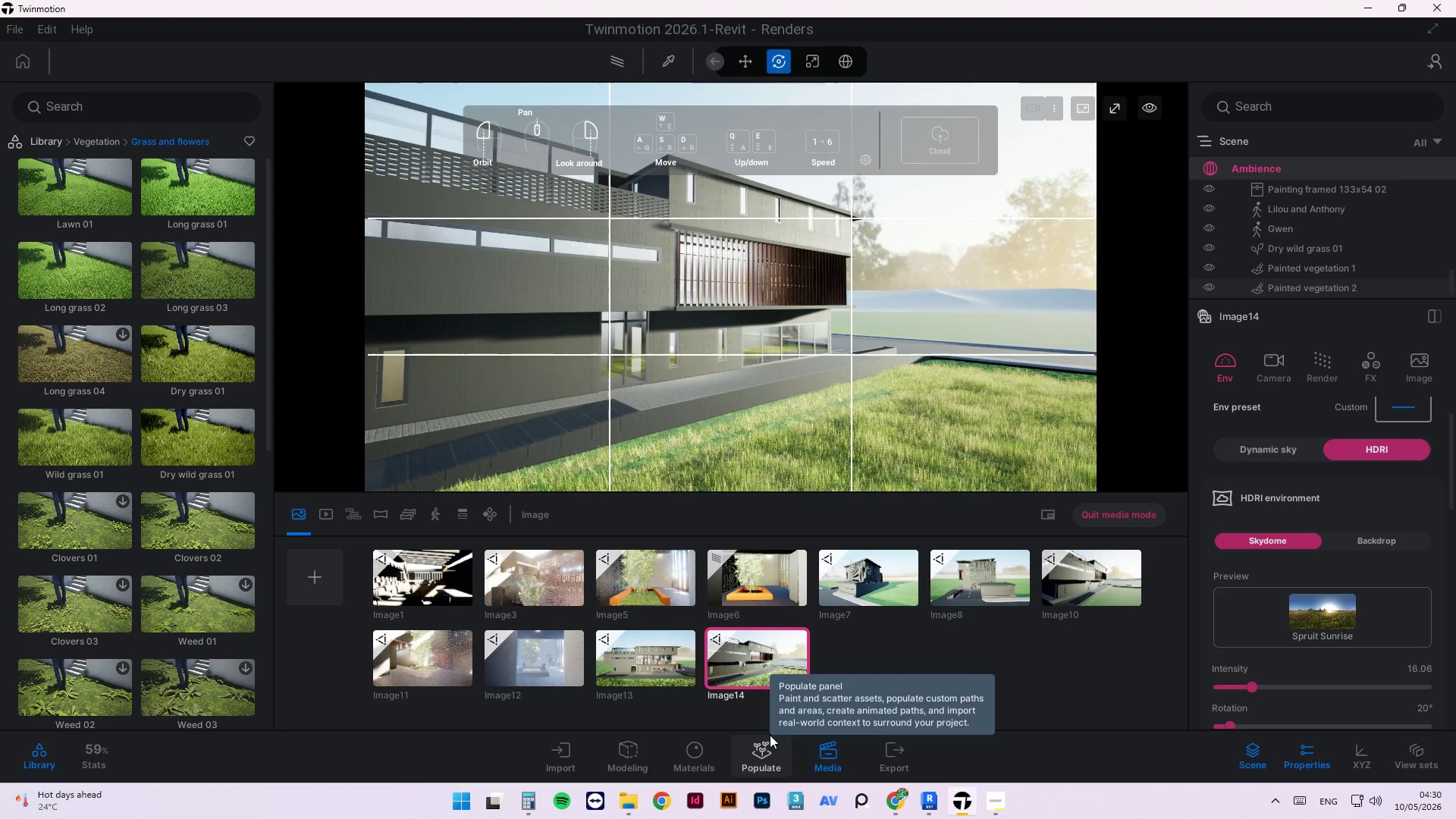 
wait(9.98)
 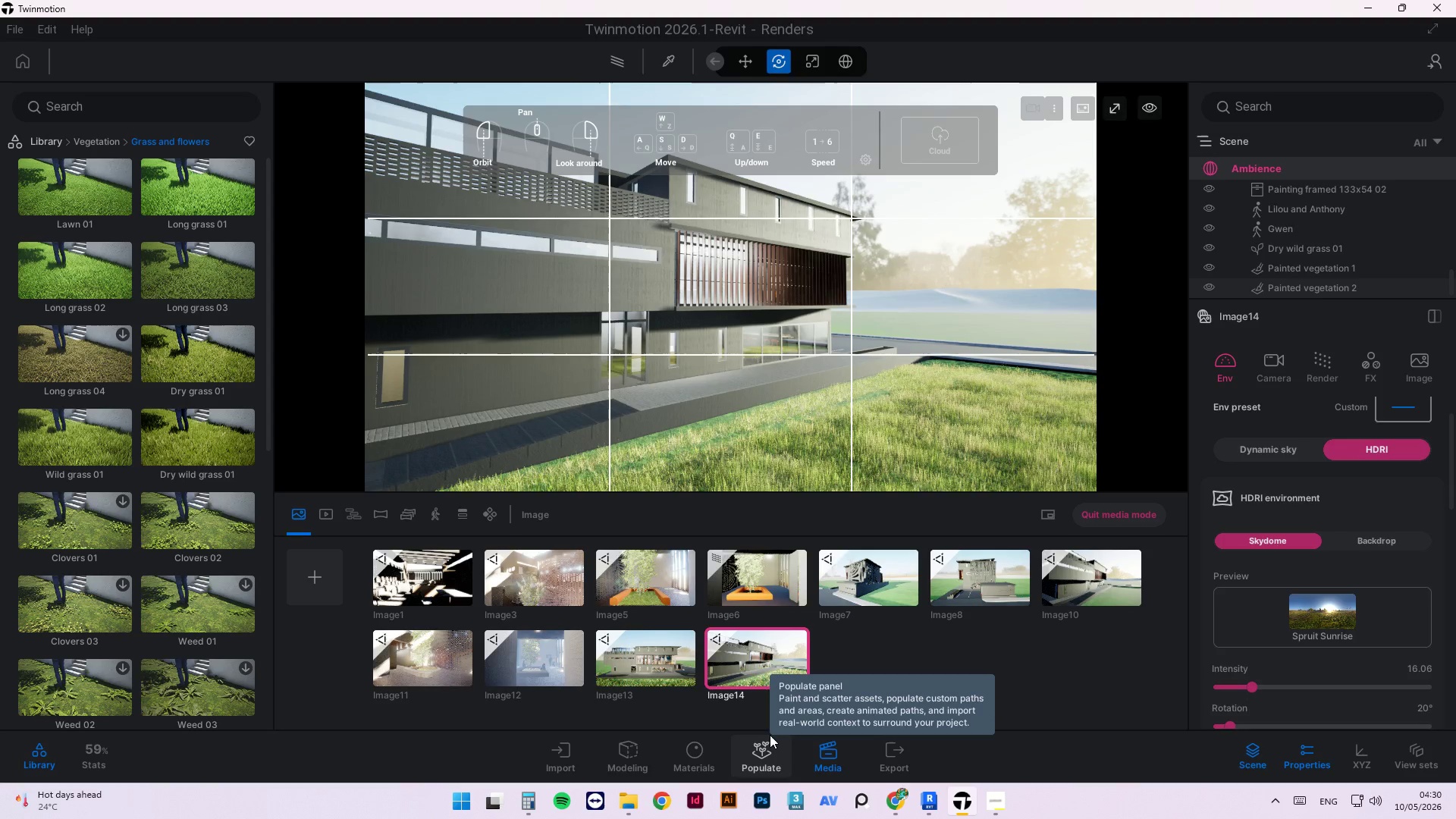 
left_click([552, 675])
 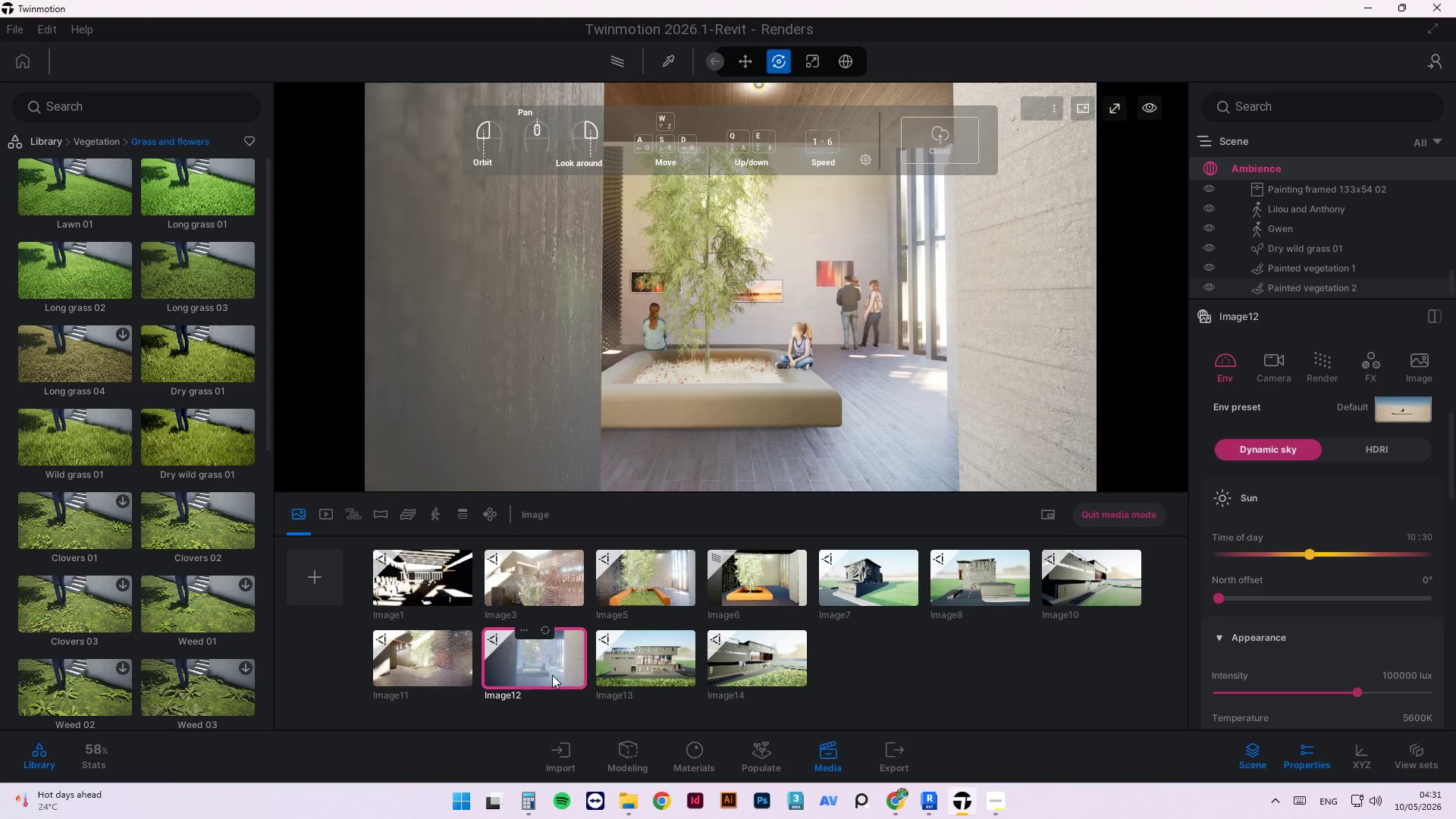 
wait(12.5)
 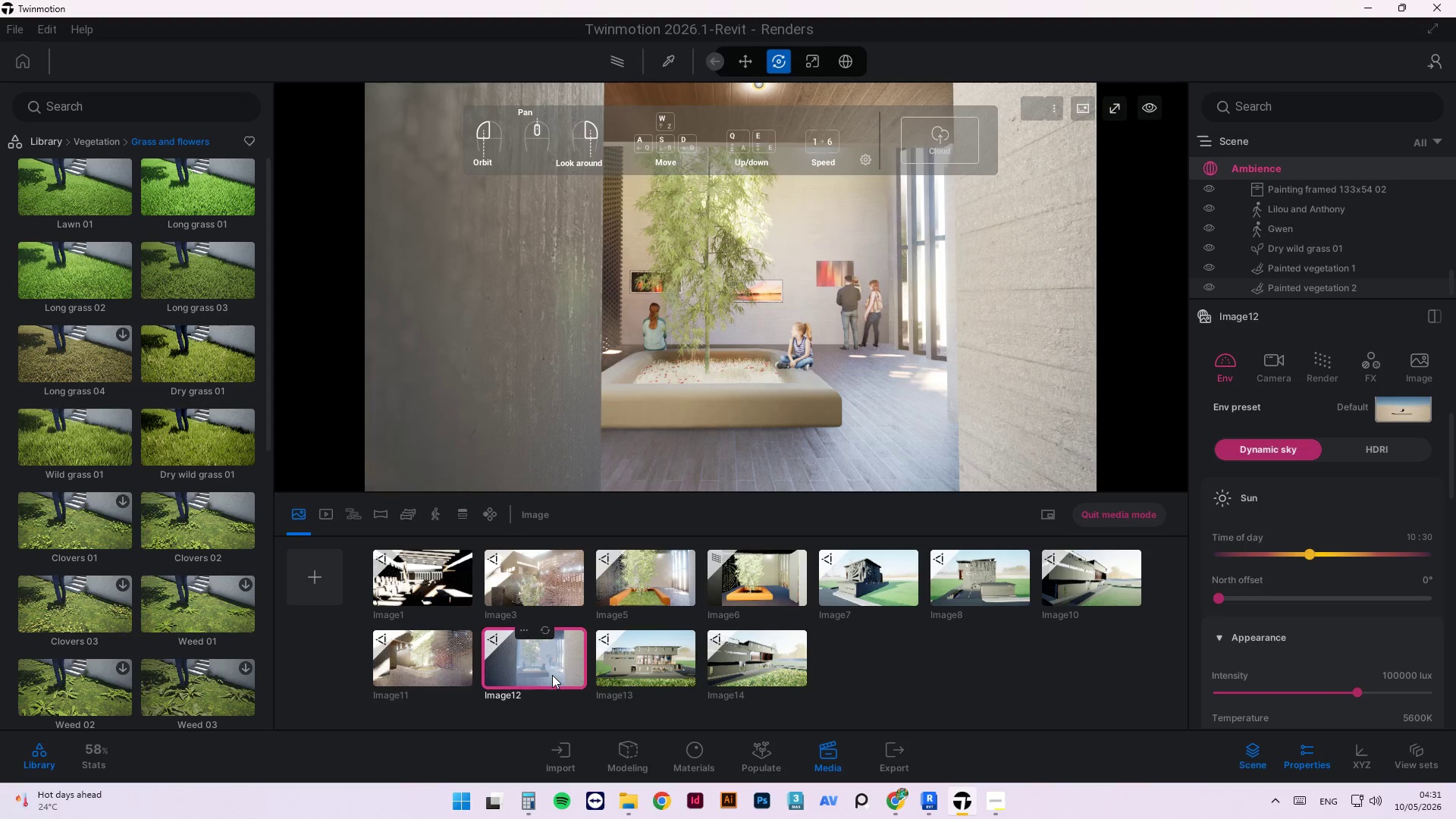 
left_click([676, 666])
 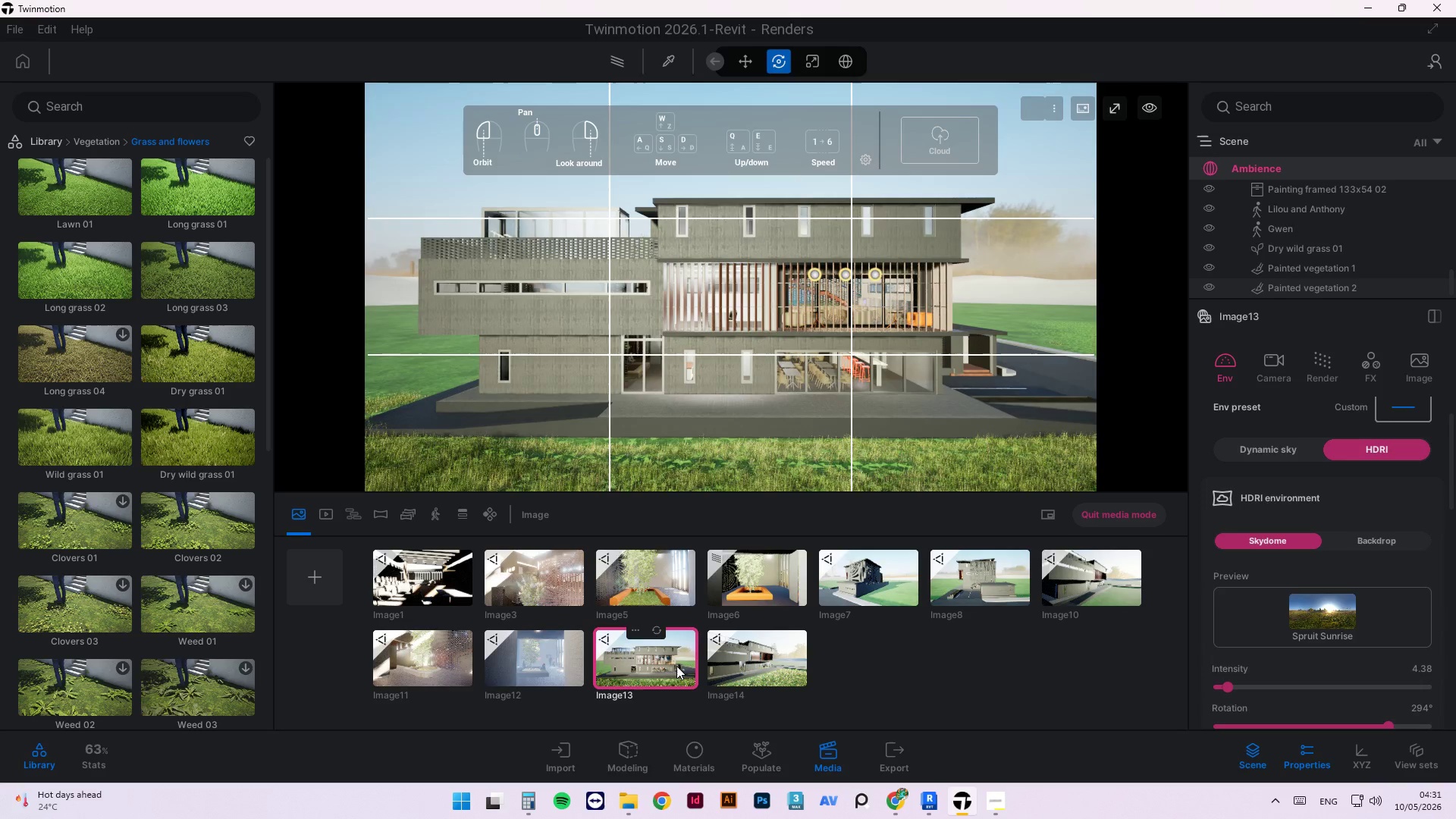 
mouse_move([752, 638])
 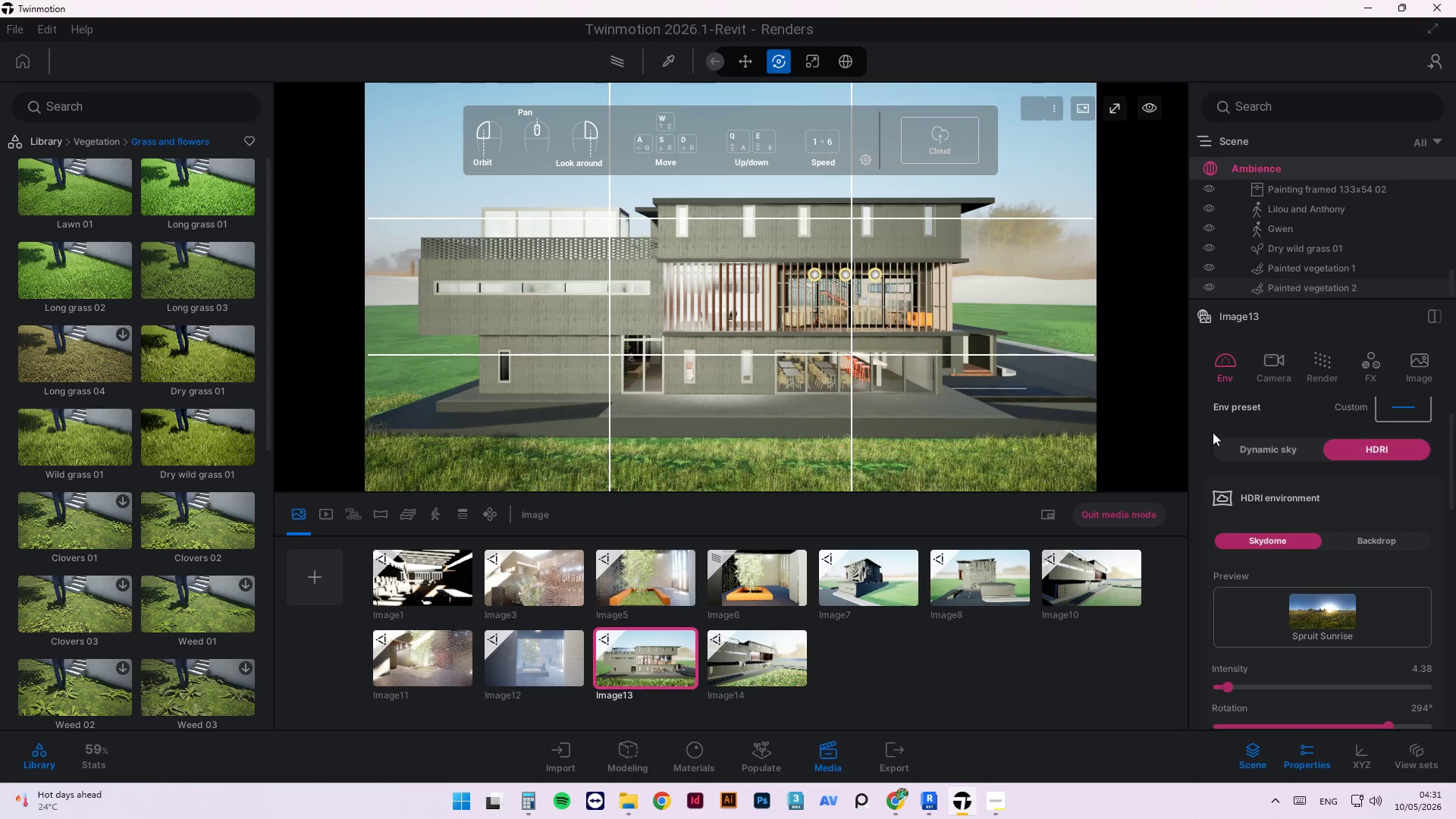 
left_click([770, 768])
 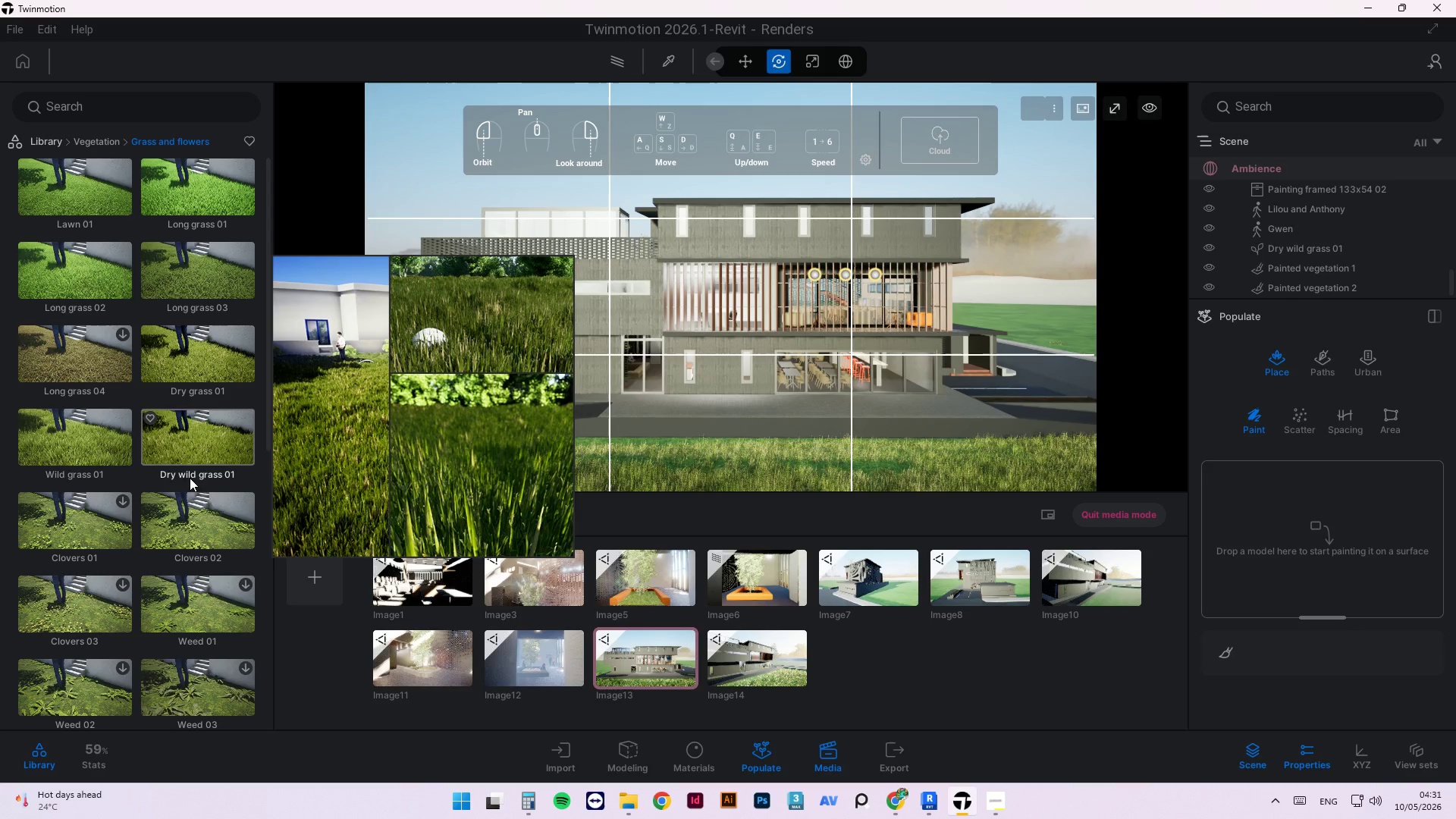 
wait(6.34)
 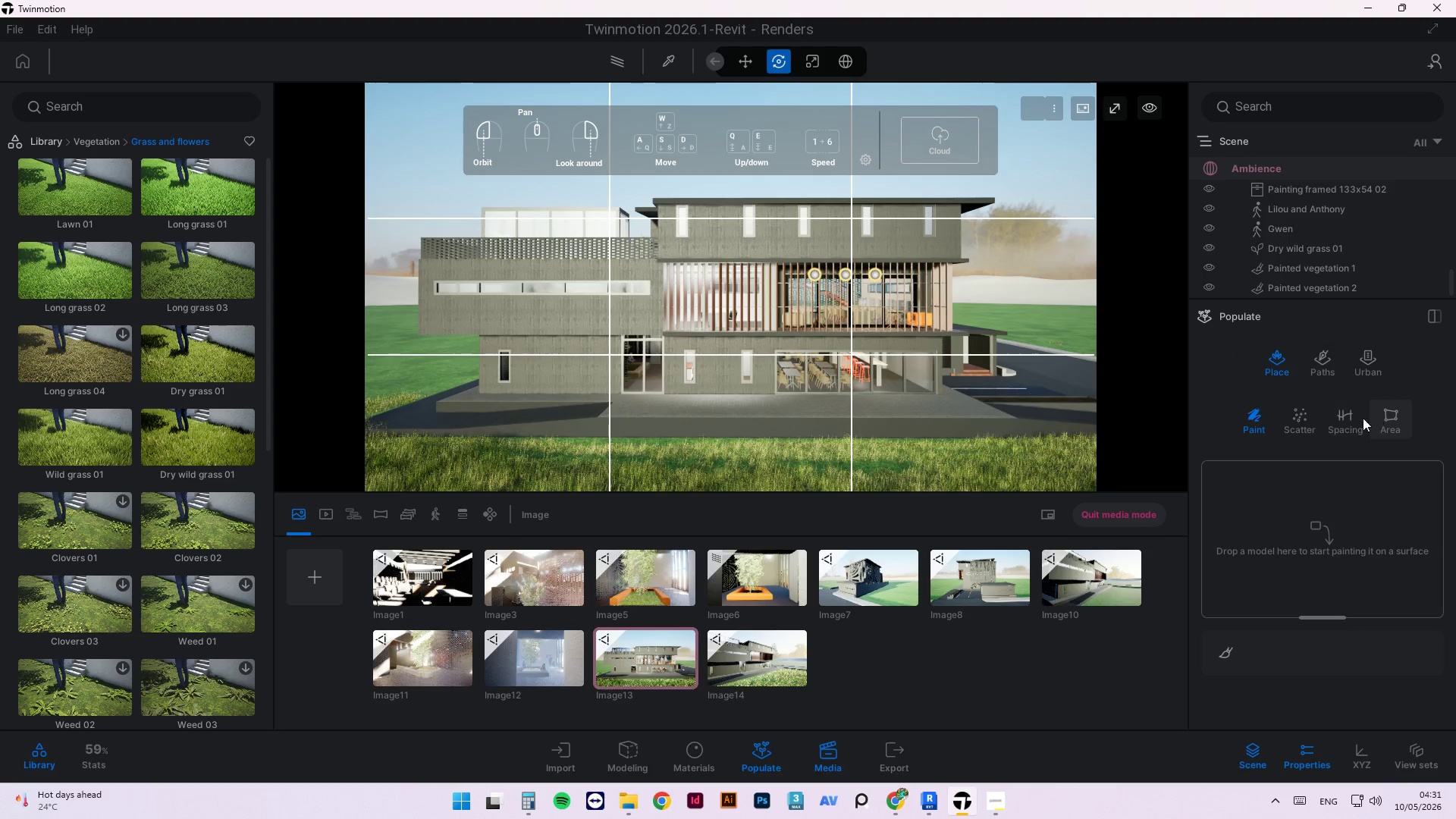 
left_click_drag(start_coordinate=[49, 346], to_coordinate=[1240, 503])
 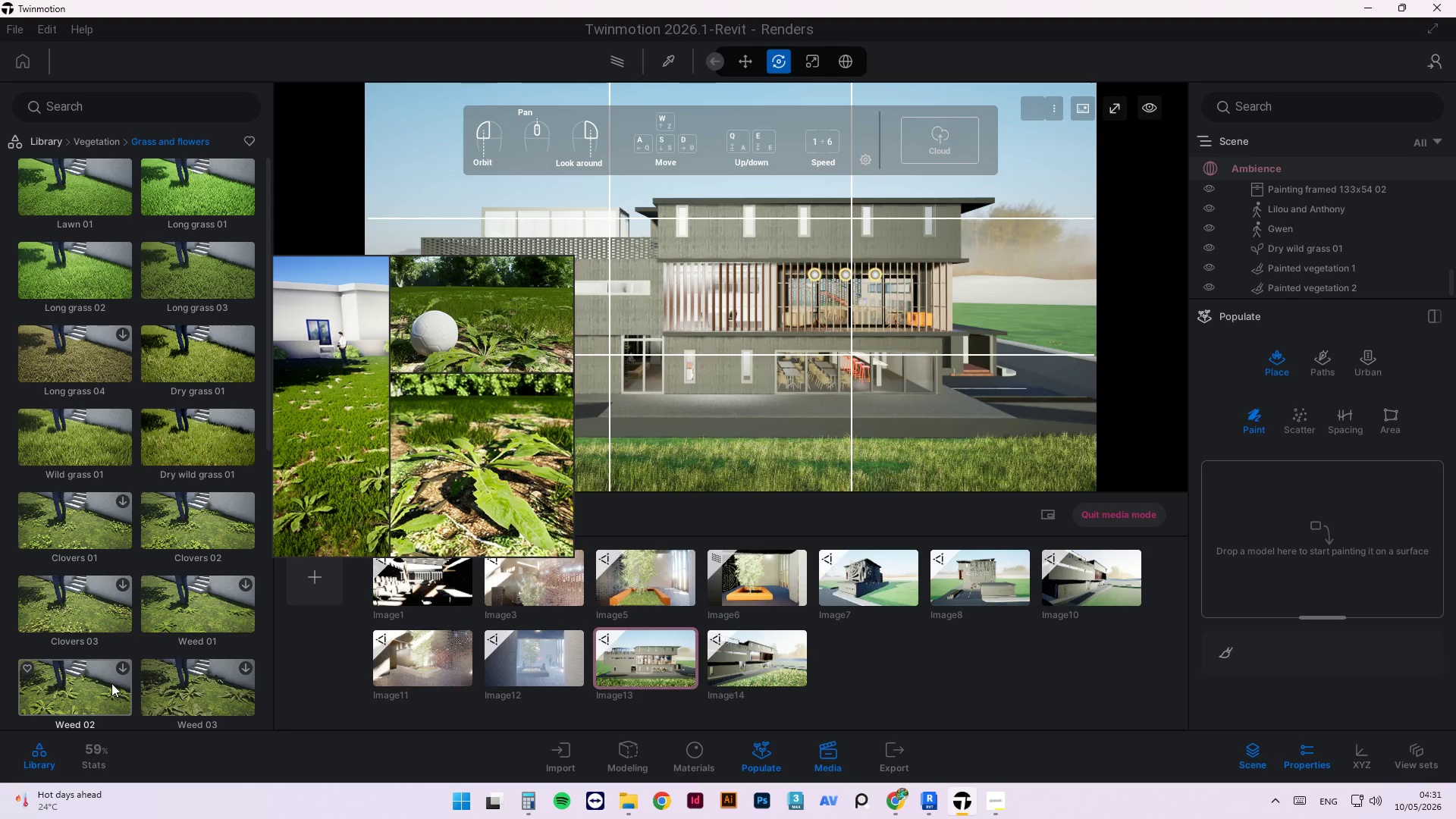 
left_click_drag(start_coordinate=[89, 684], to_coordinate=[1339, 532])
 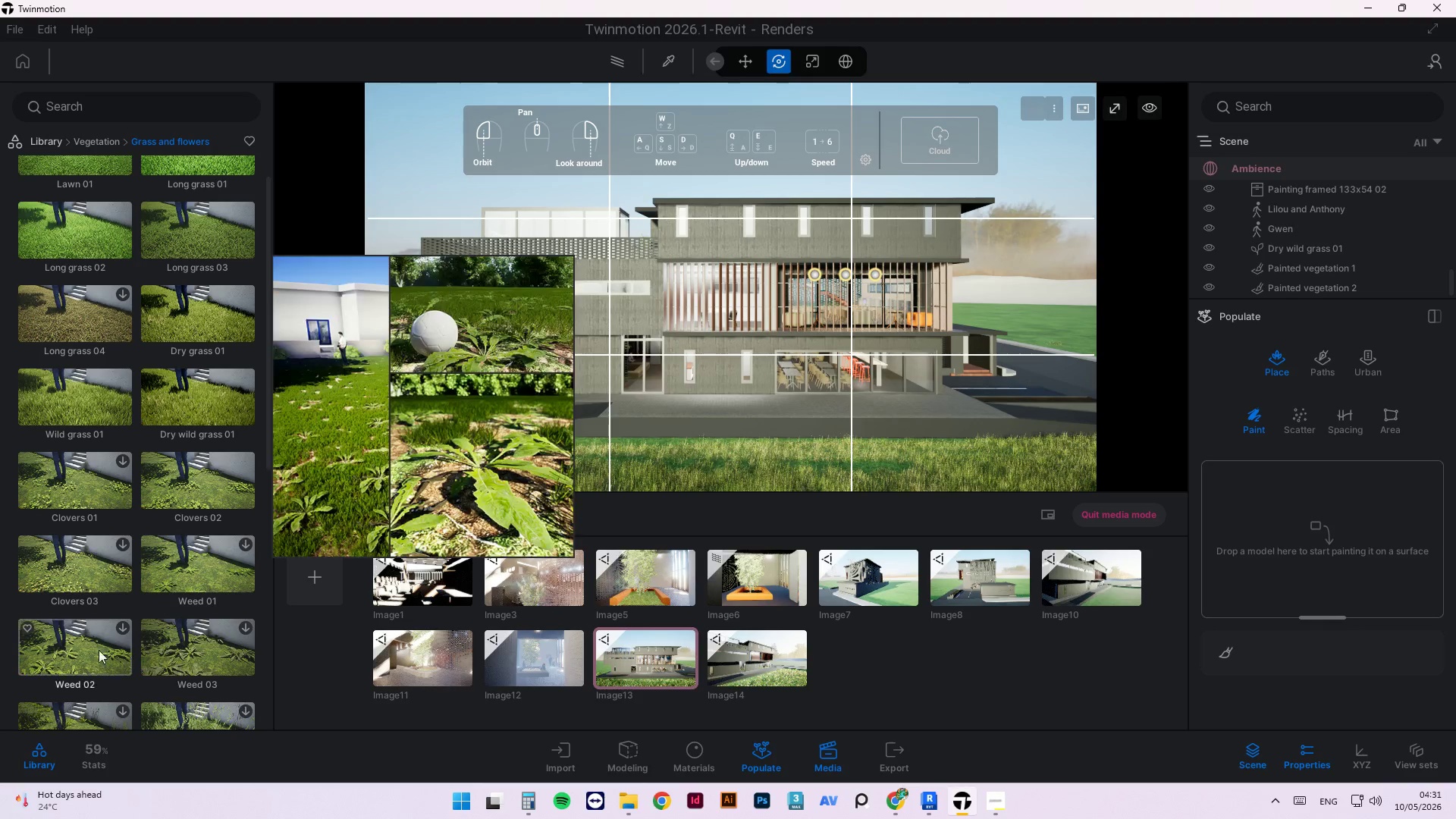 
left_click_drag(start_coordinate=[62, 661], to_coordinate=[1175, 471])
 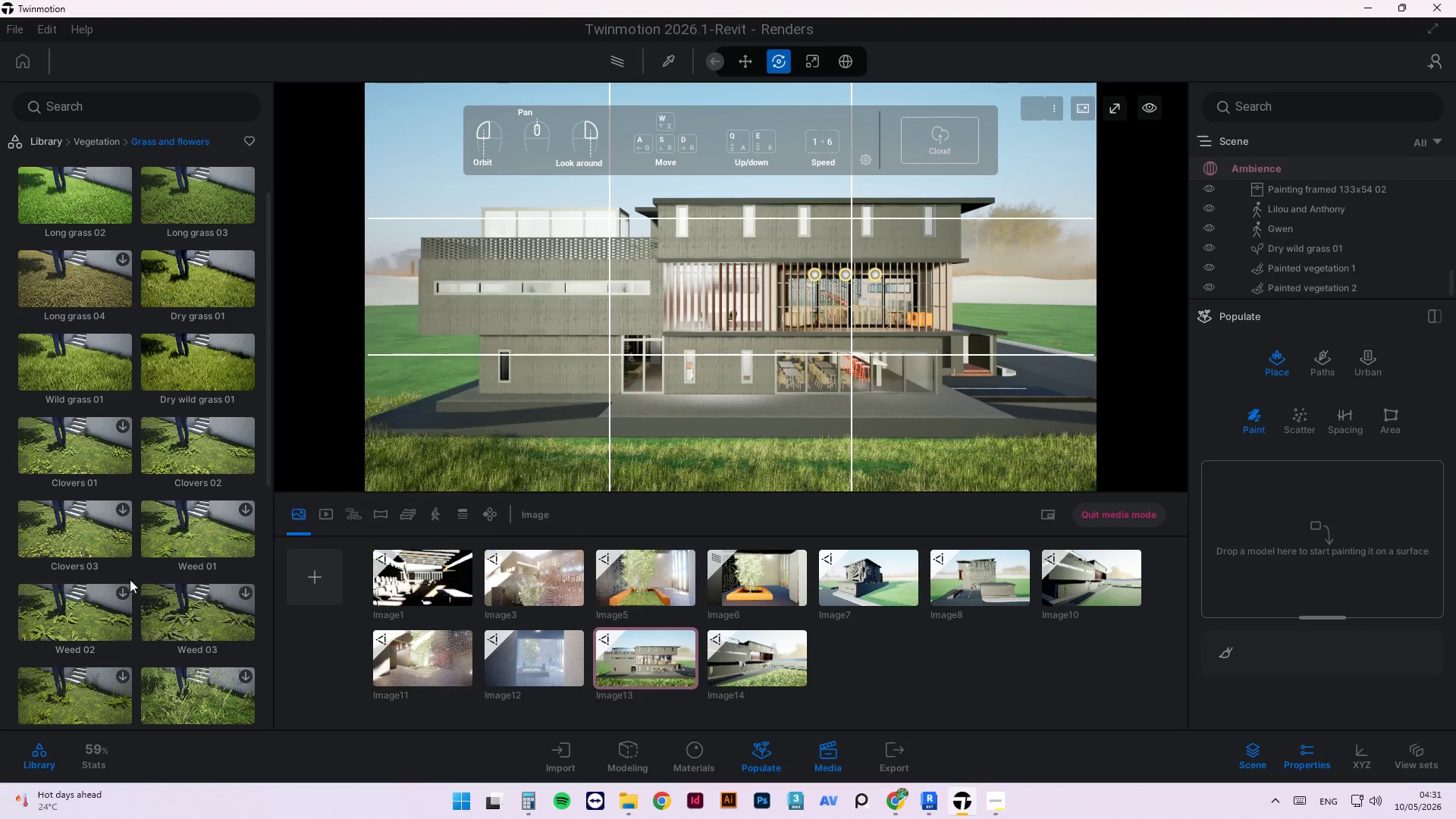 
scroll: coordinate [118, 341], scroll_direction: up, amount: 6.0
 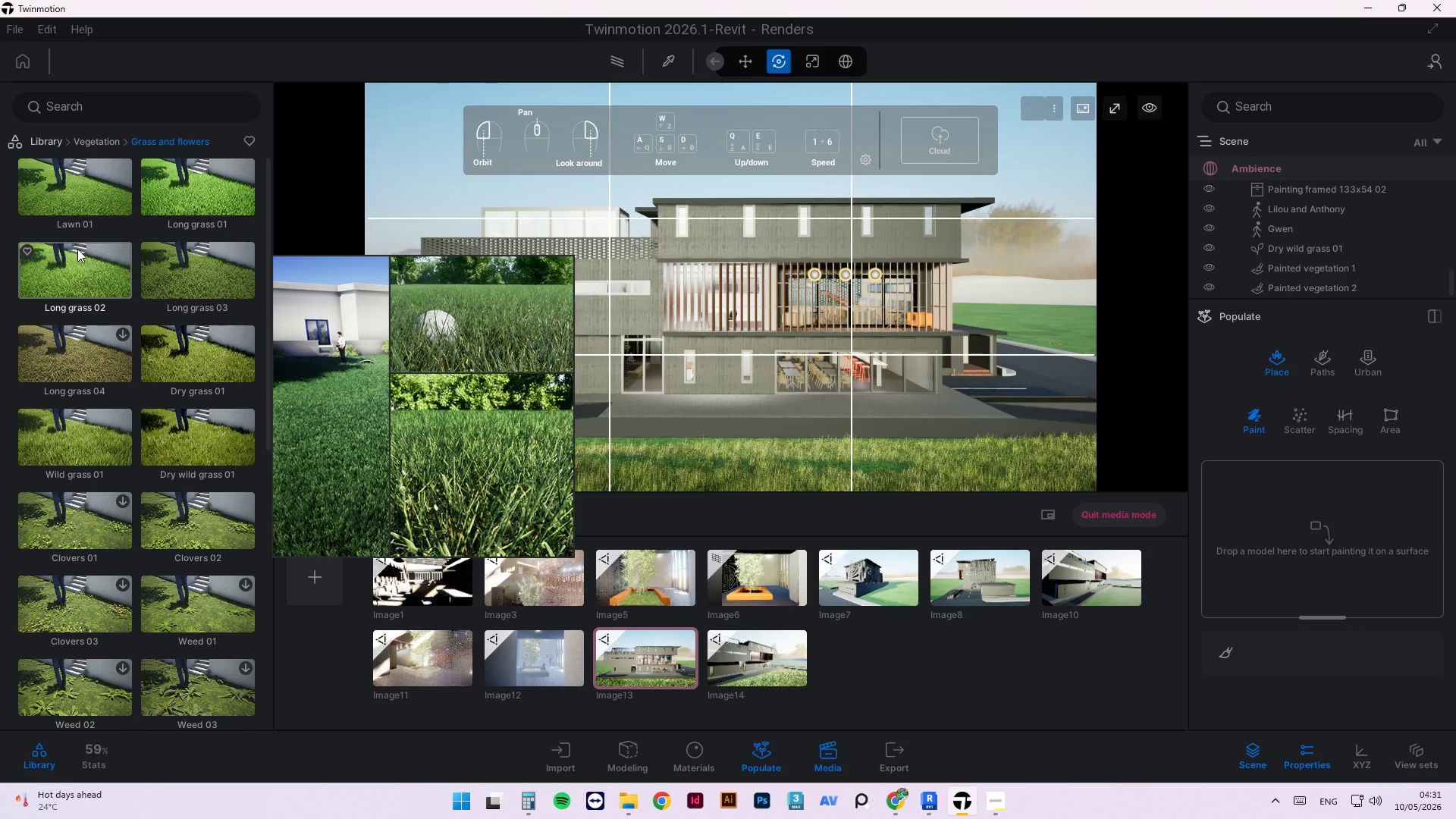 
left_click_drag(start_coordinate=[83, 194], to_coordinate=[1264, 488])
 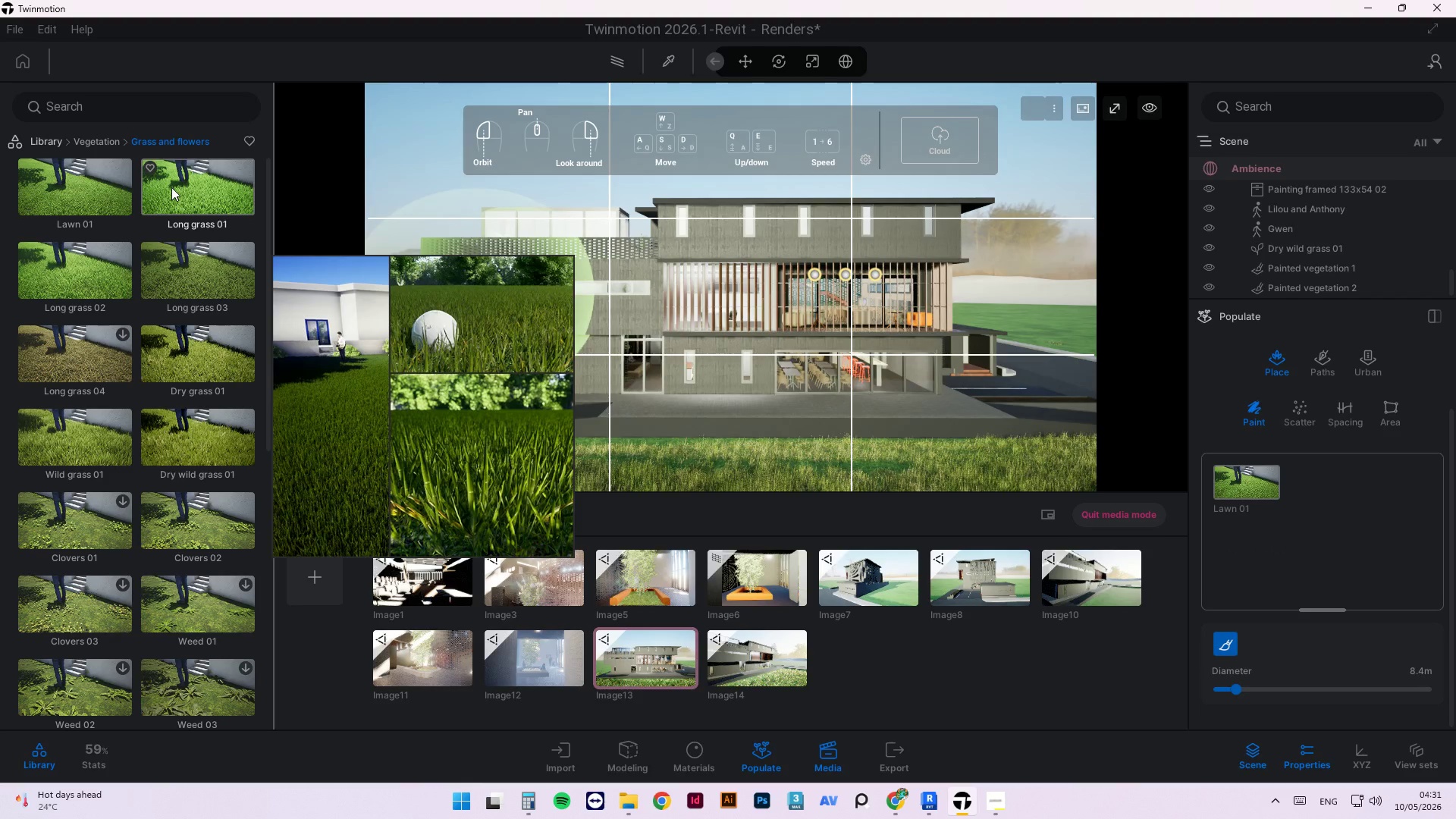 
left_click_drag(start_coordinate=[171, 187], to_coordinate=[1297, 474])
 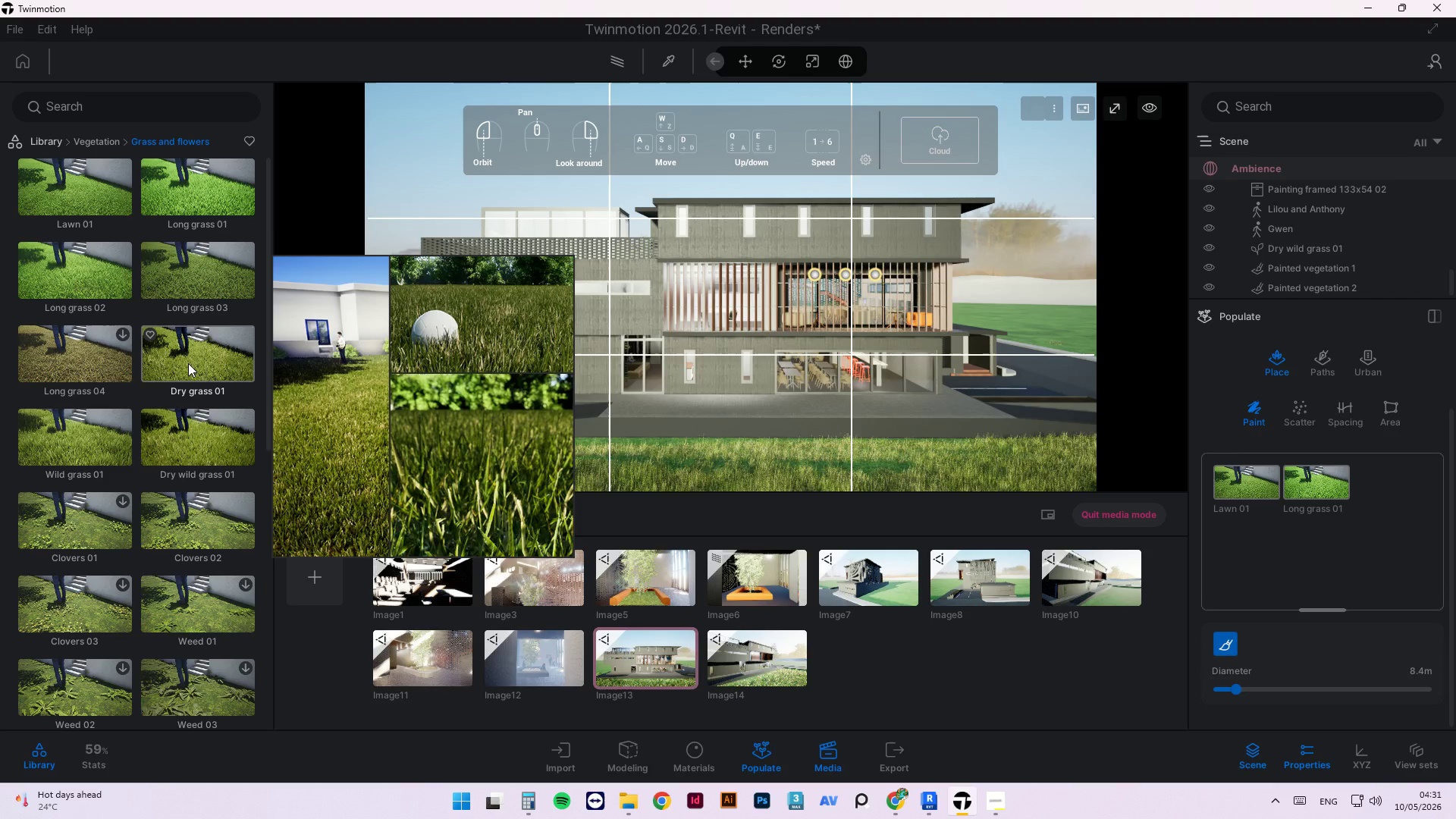 
left_click_drag(start_coordinate=[191, 367], to_coordinate=[1333, 521])
 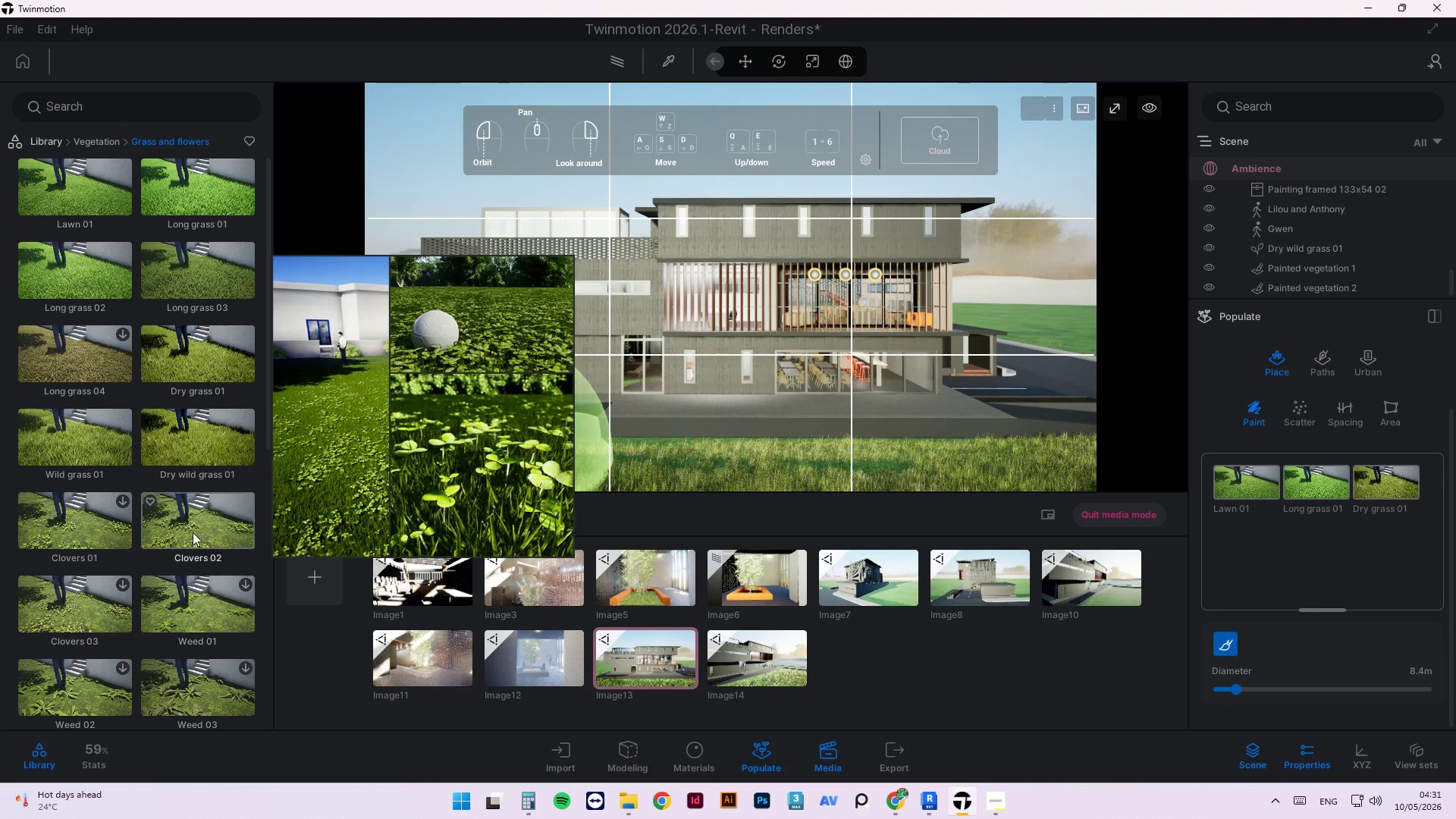 
left_click_drag(start_coordinate=[193, 527], to_coordinate=[1376, 538])
 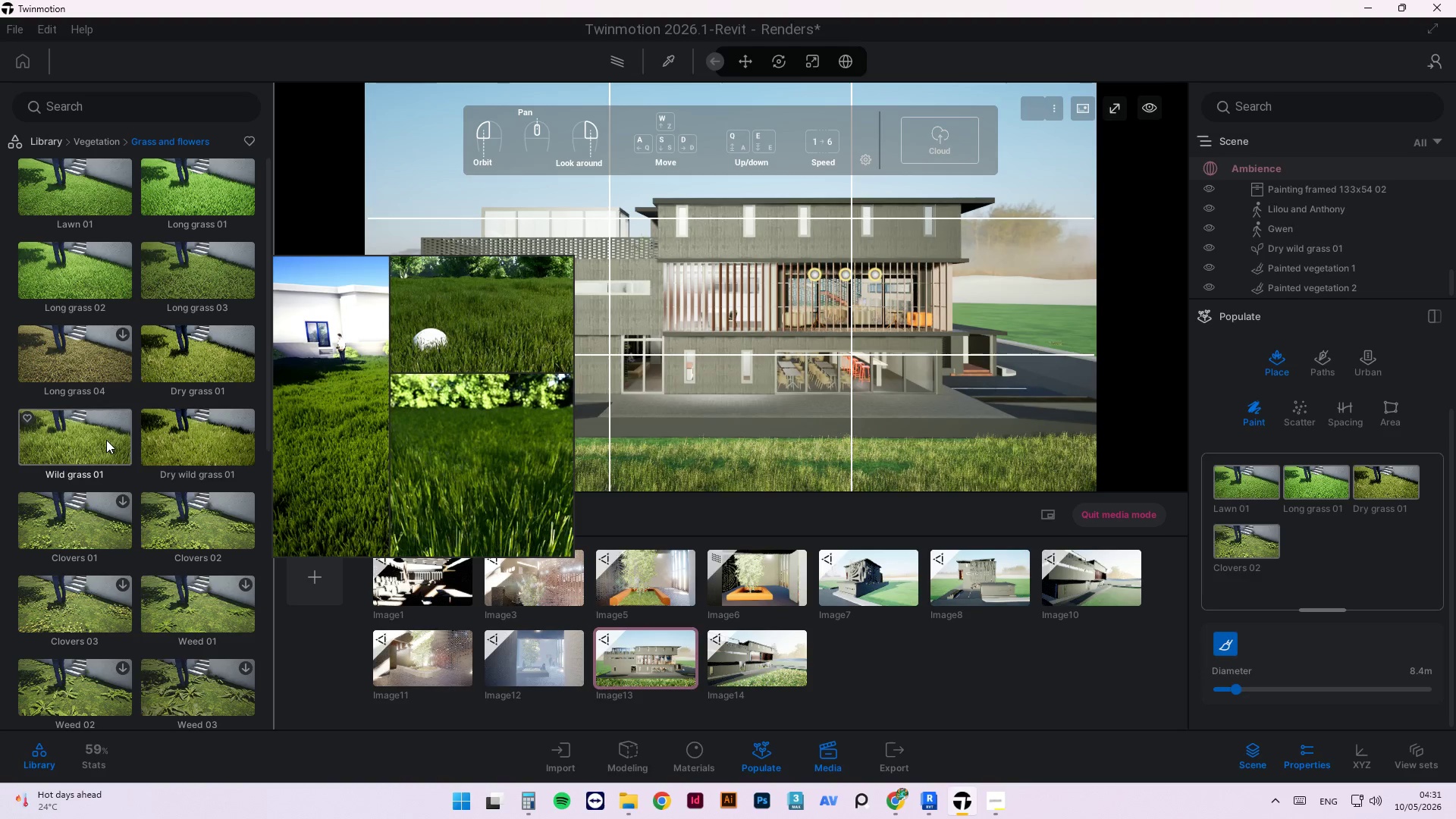 
left_click_drag(start_coordinate=[95, 435], to_coordinate=[1301, 508])
 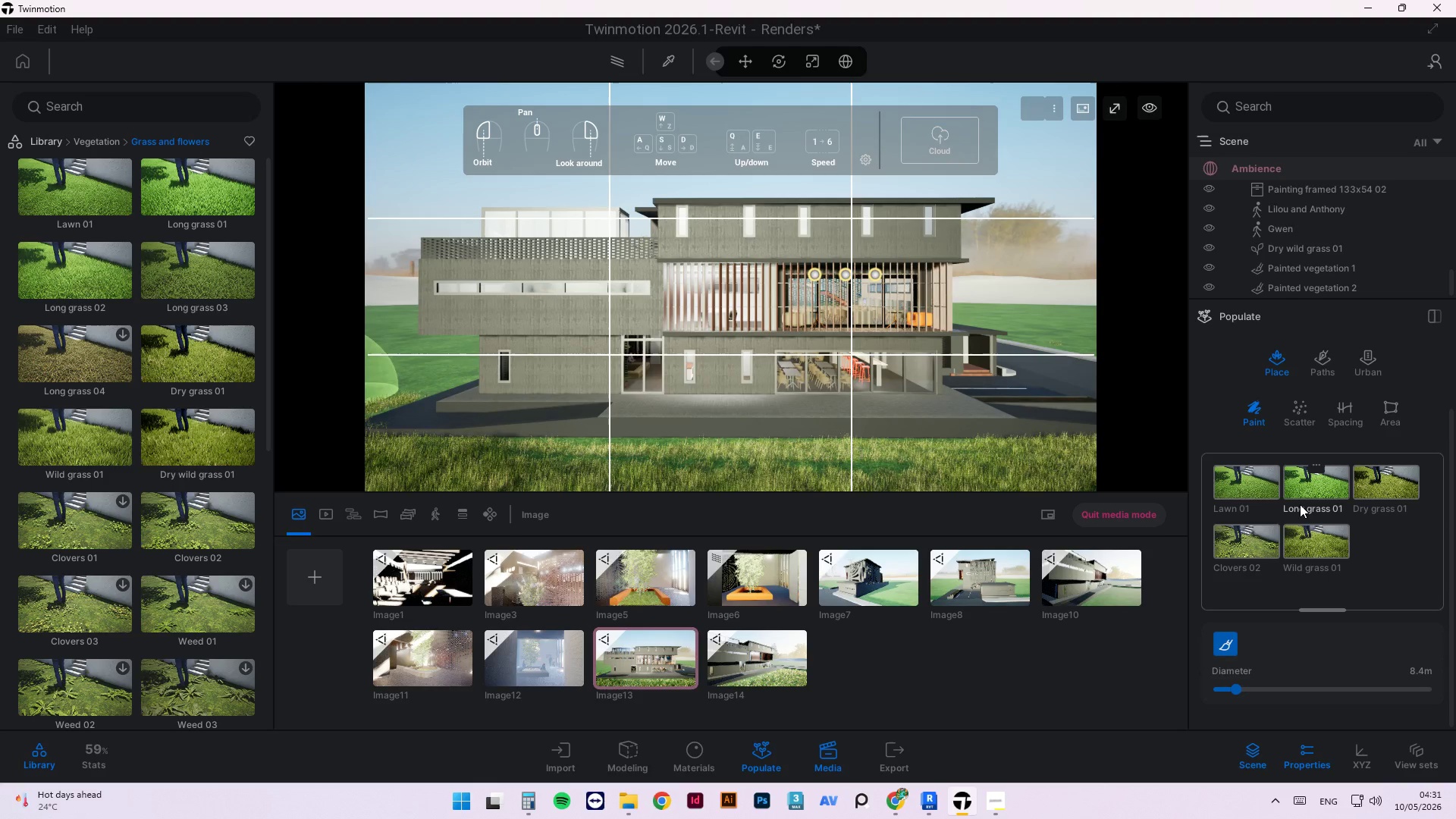 
wait(8.23)
 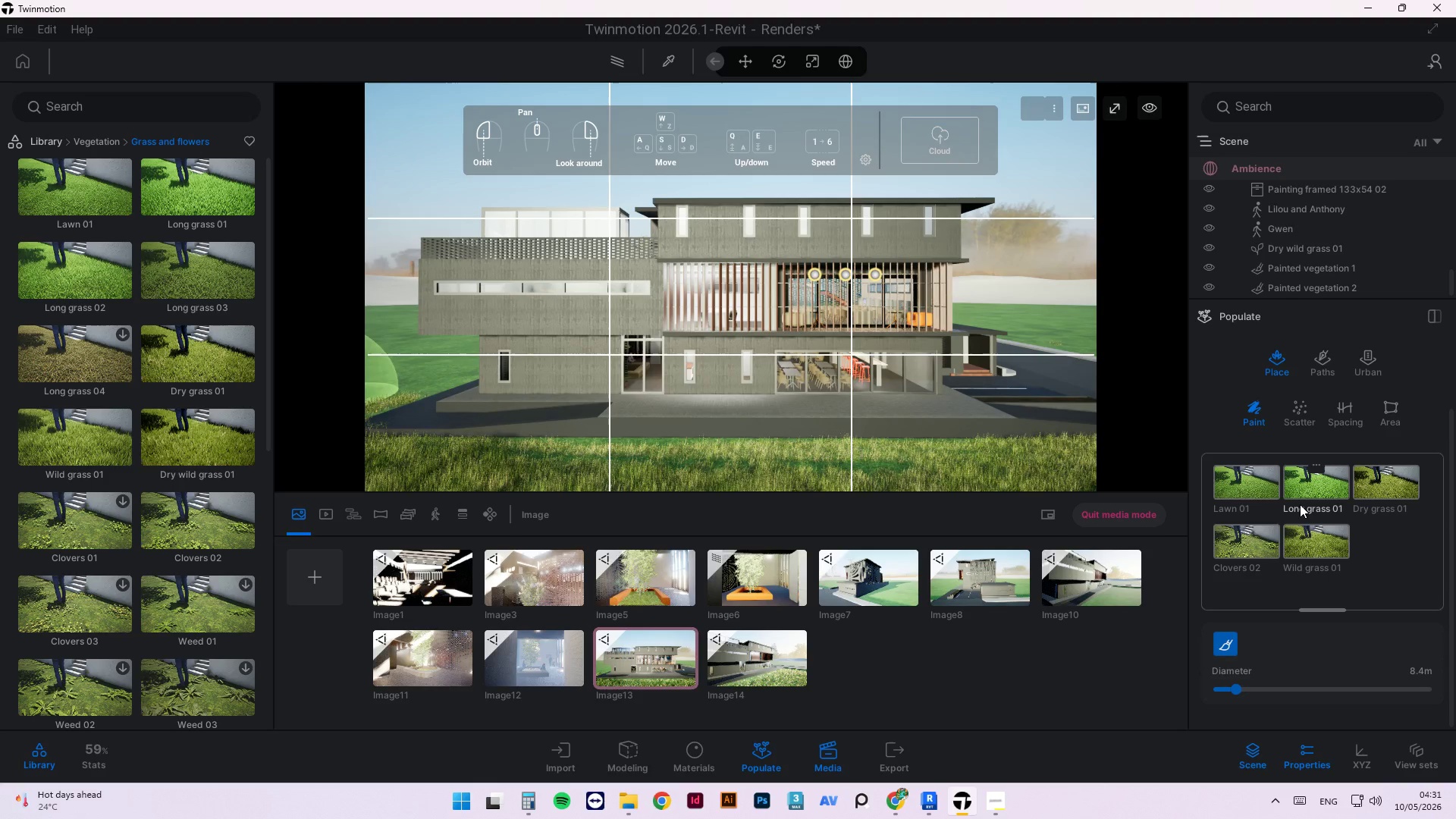 
left_click([1235, 486])
 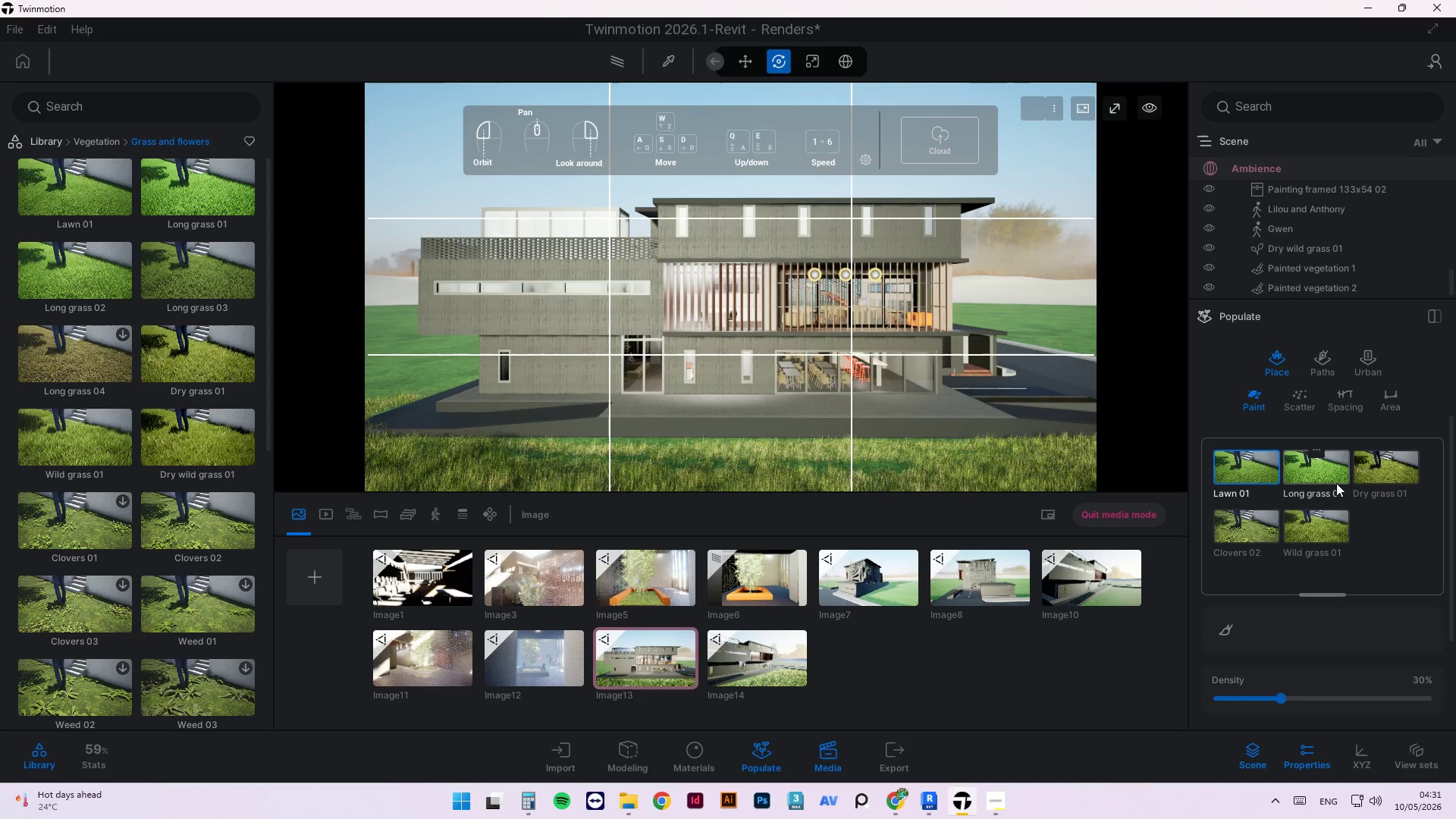 
hold_key(key=ControlLeft, duration=1.81)
double_click([1370, 475])
 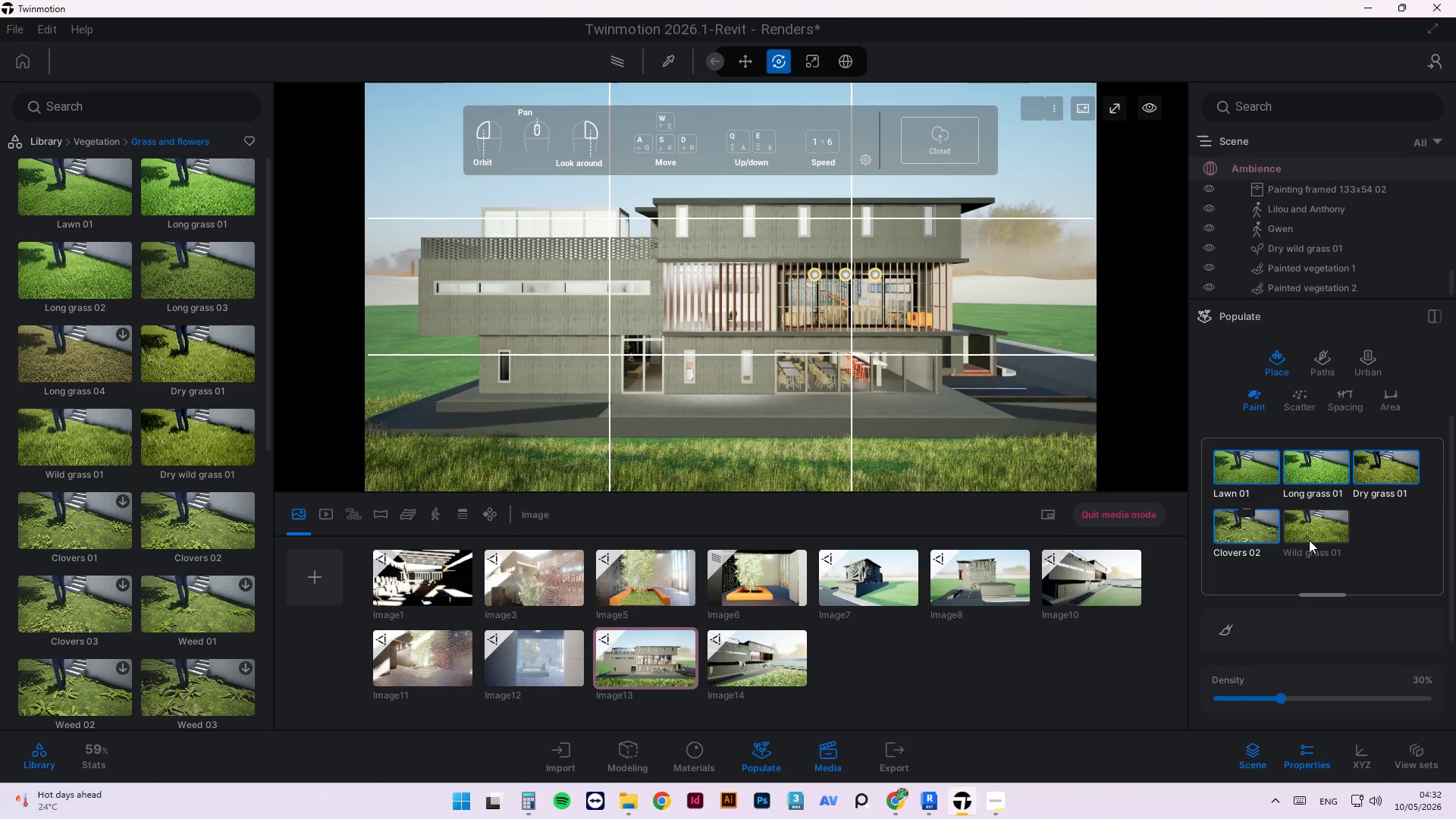 
double_click([1313, 540])
 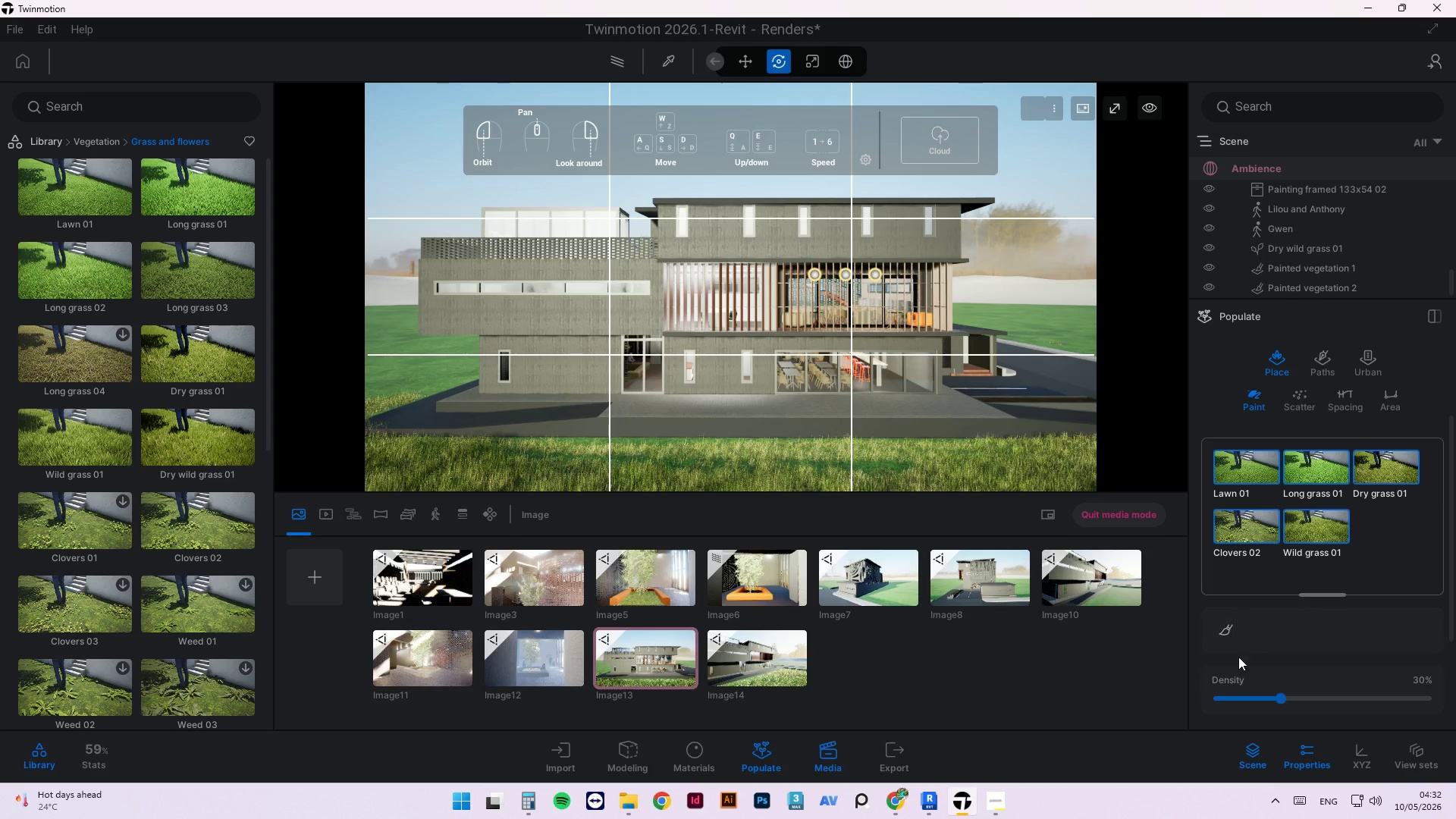 
left_click([1230, 629])
 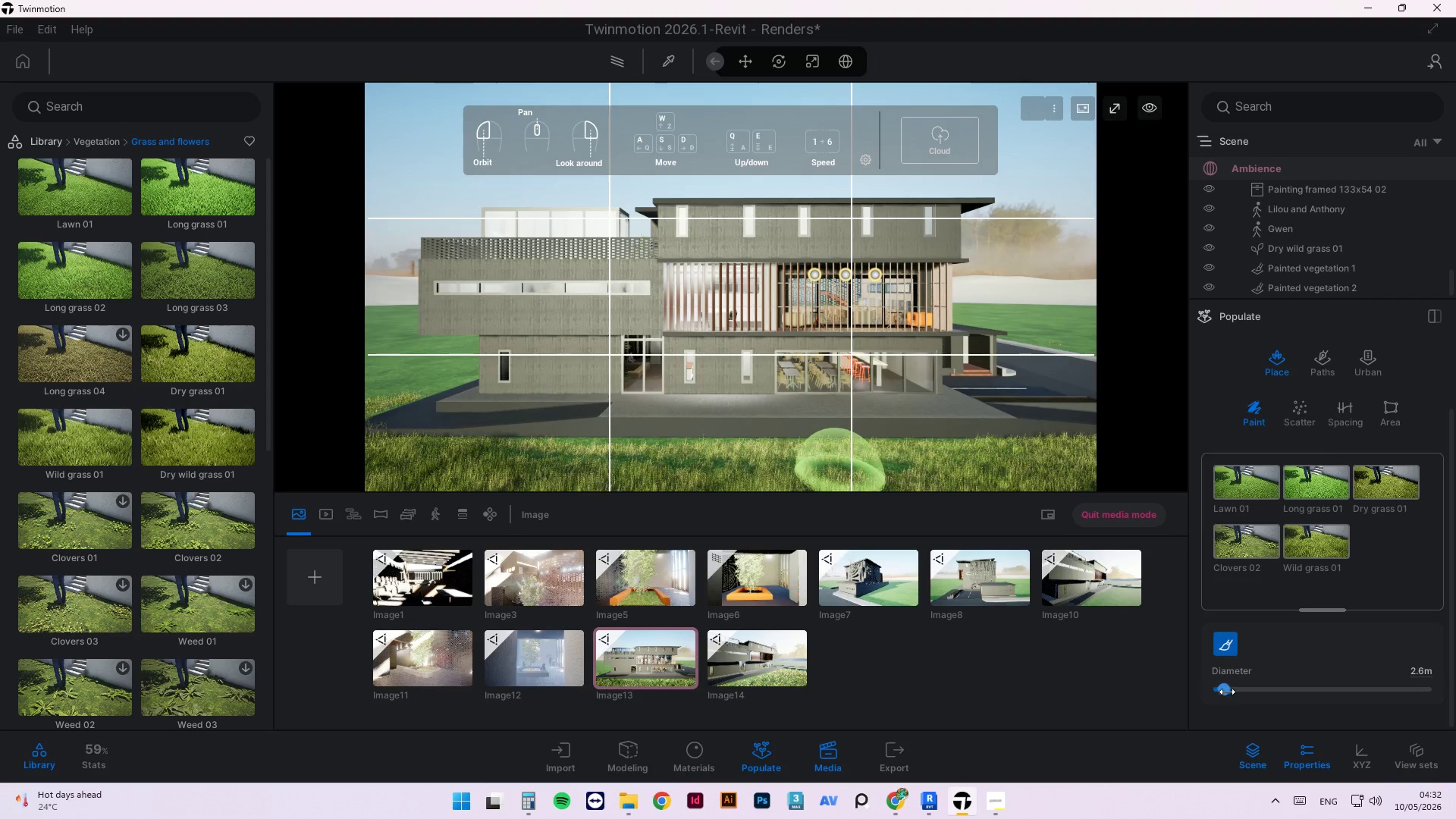 
left_click_drag(start_coordinate=[789, 464], to_coordinate=[361, 463])
 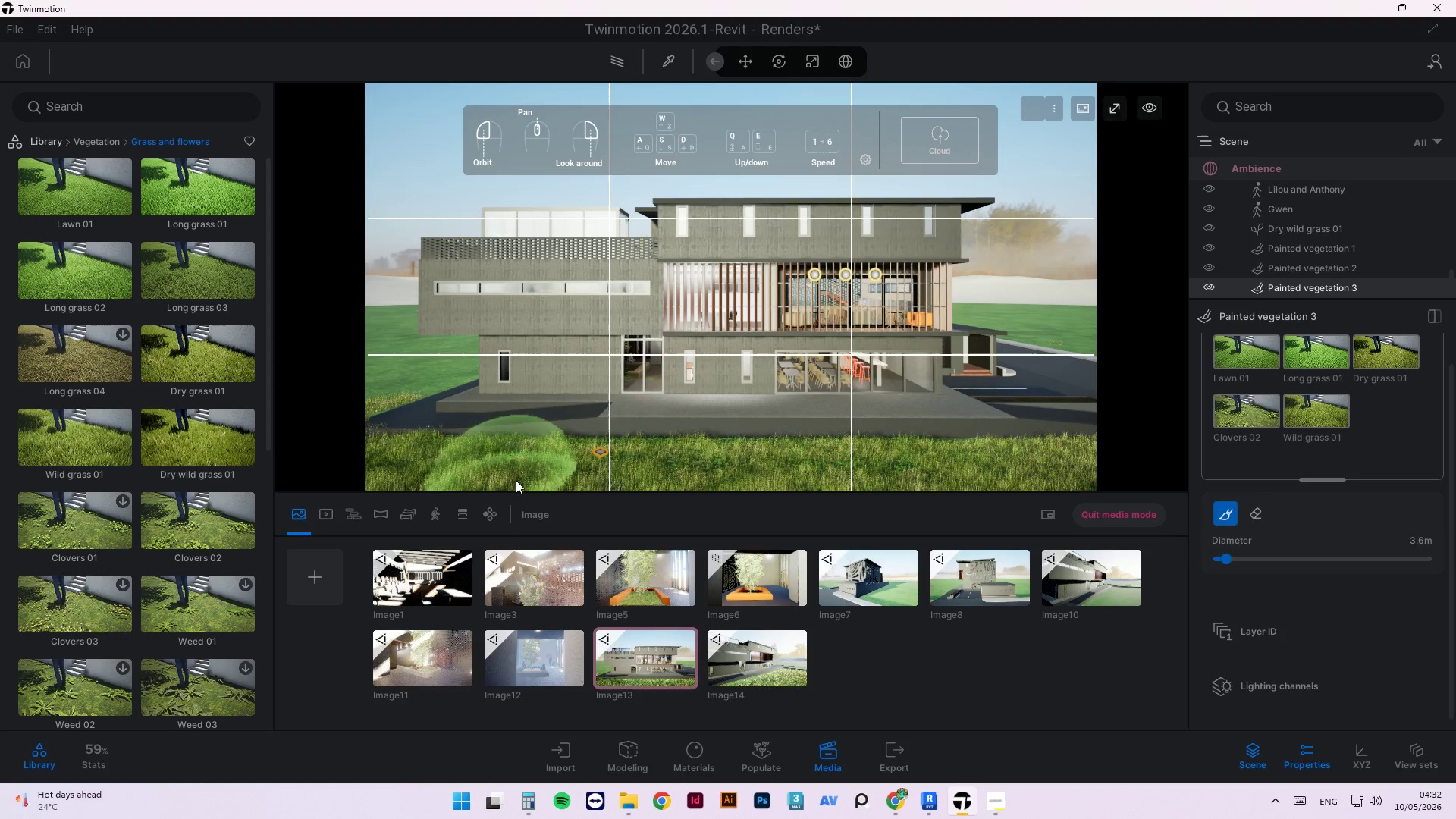 
left_click_drag(start_coordinate=[528, 480], to_coordinate=[715, 472])
 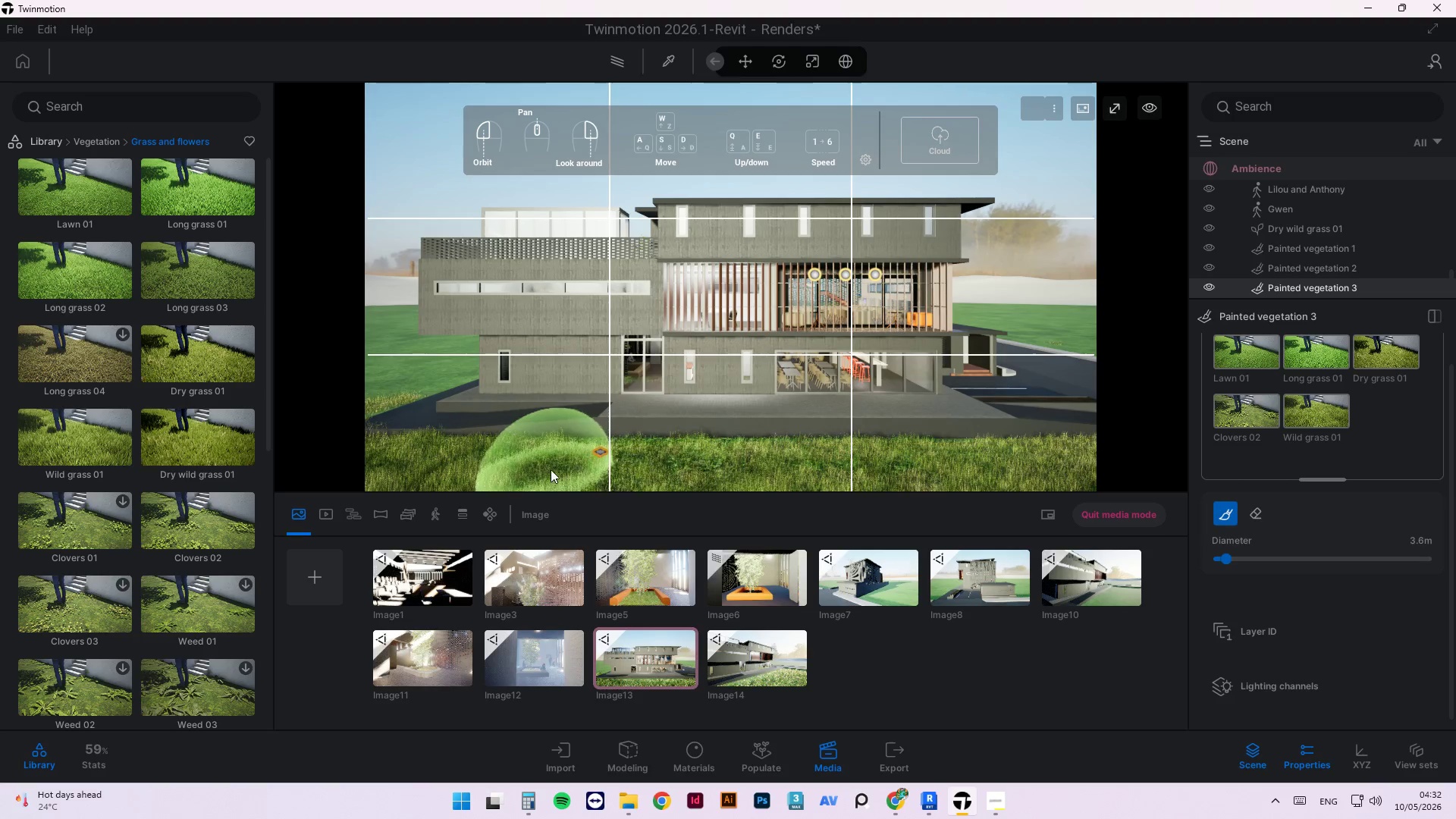 
left_click_drag(start_coordinate=[554, 468], to_coordinate=[1184, 444])
 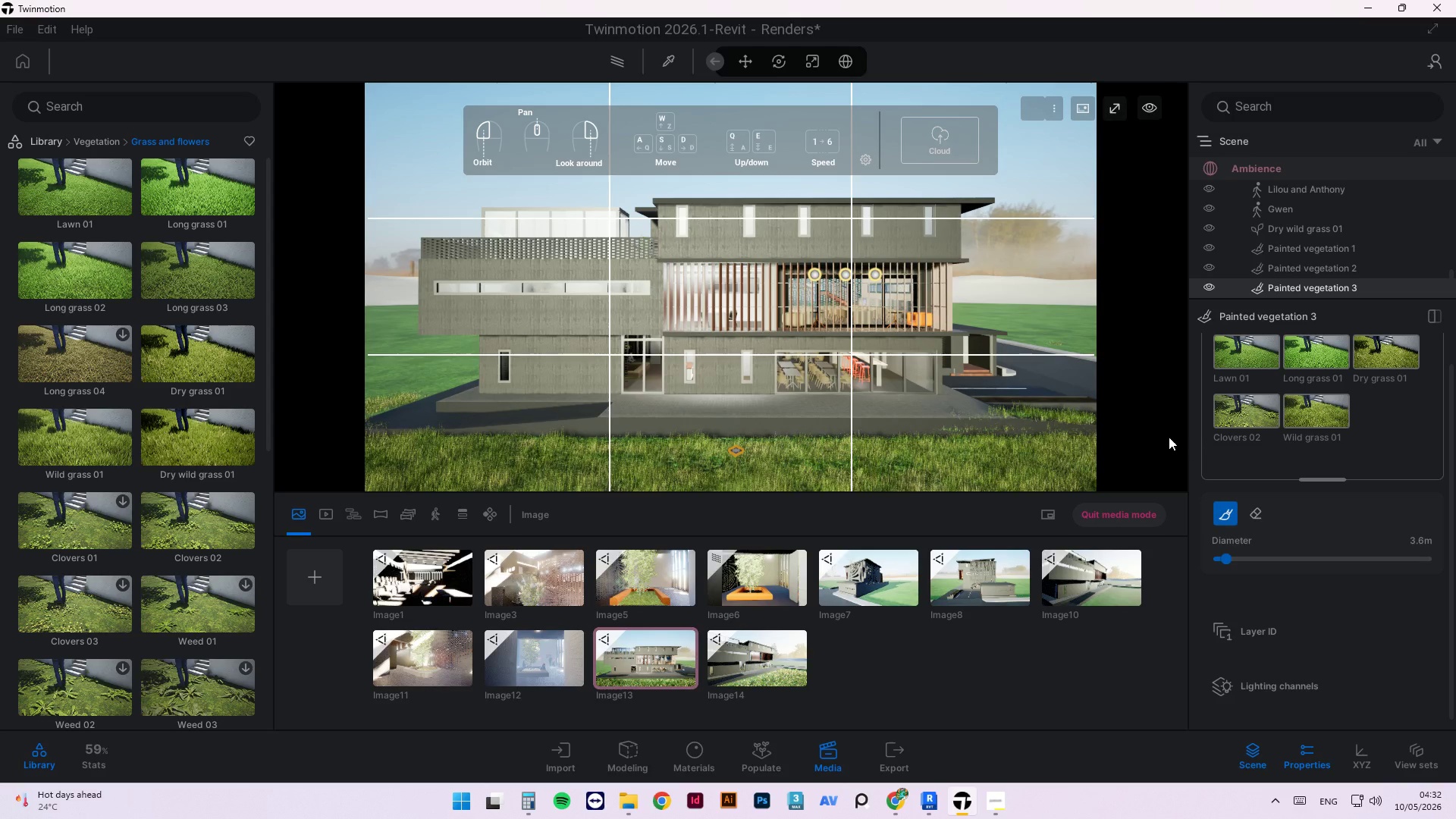 
key(Control+ControlLeft)
 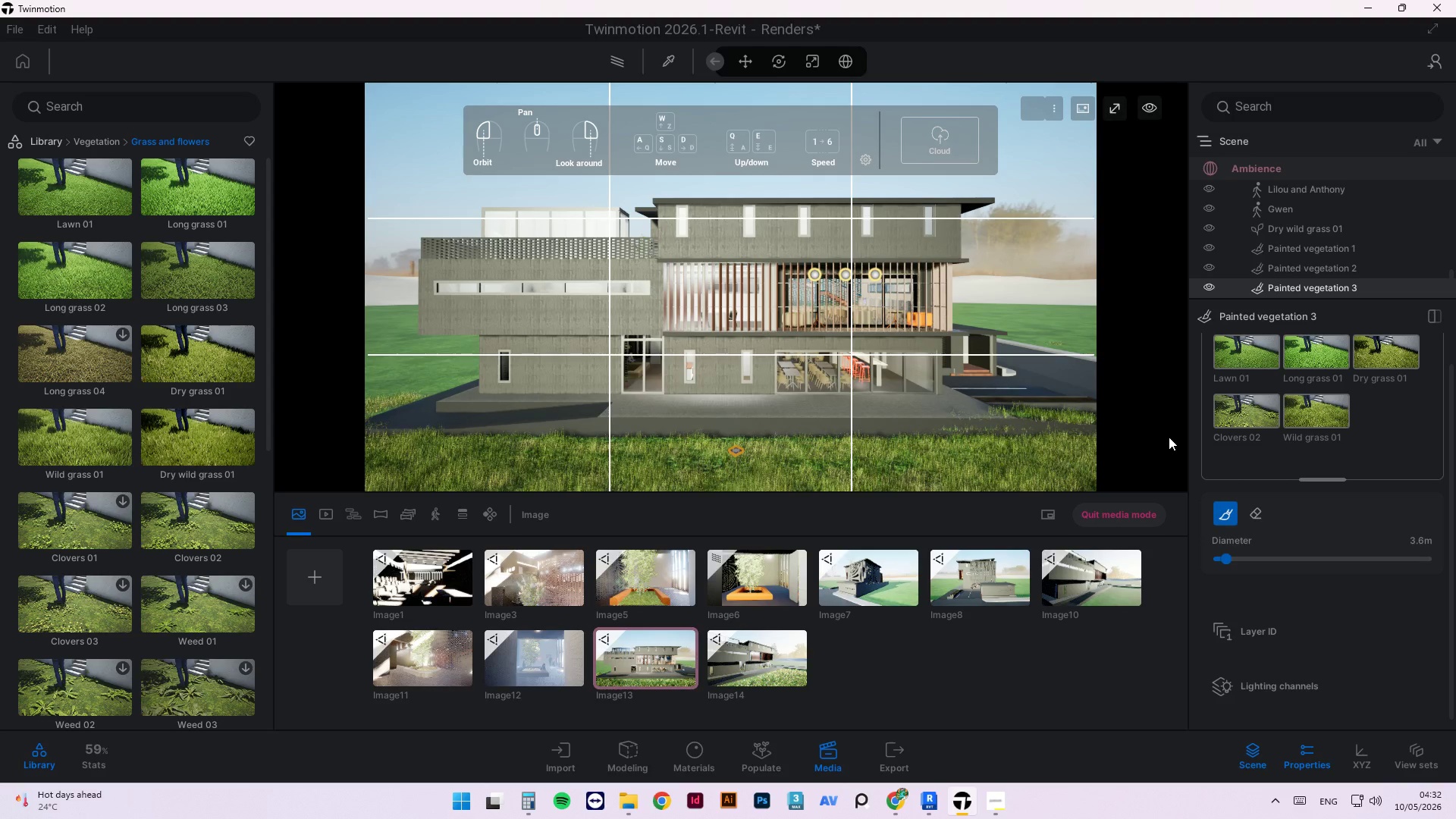 
key(Control+Z)
 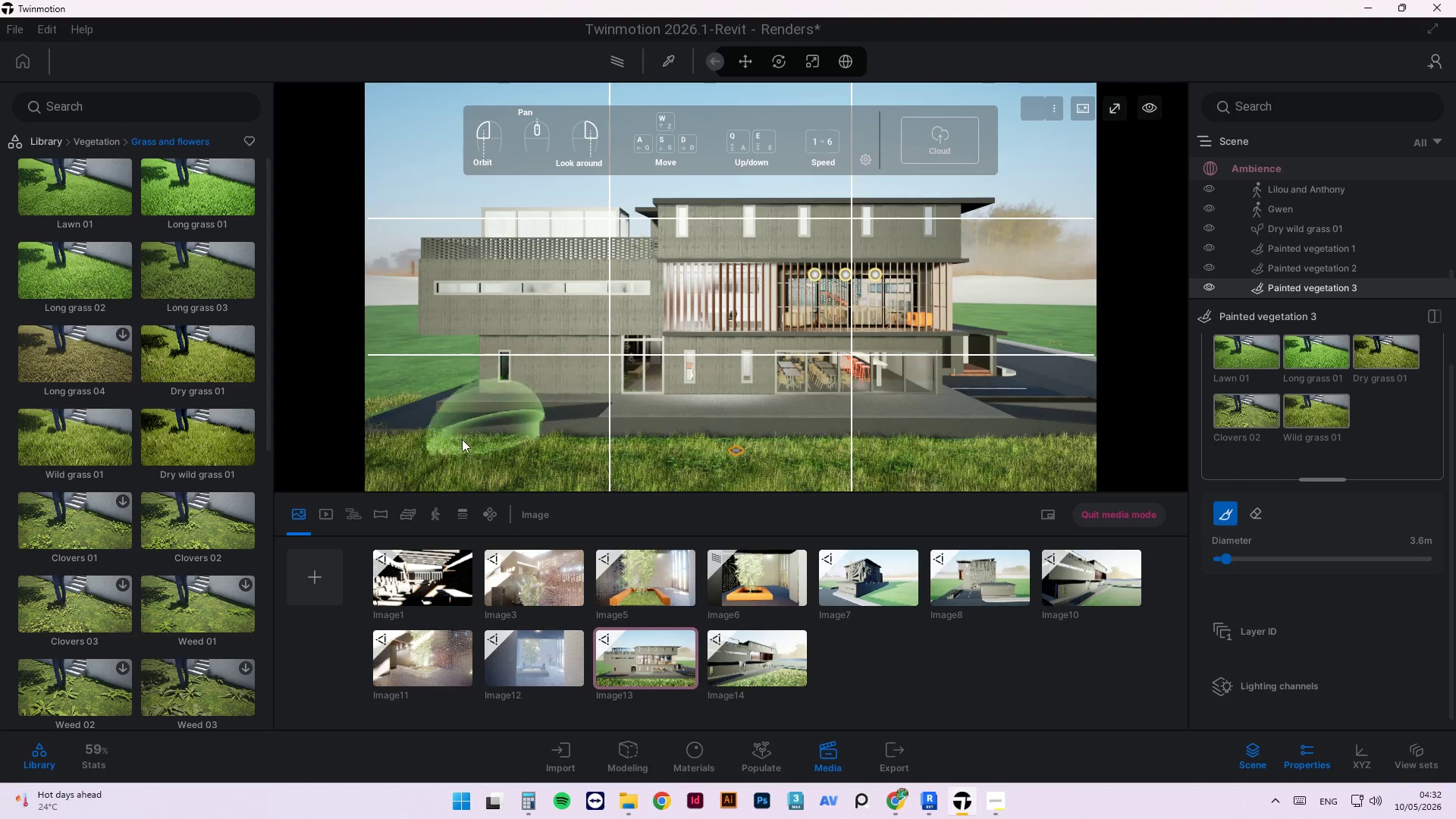 
left_click_drag(start_coordinate=[394, 387], to_coordinate=[388, 401])
 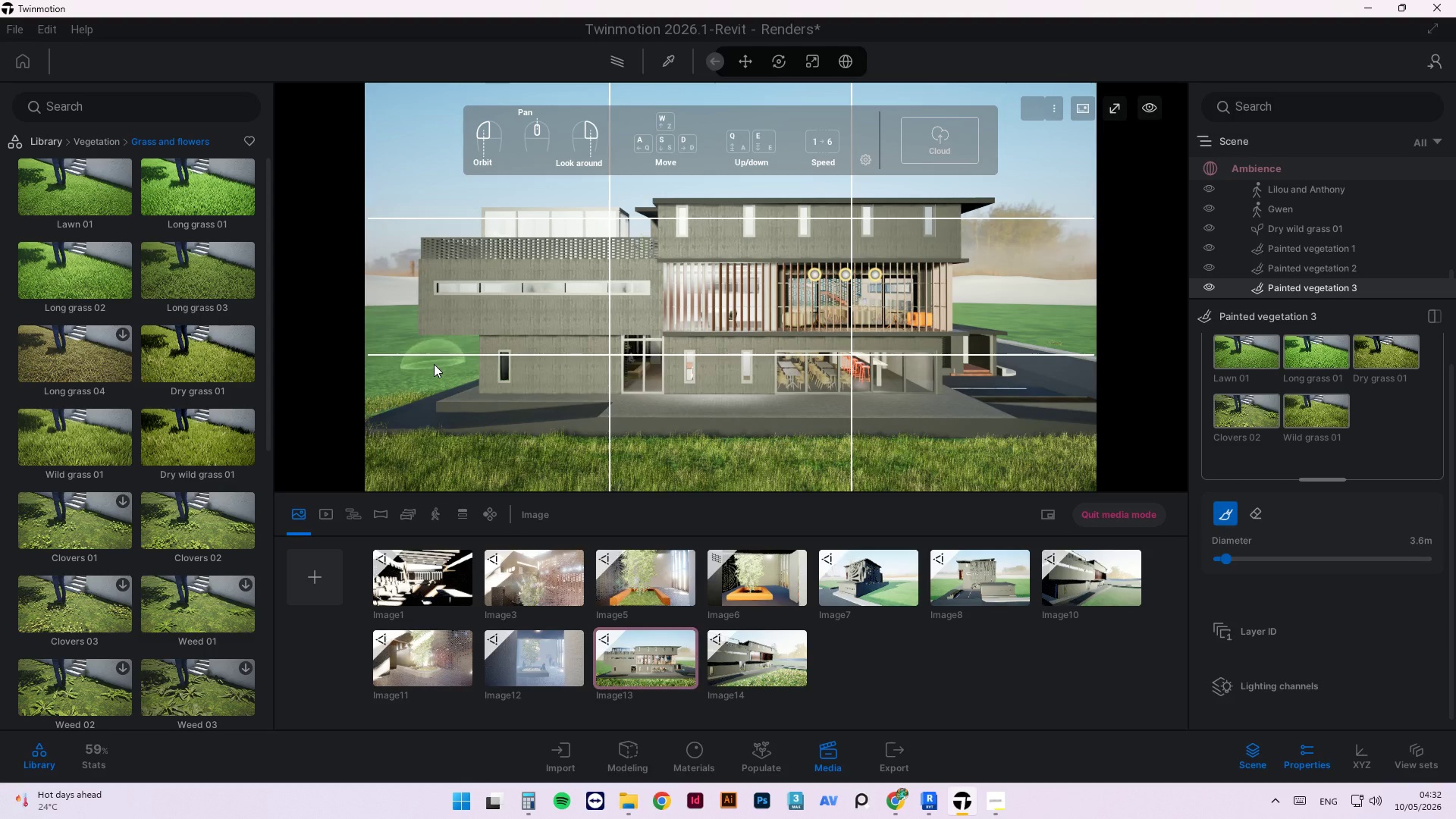 
left_click_drag(start_coordinate=[417, 384], to_coordinate=[432, 376])
 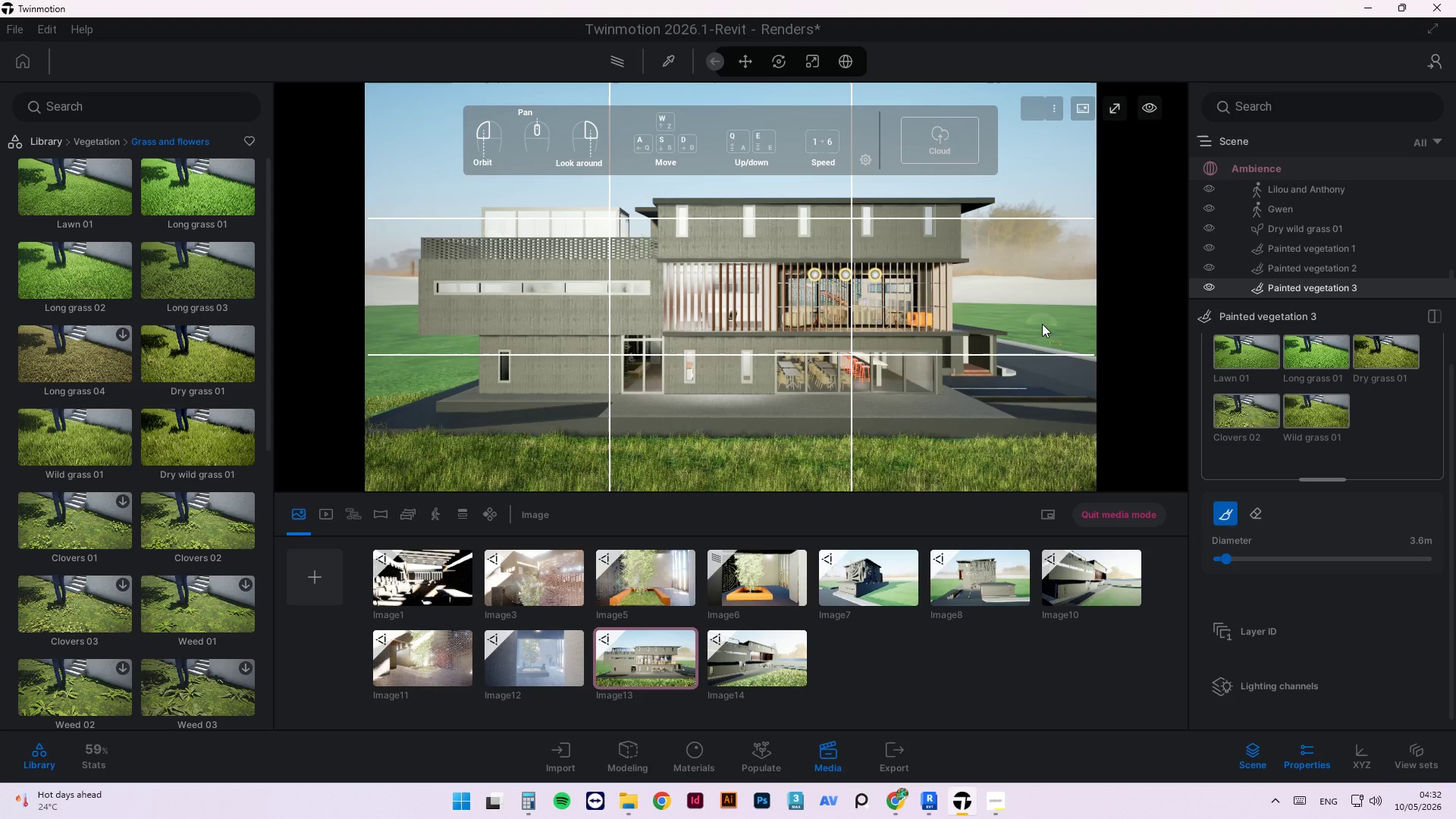 
left_click_drag(start_coordinate=[1059, 337], to_coordinate=[1091, 347])
 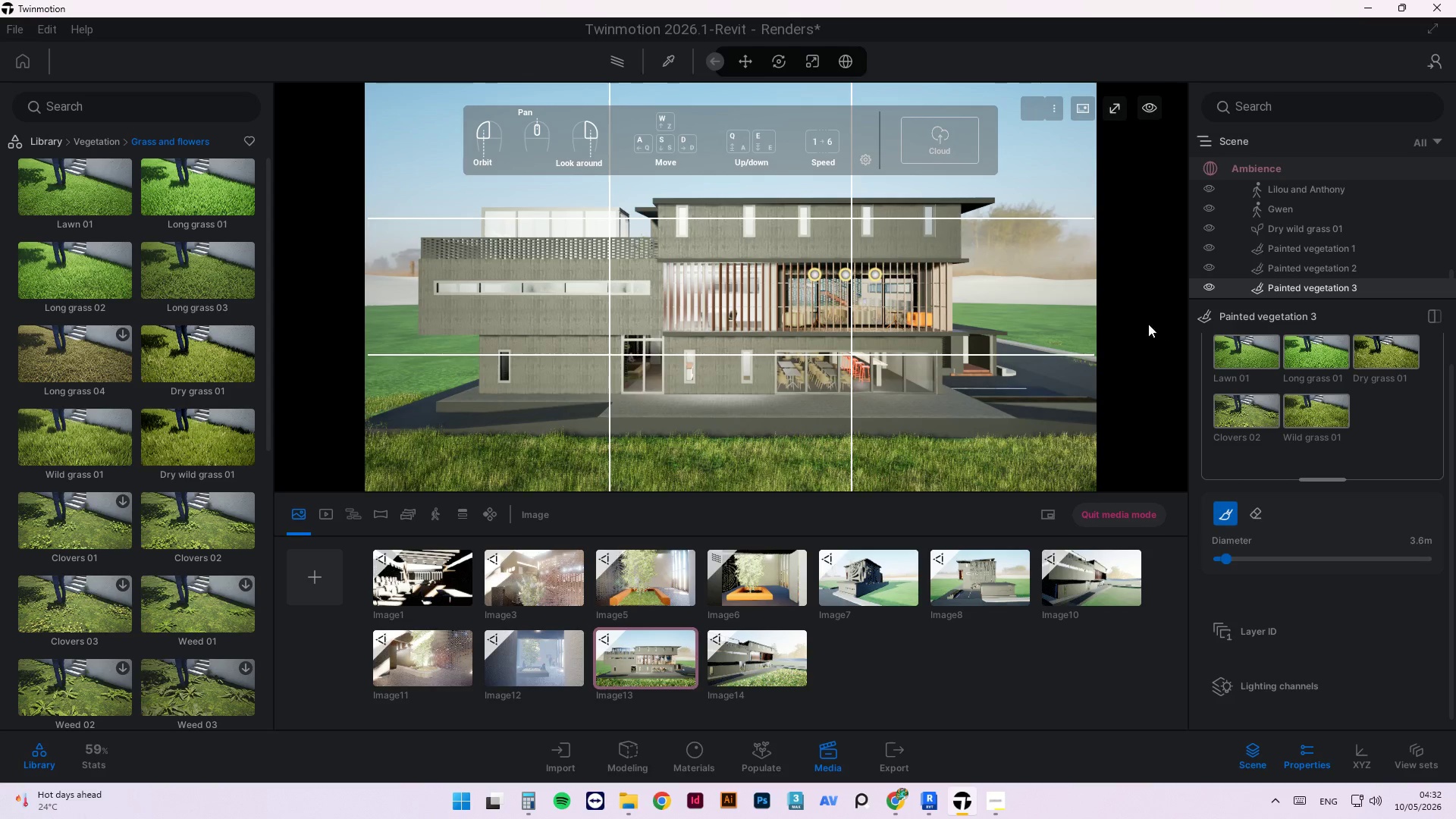 
key(Control+ControlLeft)
 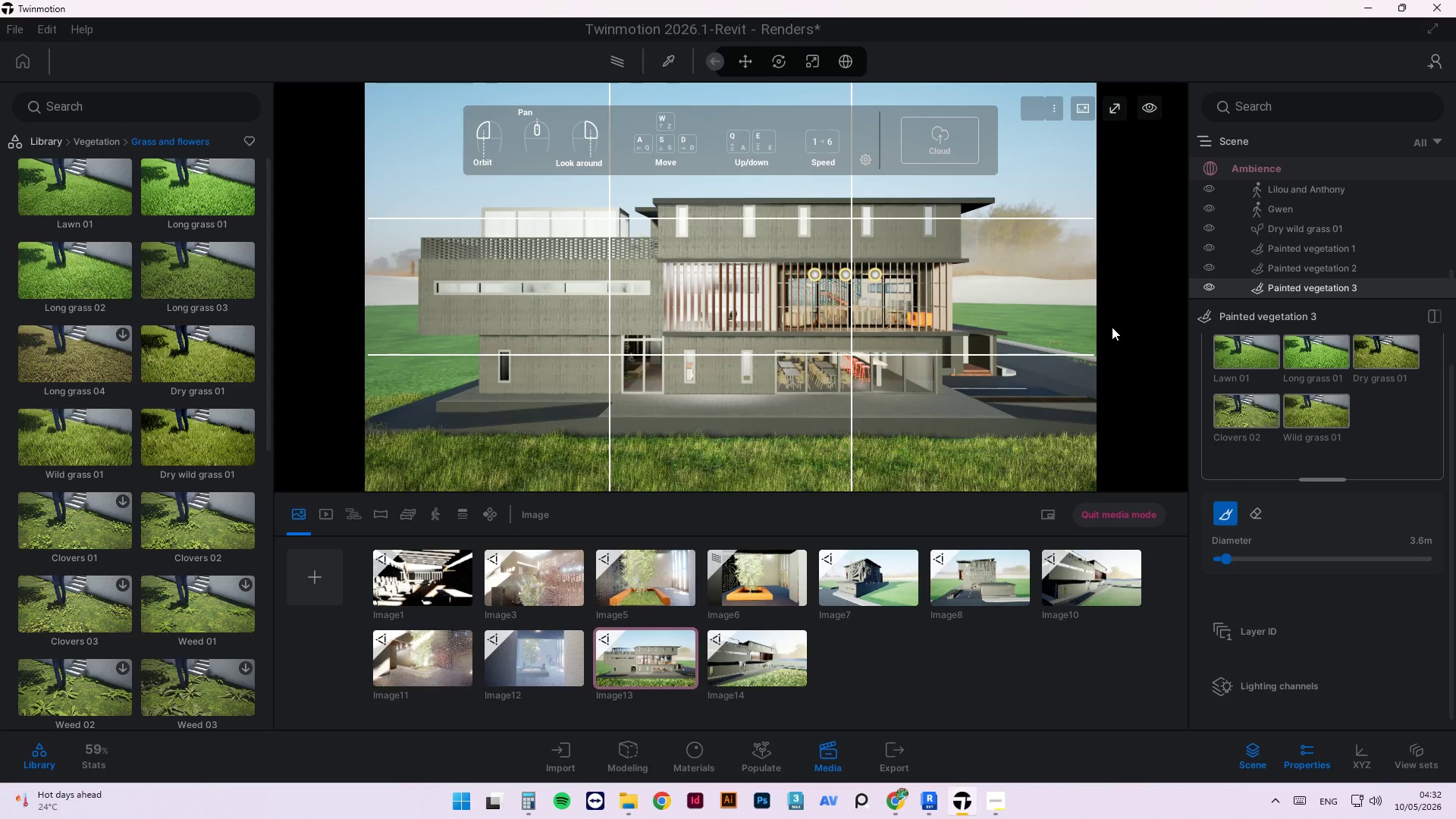 
key(Control+Z)
 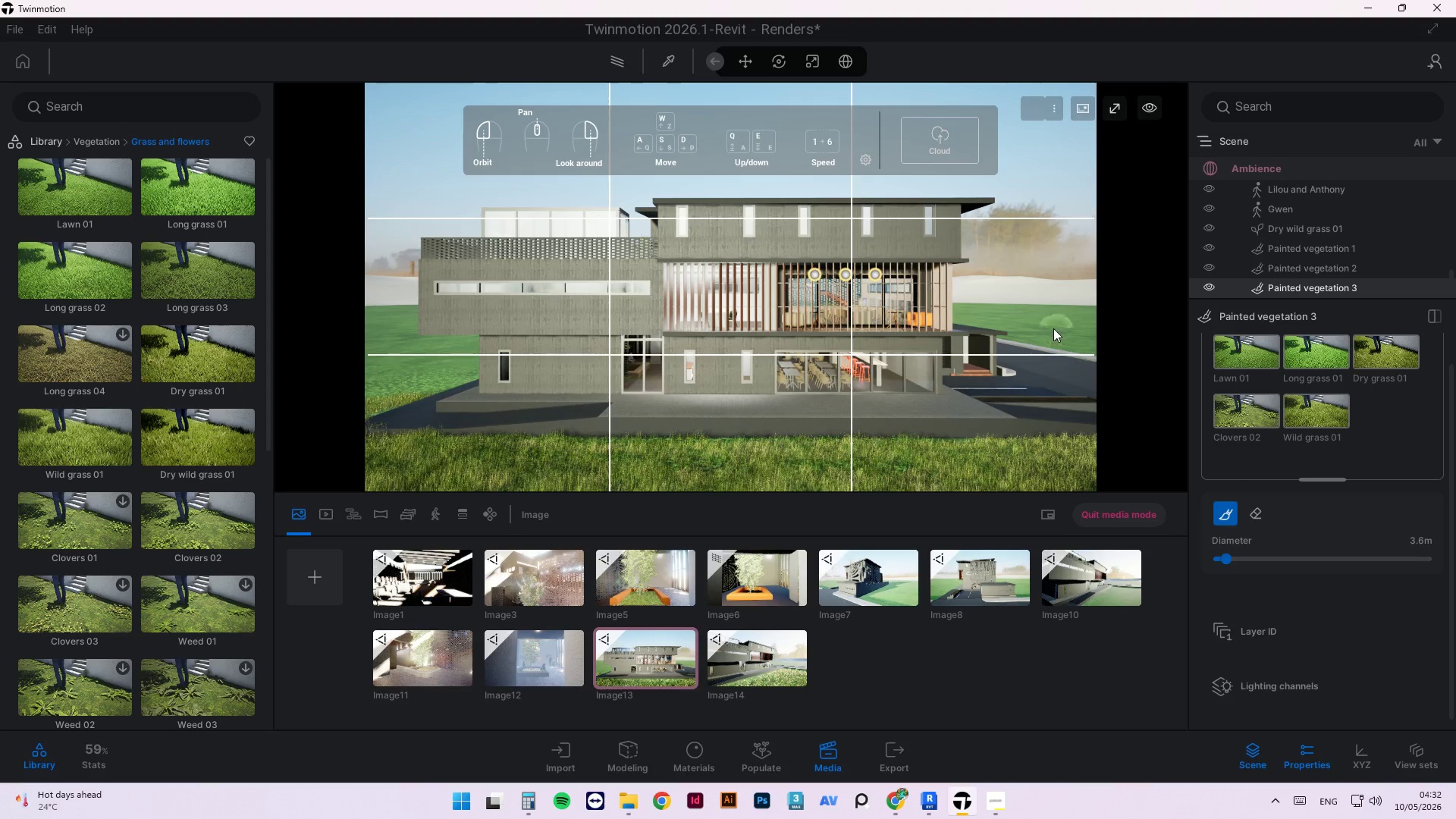 
left_click_drag(start_coordinate=[1053, 329], to_coordinate=[1083, 334])
 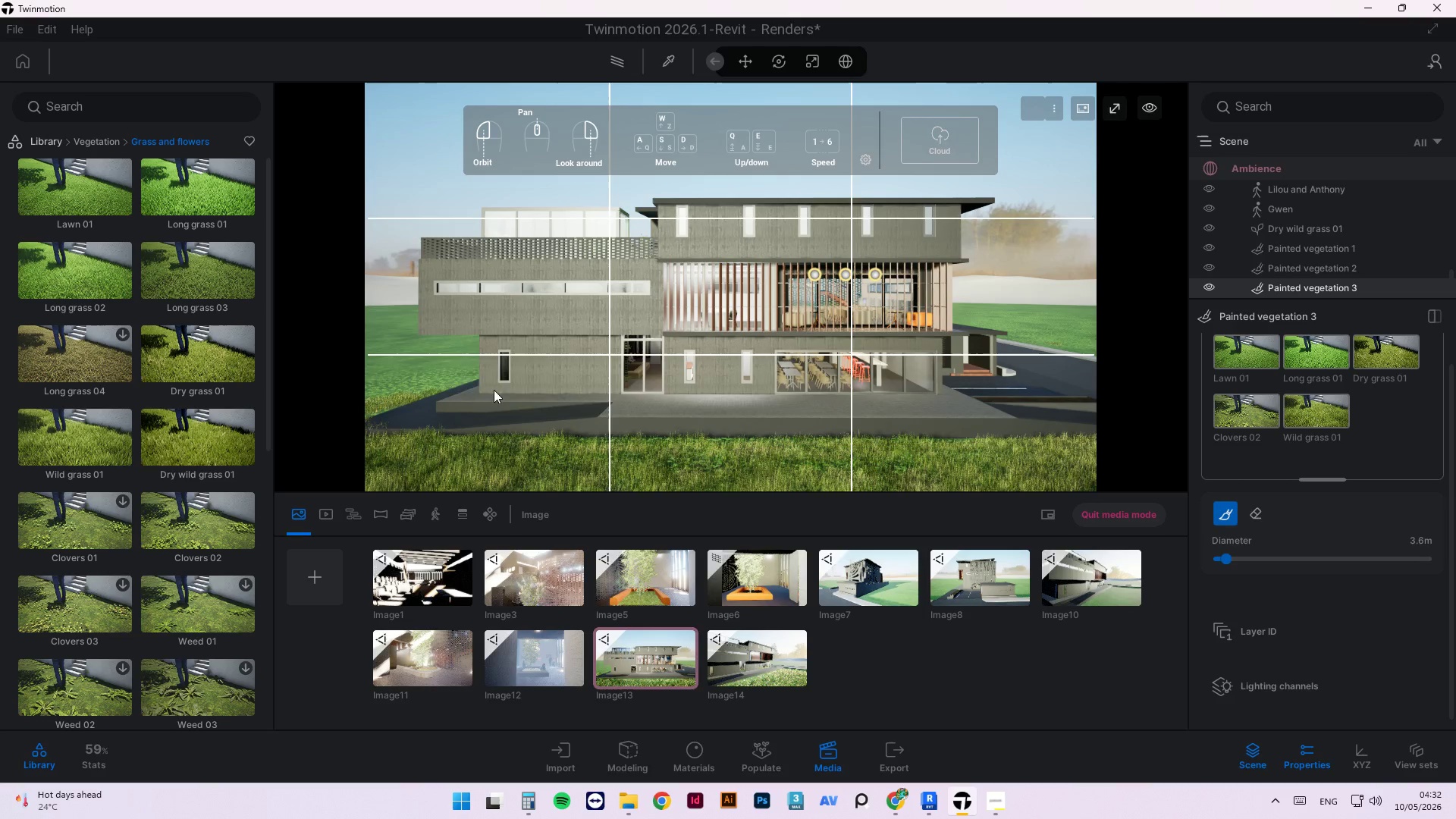 
left_click_drag(start_coordinate=[419, 353], to_coordinate=[391, 334])
 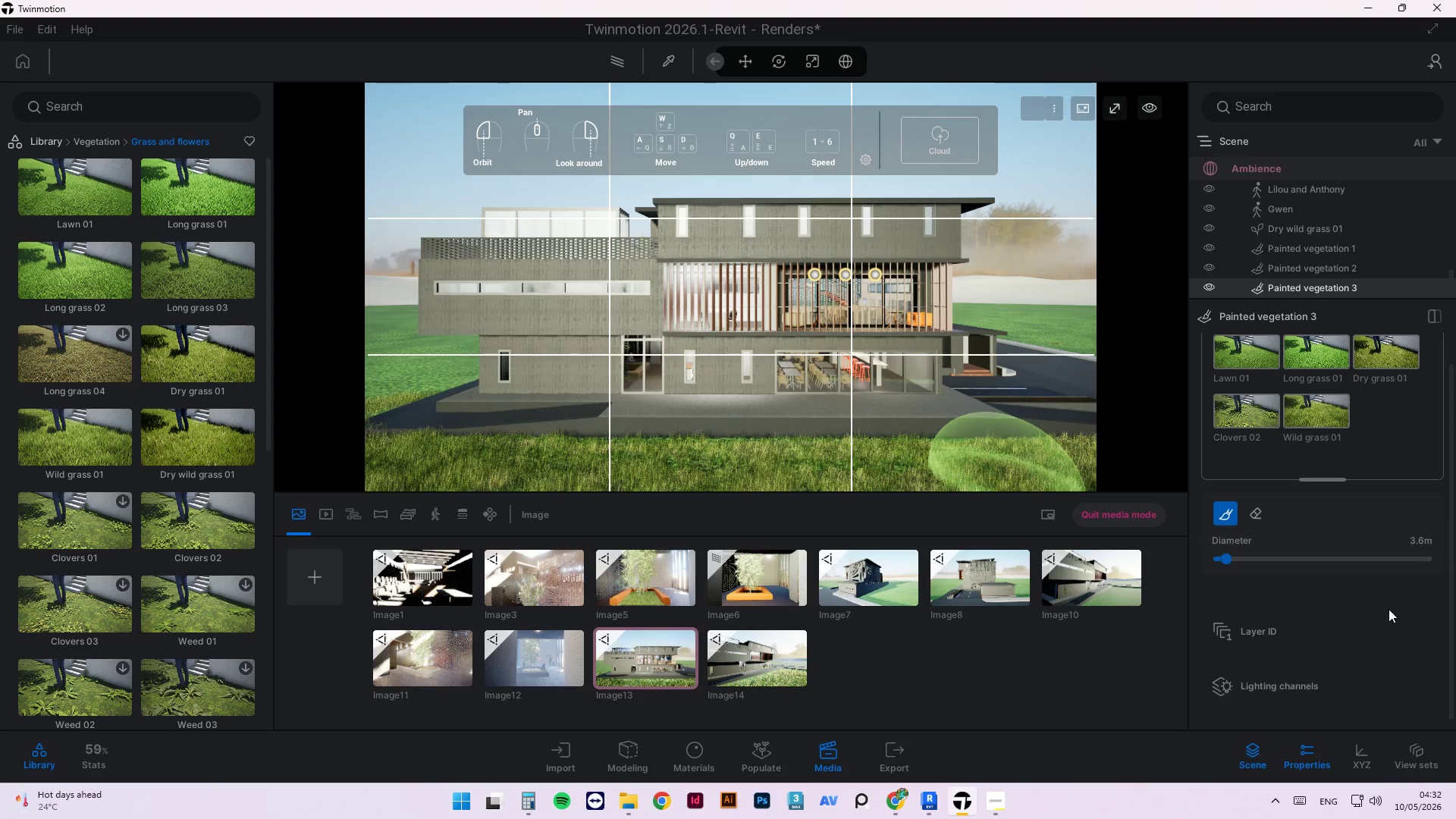 
scroll: coordinate [1392, 604], scroll_direction: down, amount: 2.0
 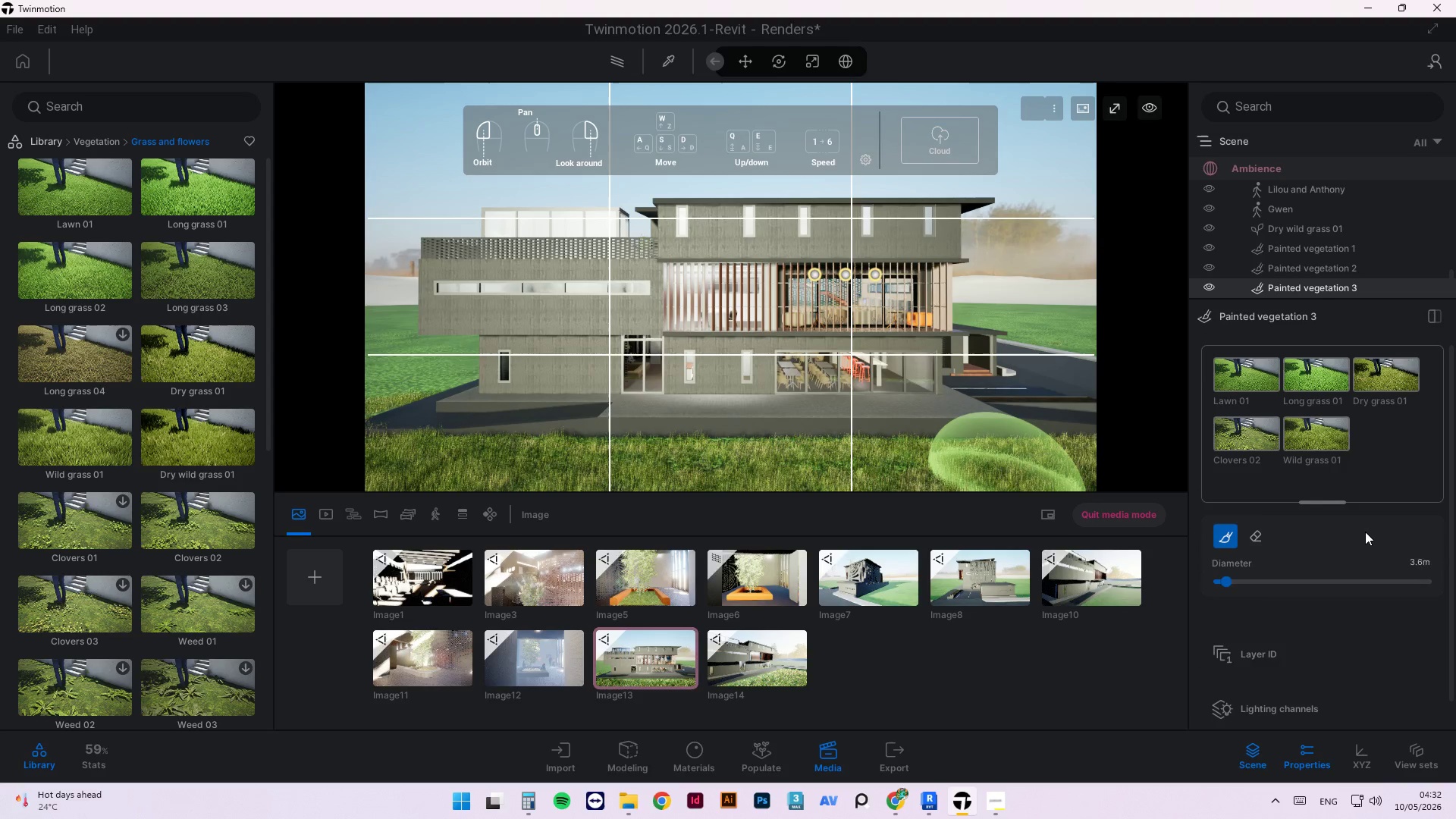 
scroll: coordinate [1363, 526], scroll_direction: up, amount: 3.0
 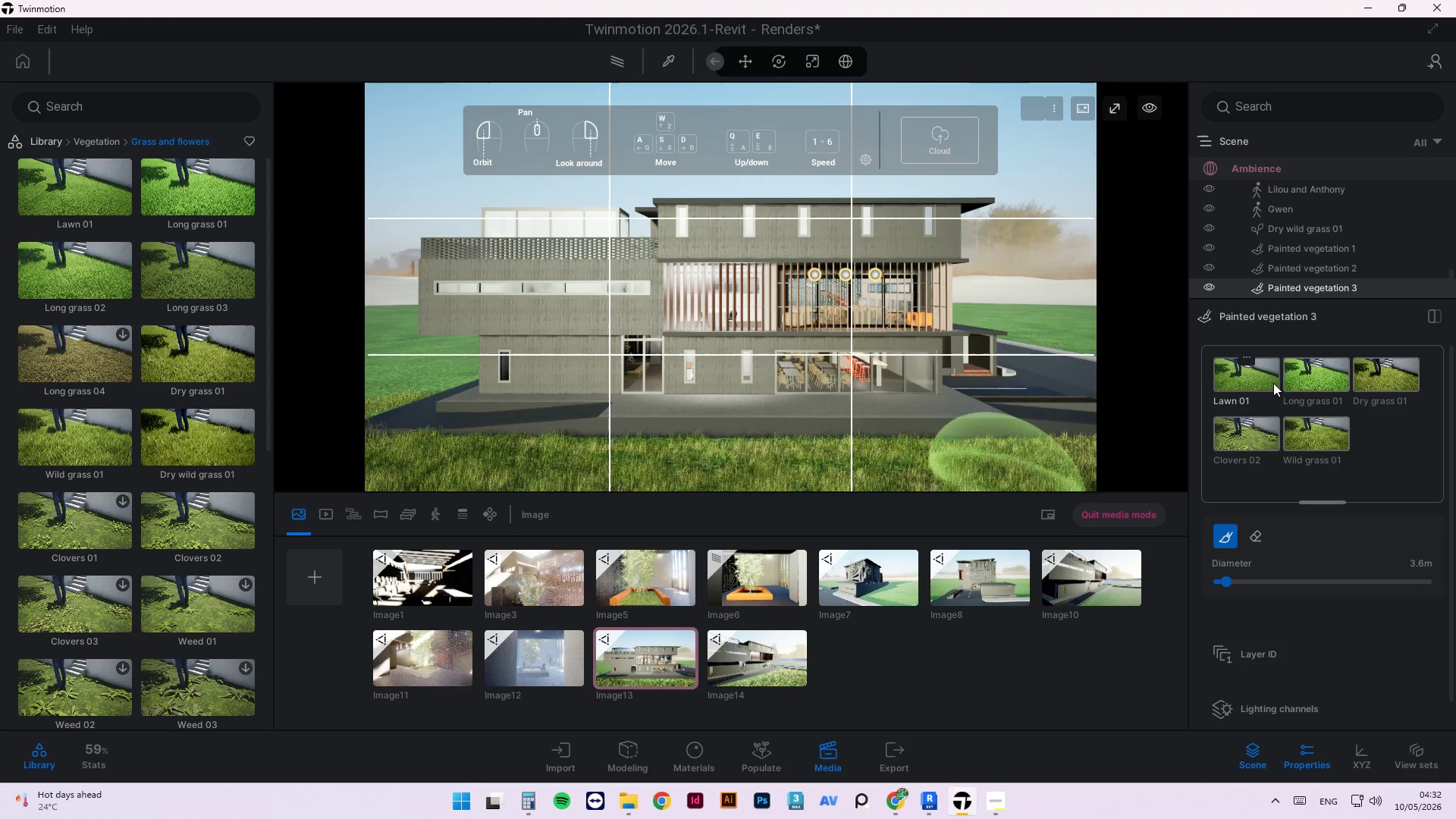 
left_click([1264, 366])
 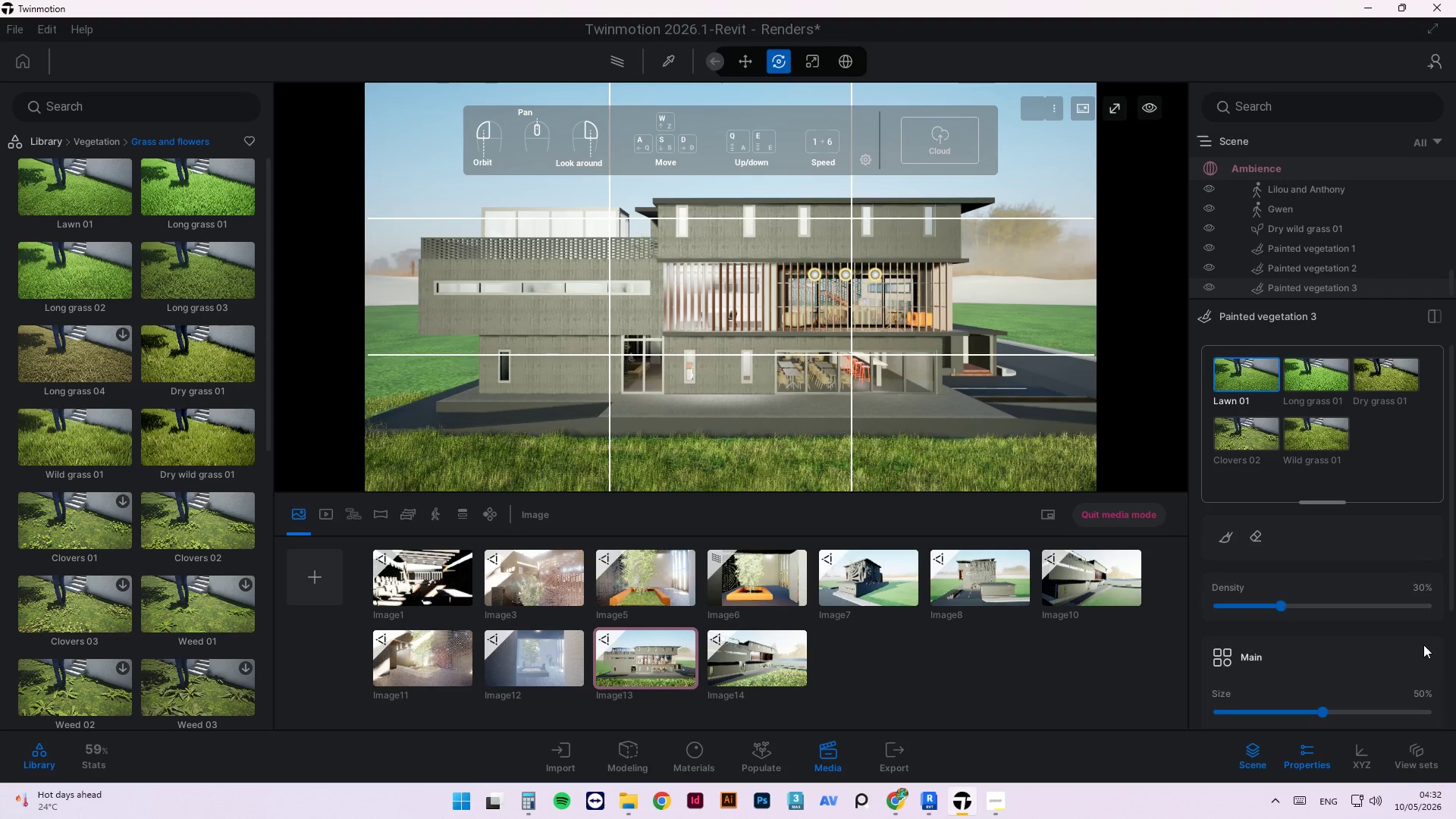 
scroll: coordinate [1405, 642], scroll_direction: down, amount: 3.0
 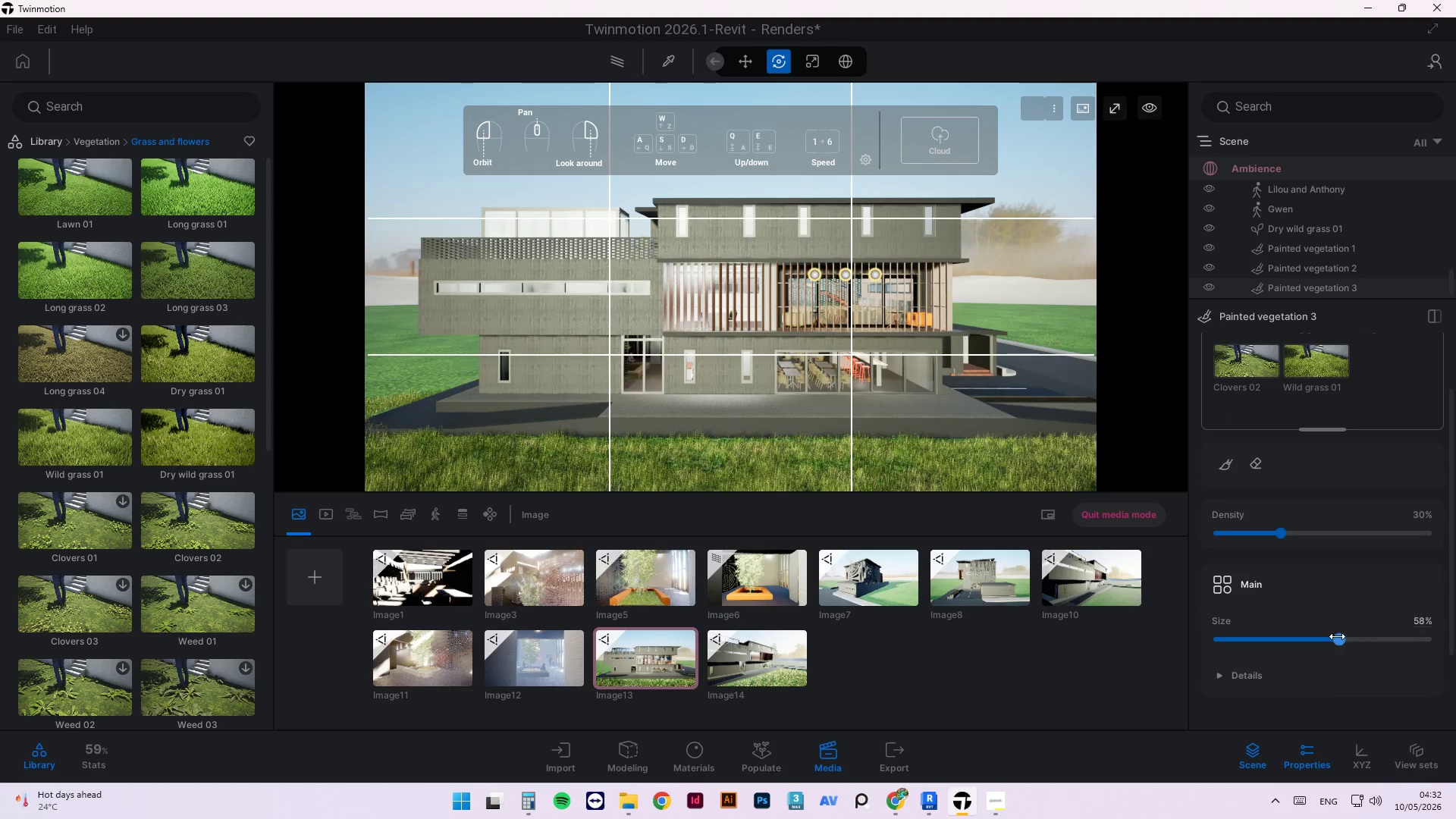 
wait(5.35)
 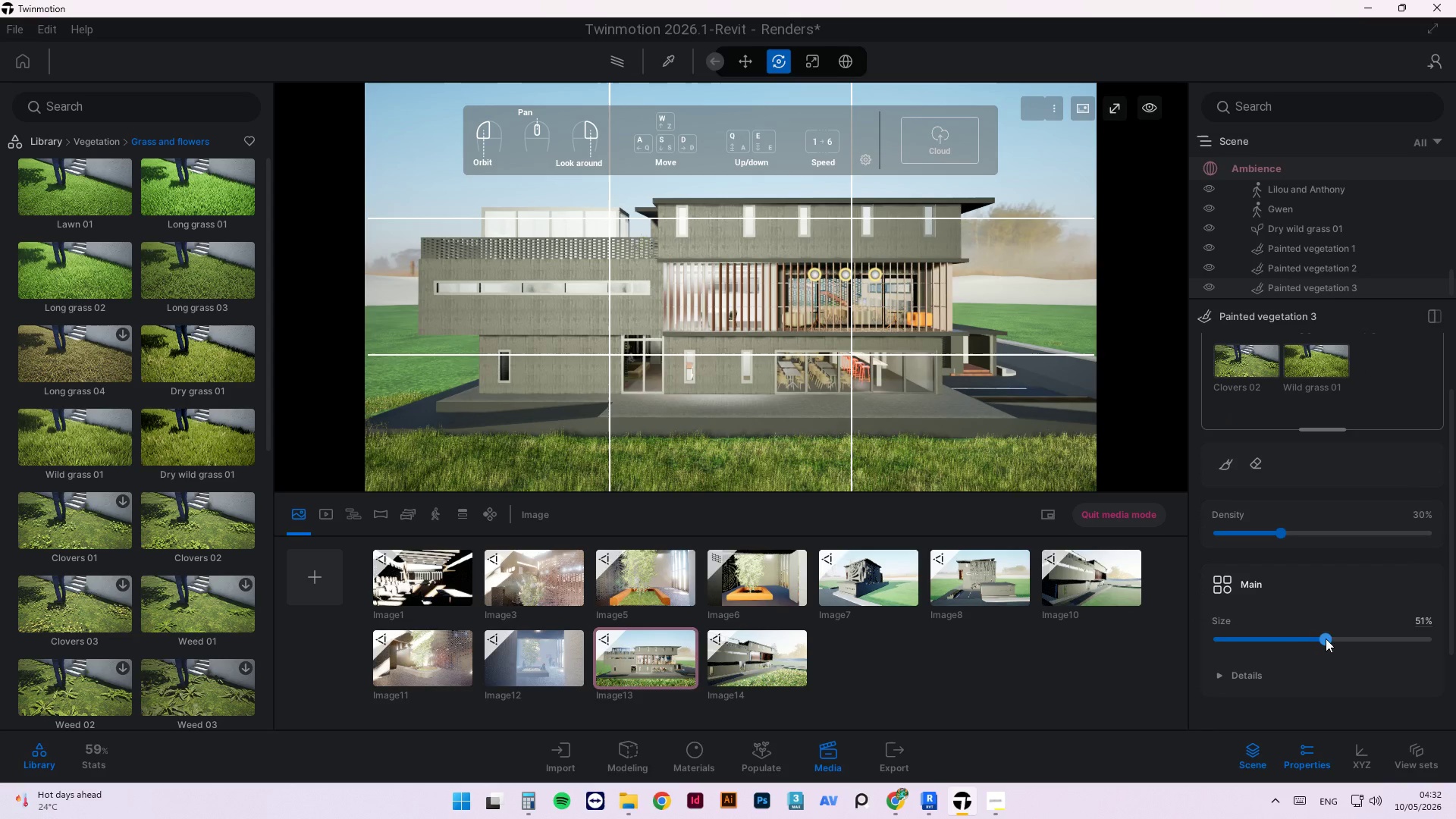 
left_click([1073, 651])
 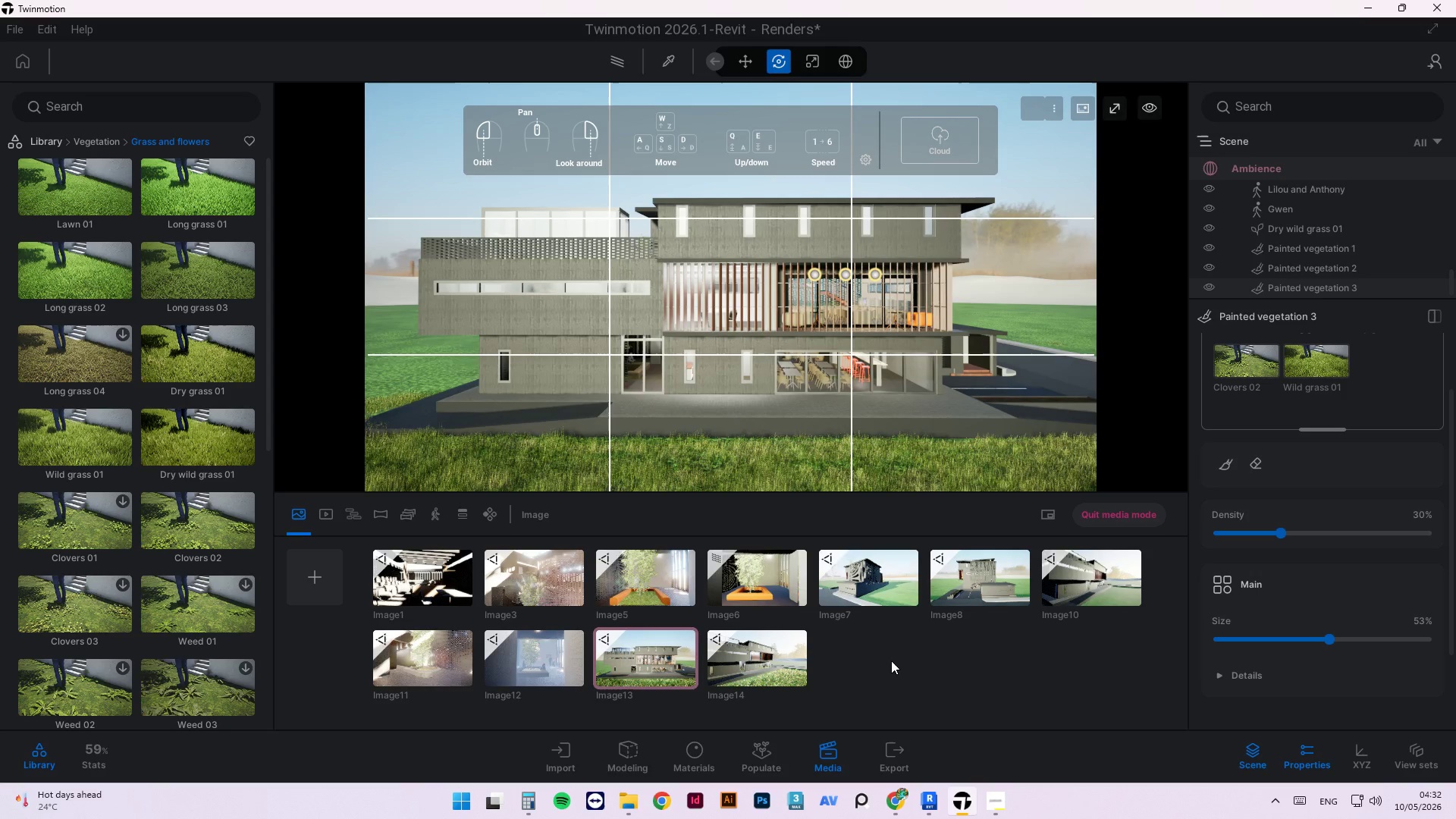 
key(Control+ControlLeft)
 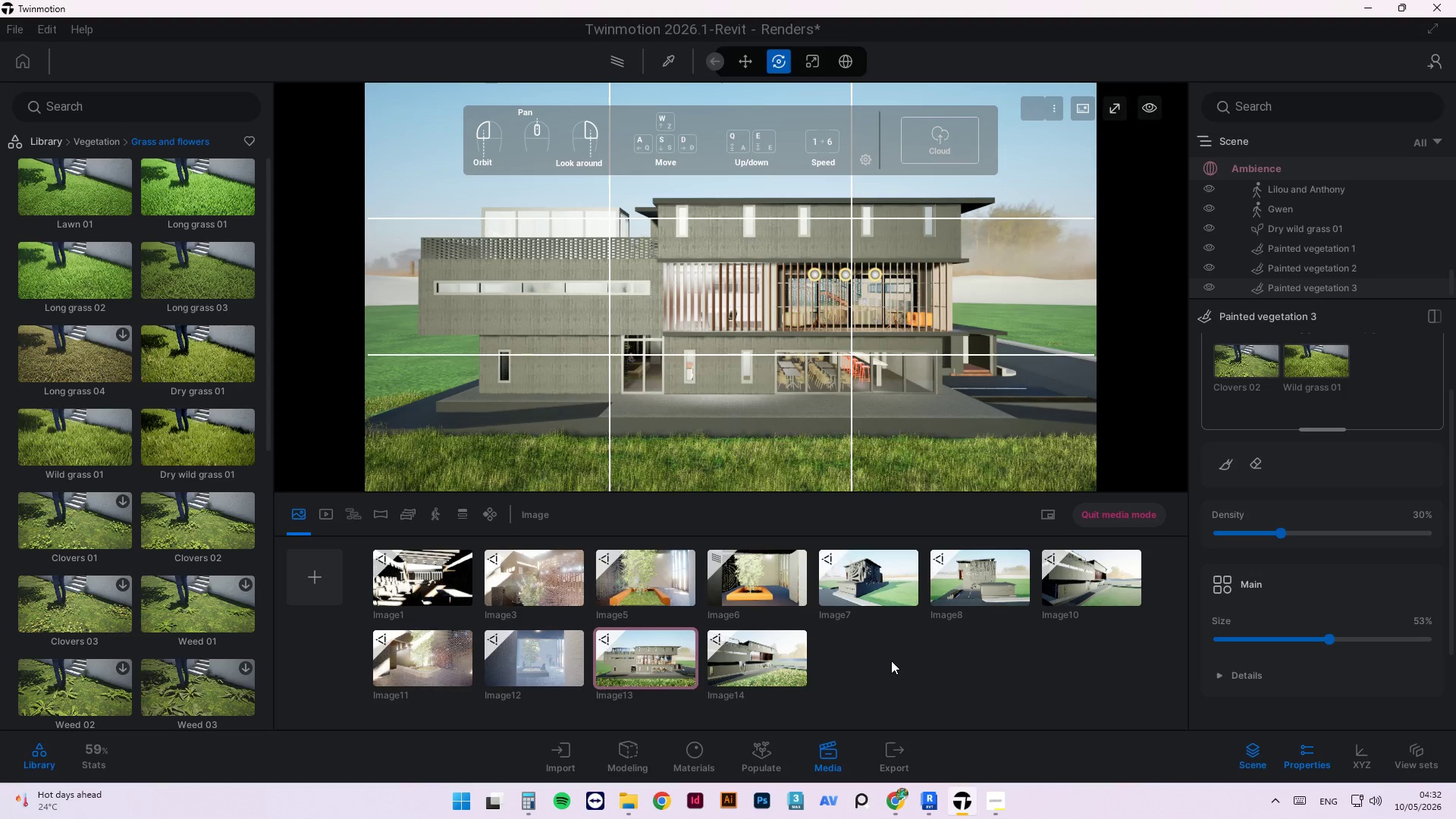 
key(Control+ControlLeft)
 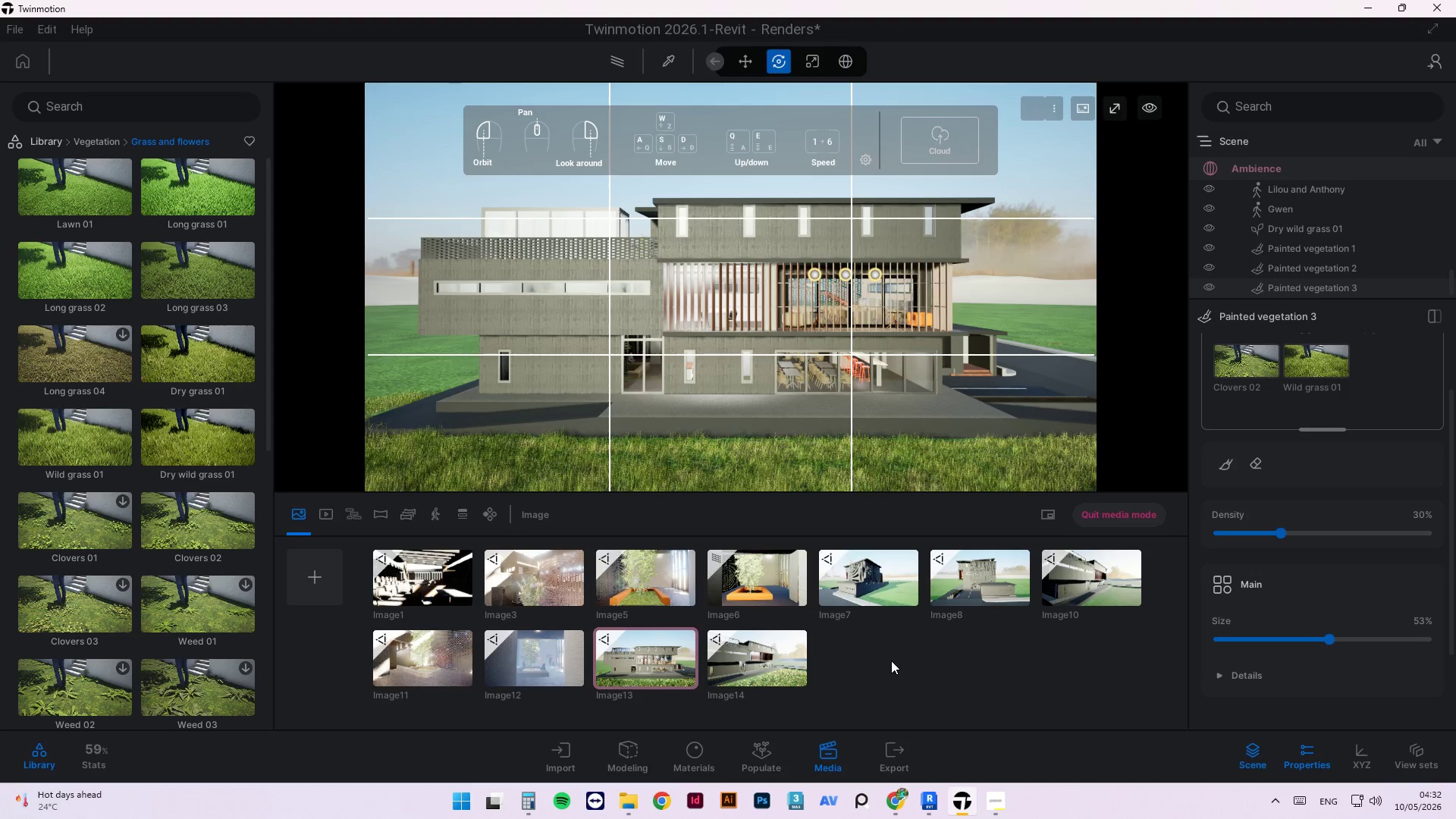 
key(Control+S)
 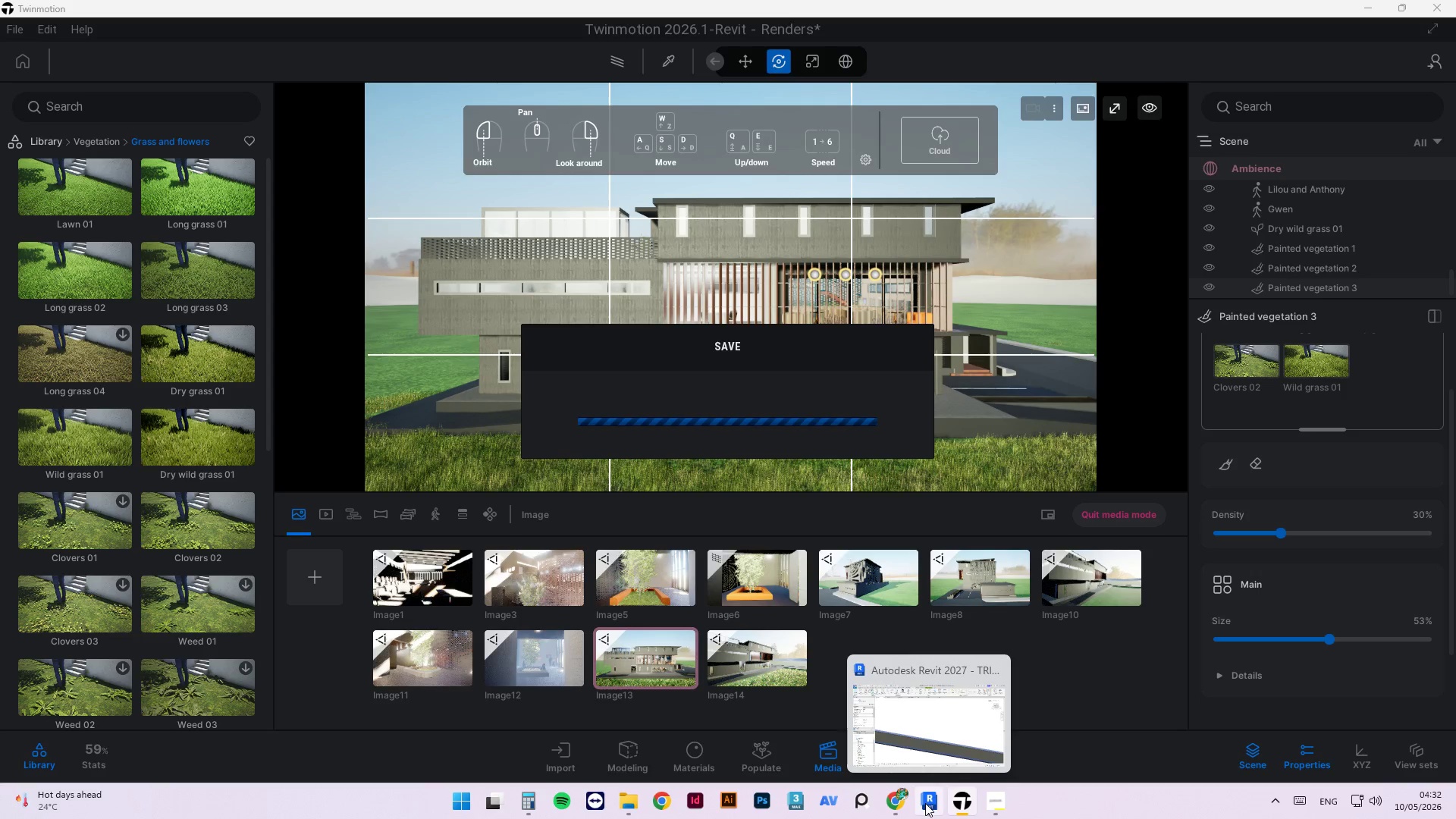 
left_click([925, 803])
 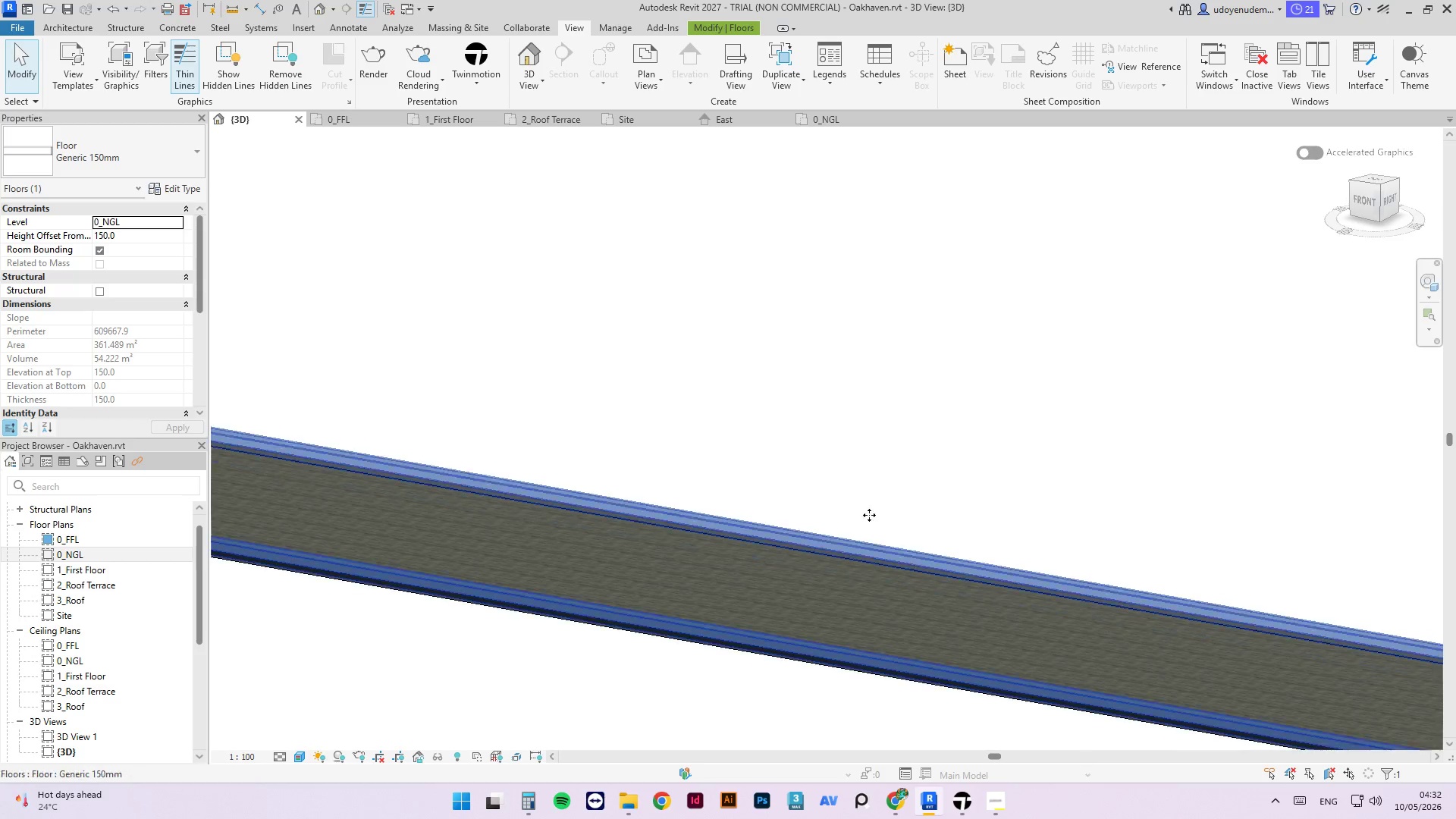 
scroll: coordinate [704, 513], scroll_direction: down, amount: 11.0
 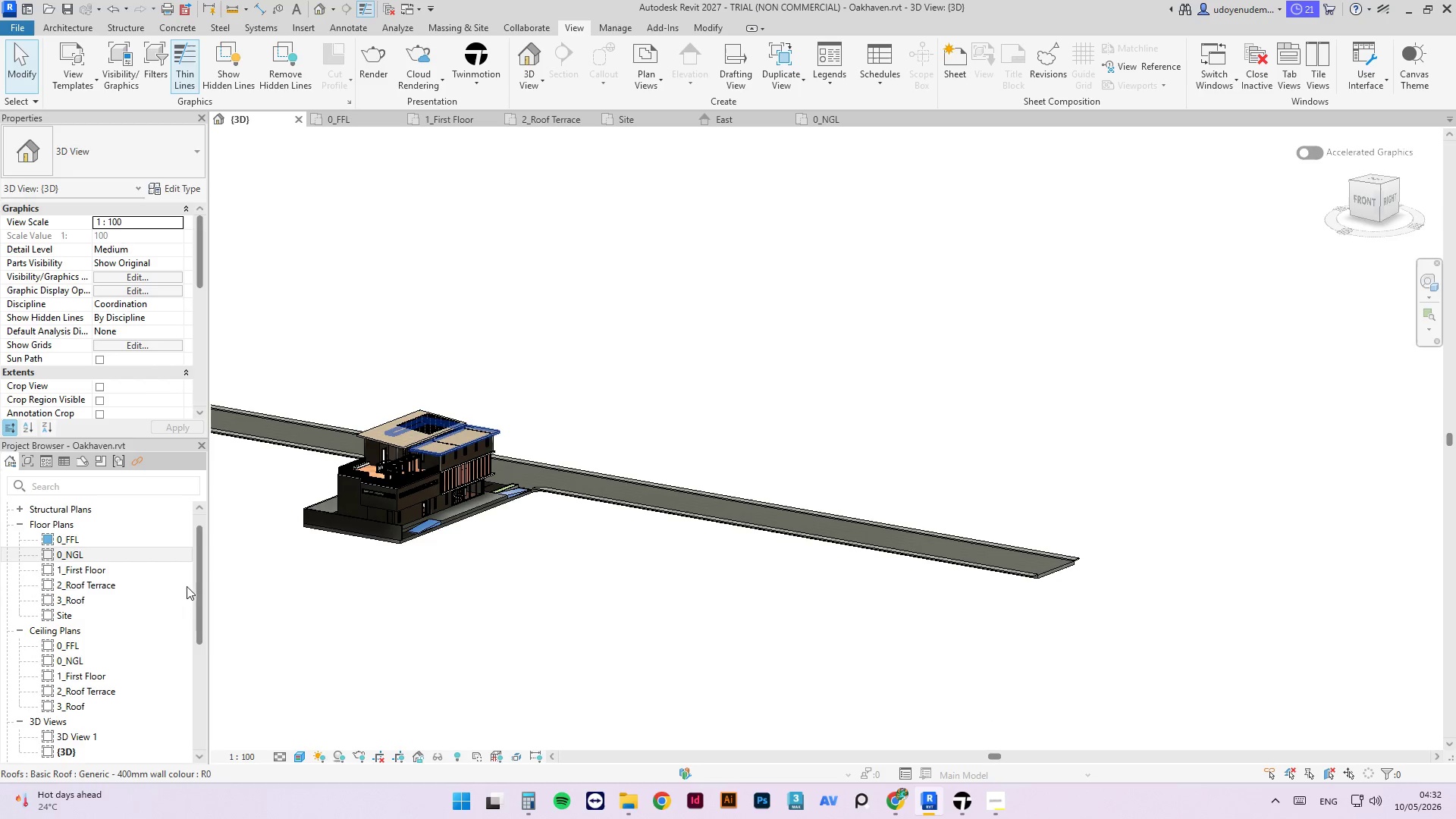 
hold_key(key=ShiftLeft, duration=0.47)
 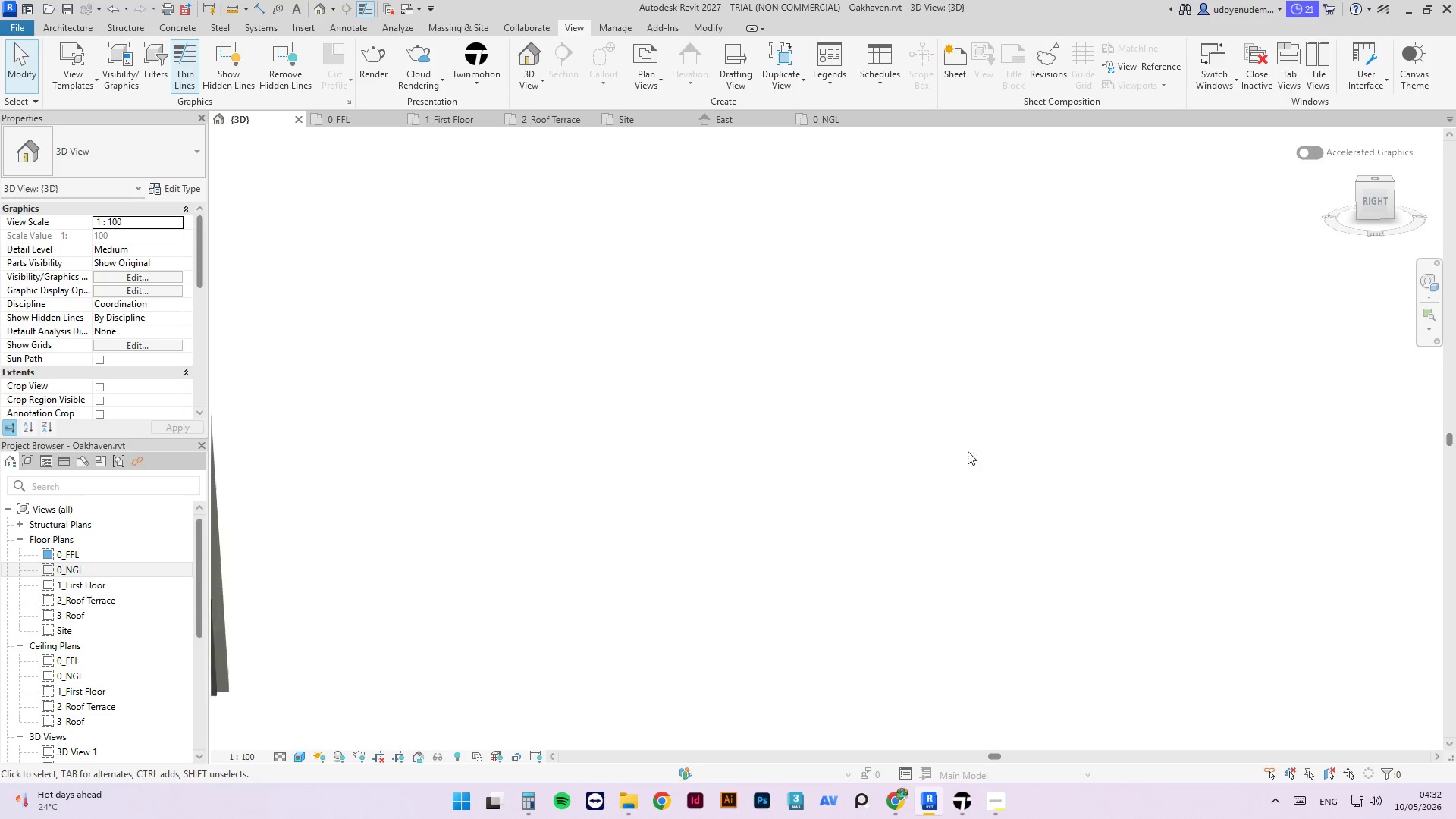 
scroll: coordinate [471, 476], scroll_direction: up, amount: 13.0
 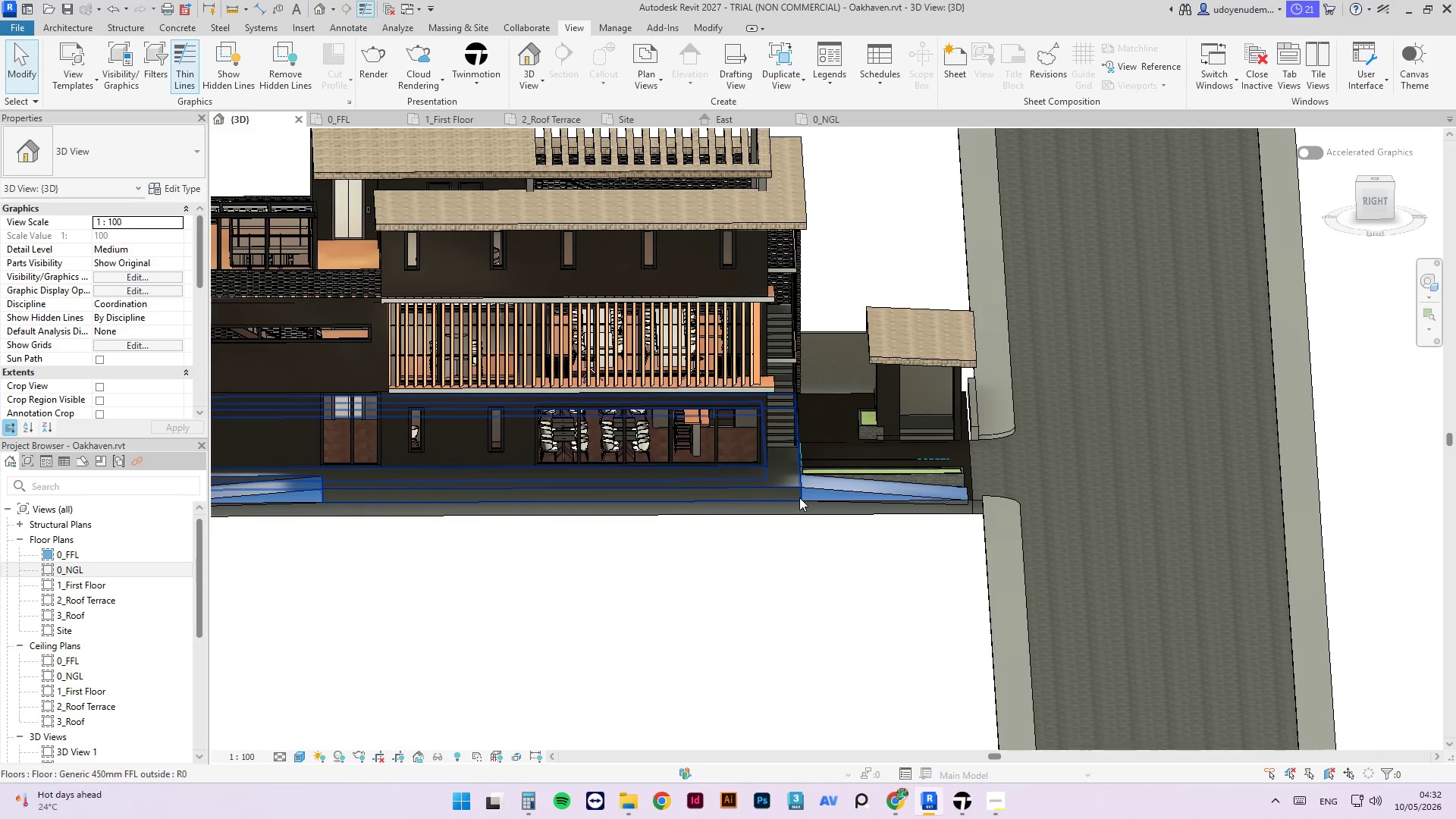 
left_click([793, 494])
 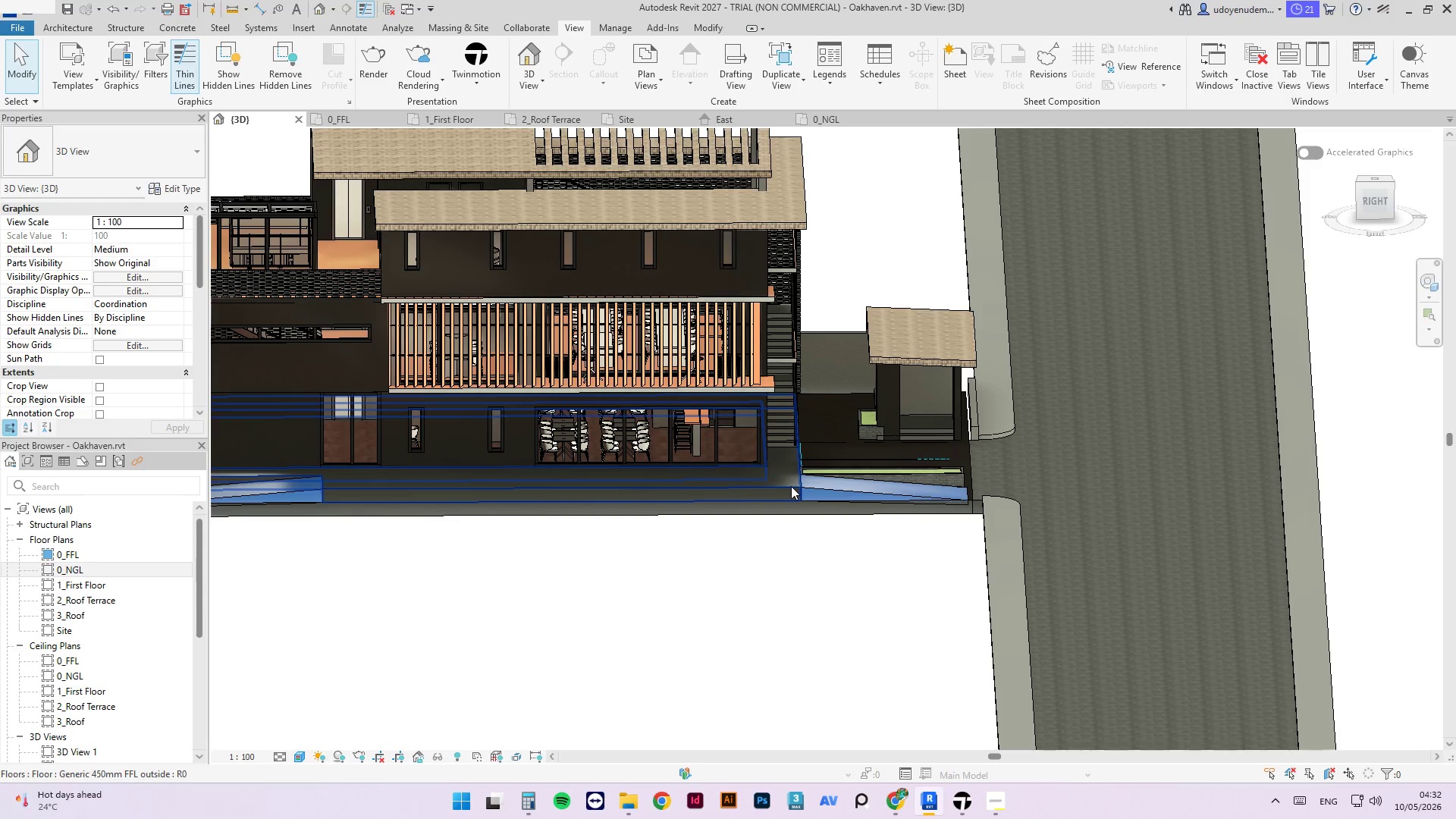 
left_click([791, 486])
 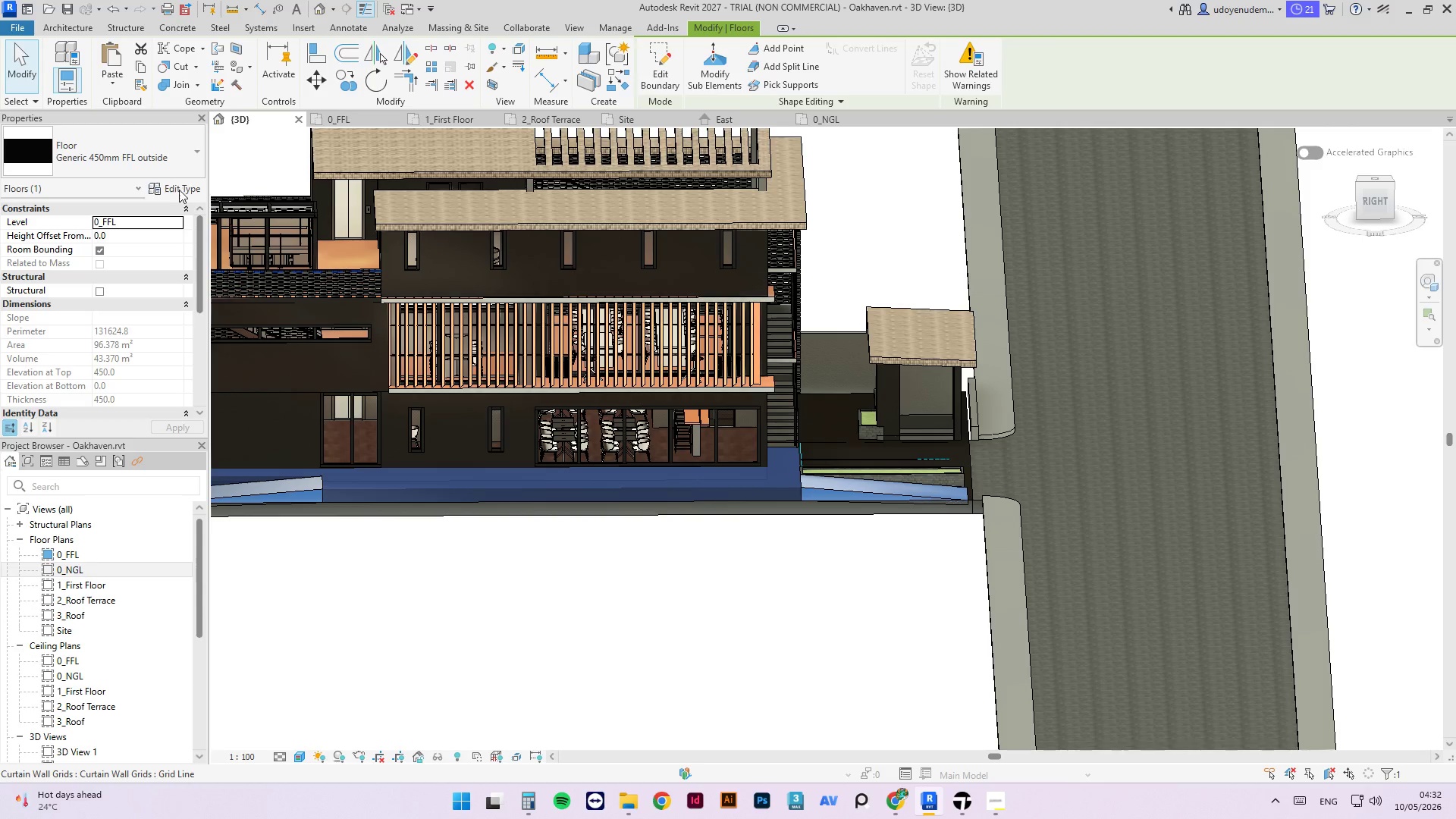 
left_click([179, 190])
 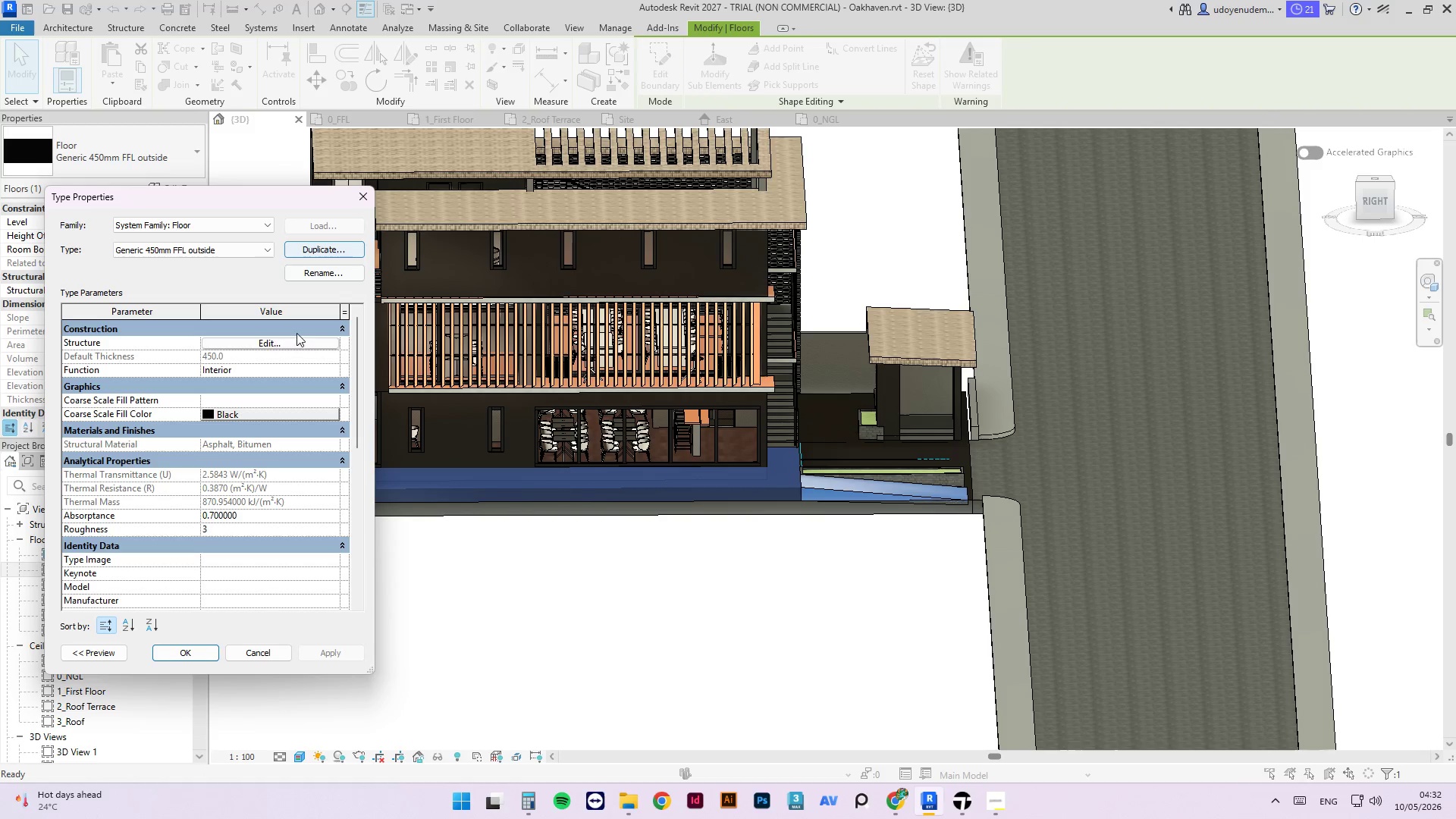 
left_click([286, 344])
 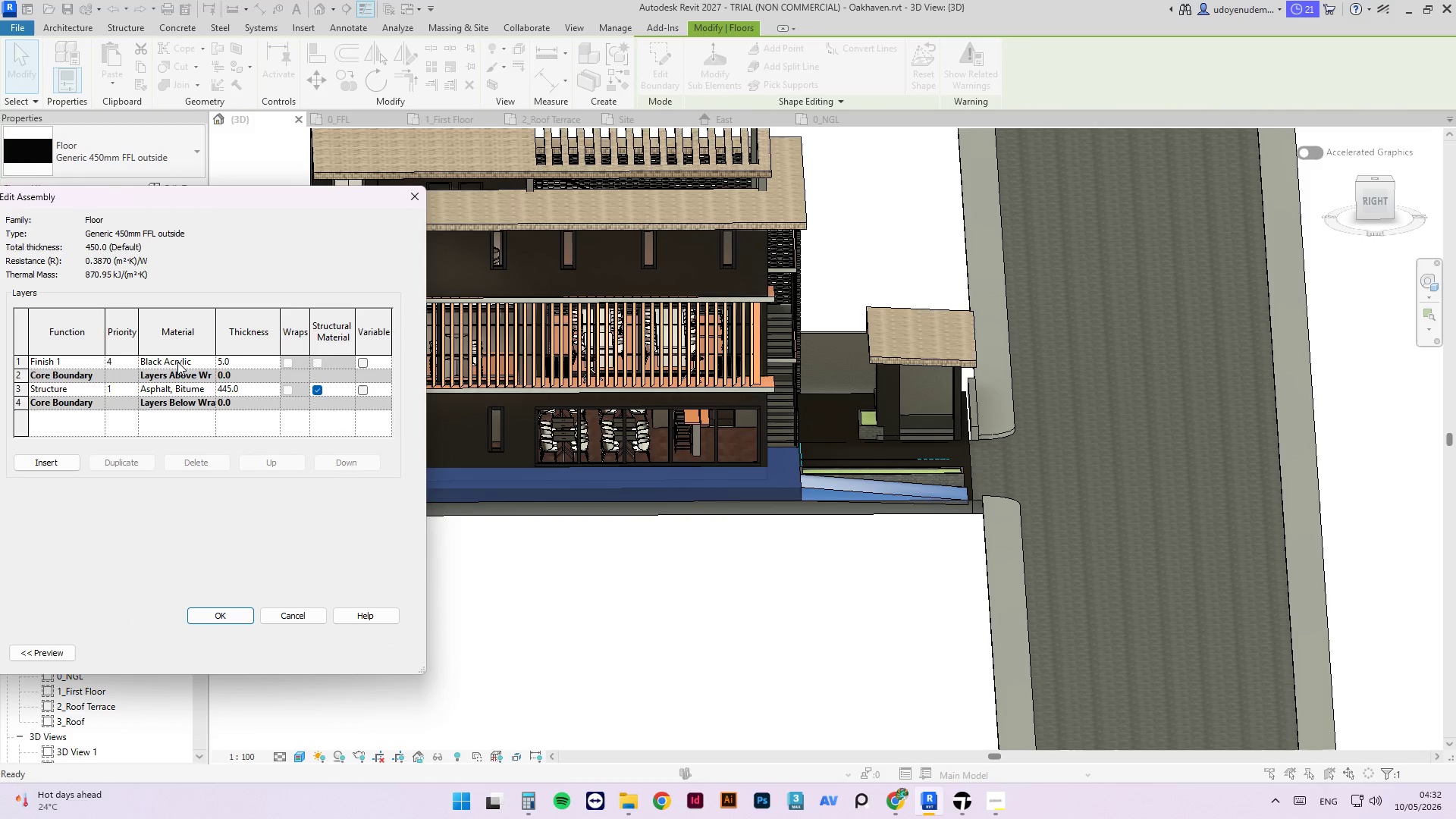 
left_click([163, 365])
 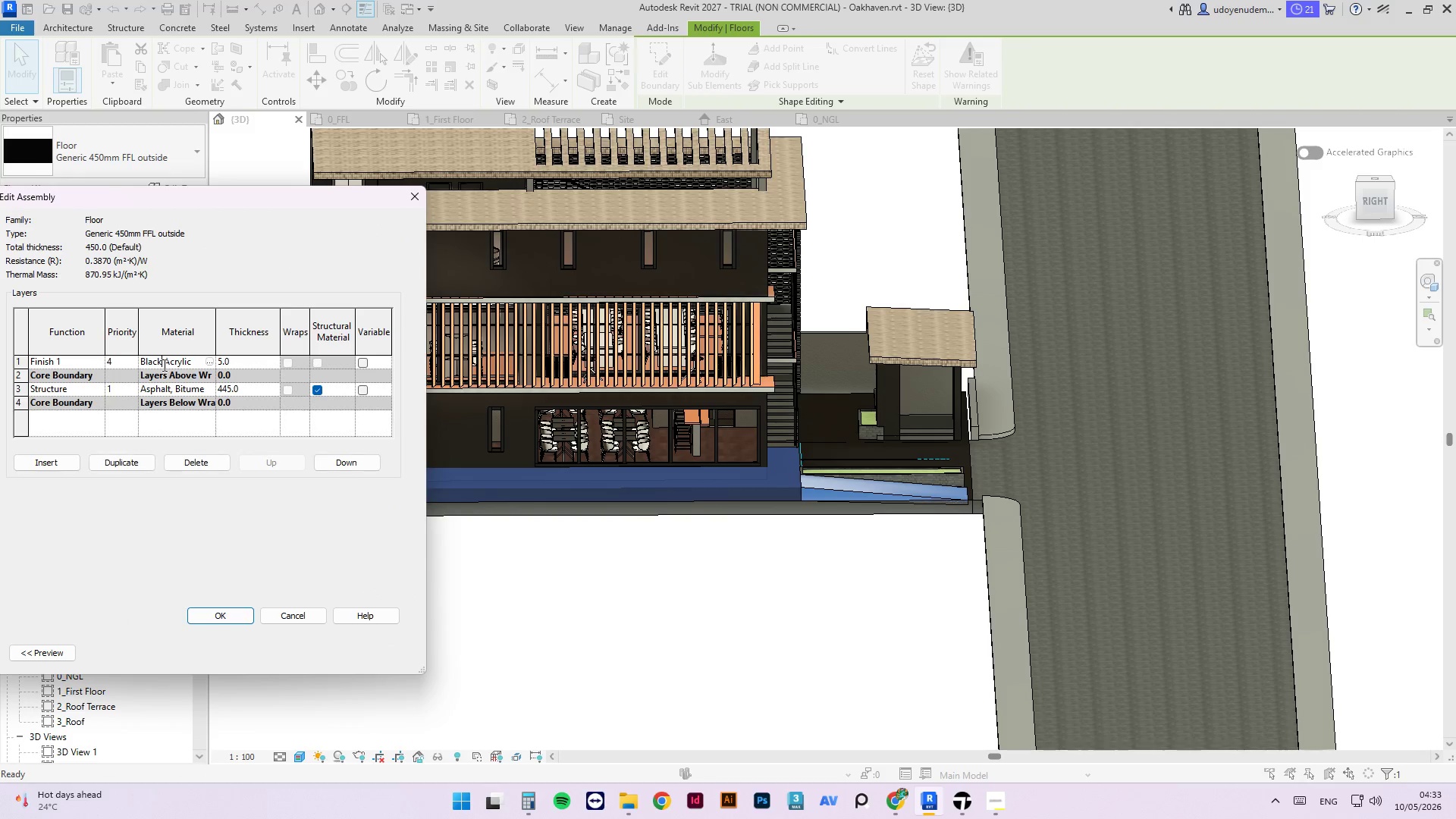 
key(Control+A)
 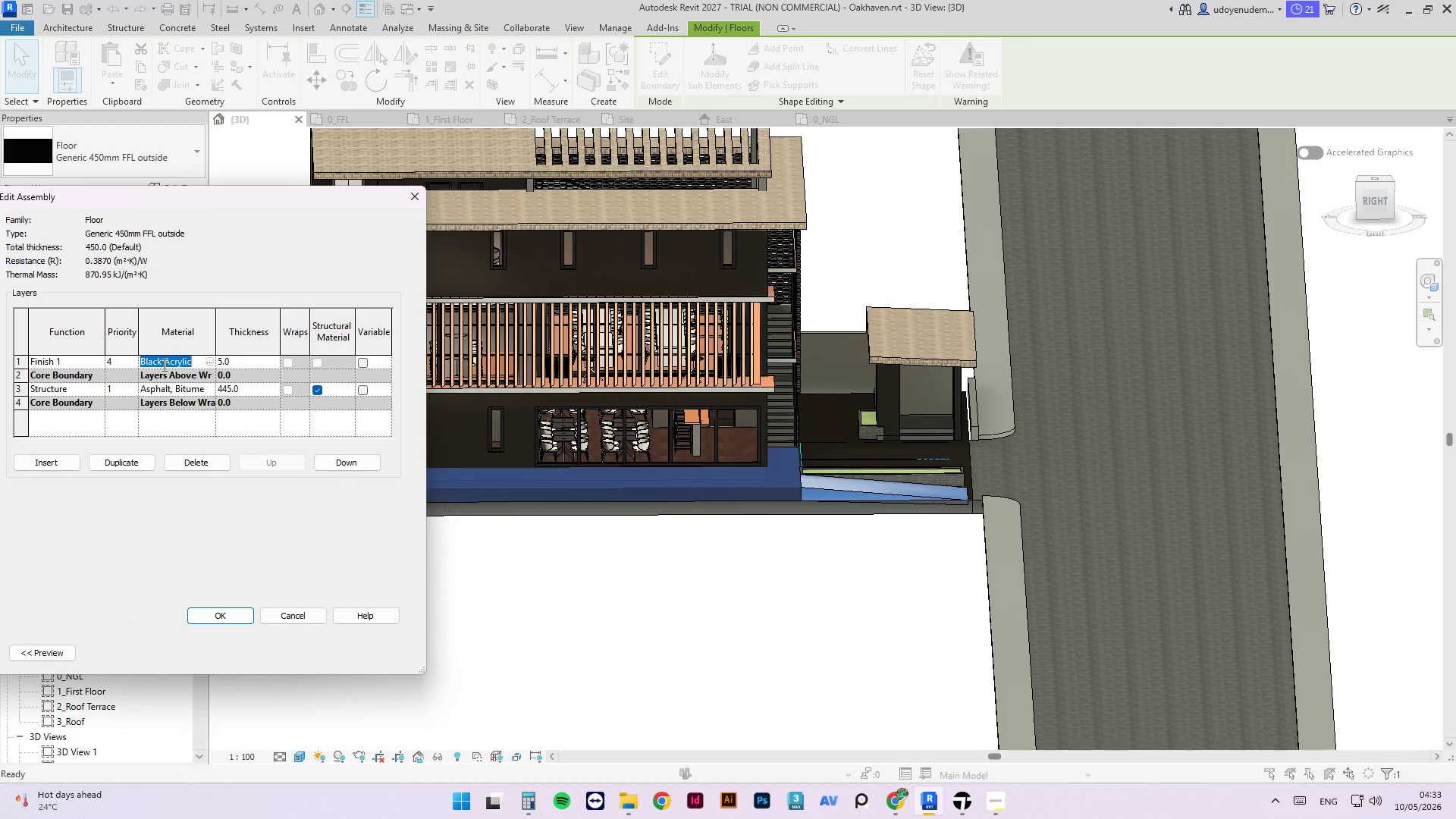 
key(Control+C)
 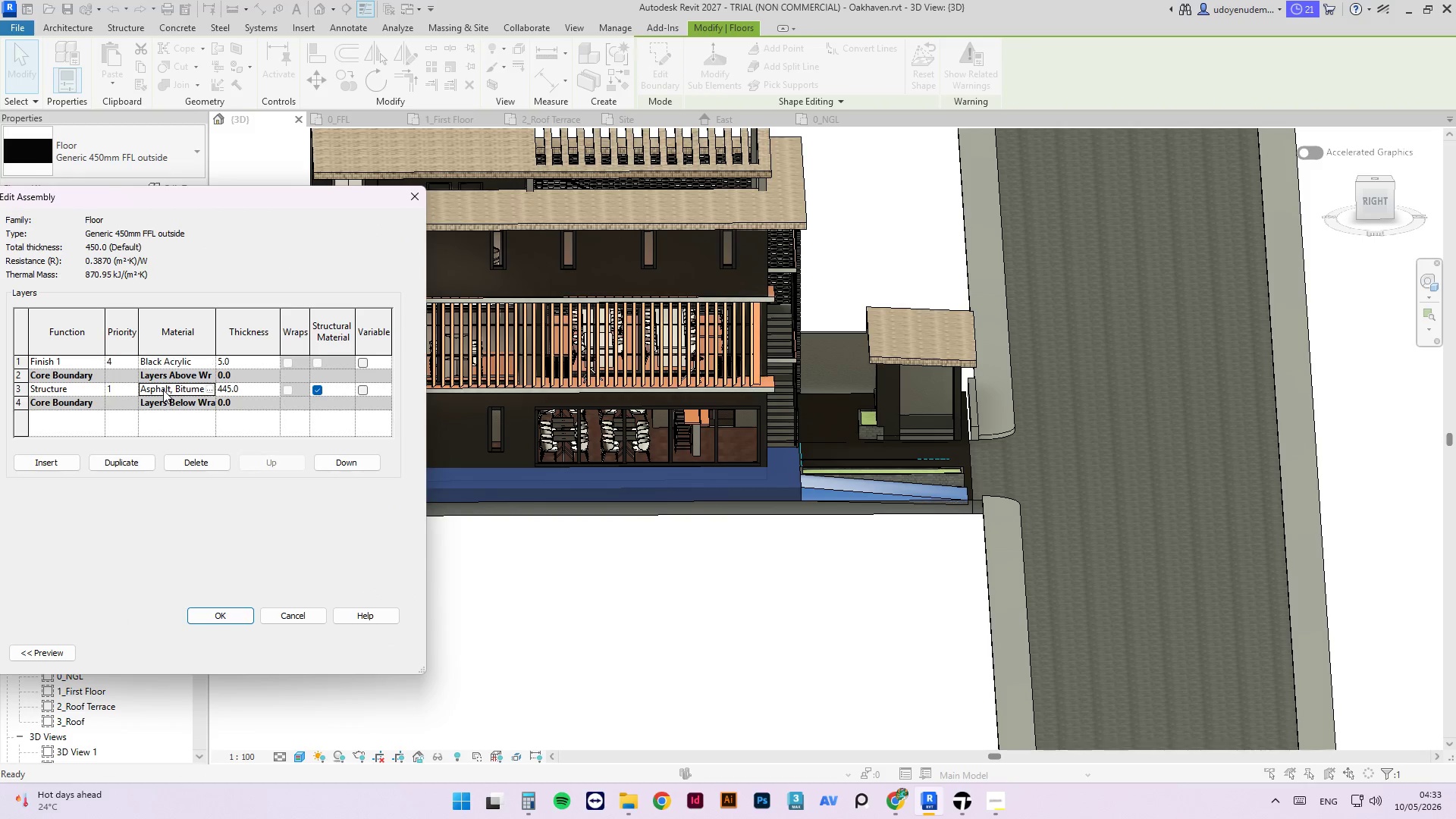 
left_click([163, 390])
 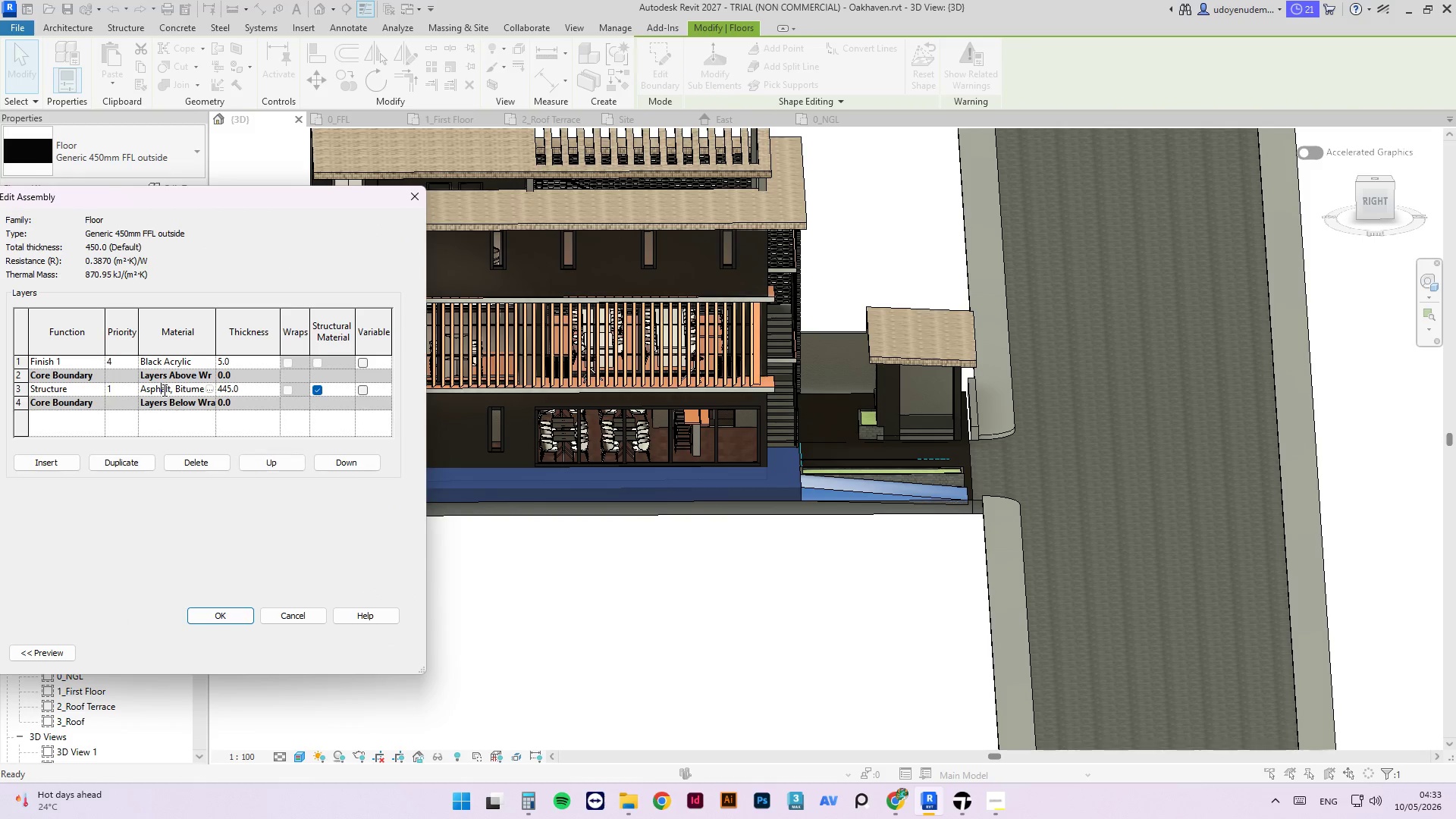 
key(Control+A)
 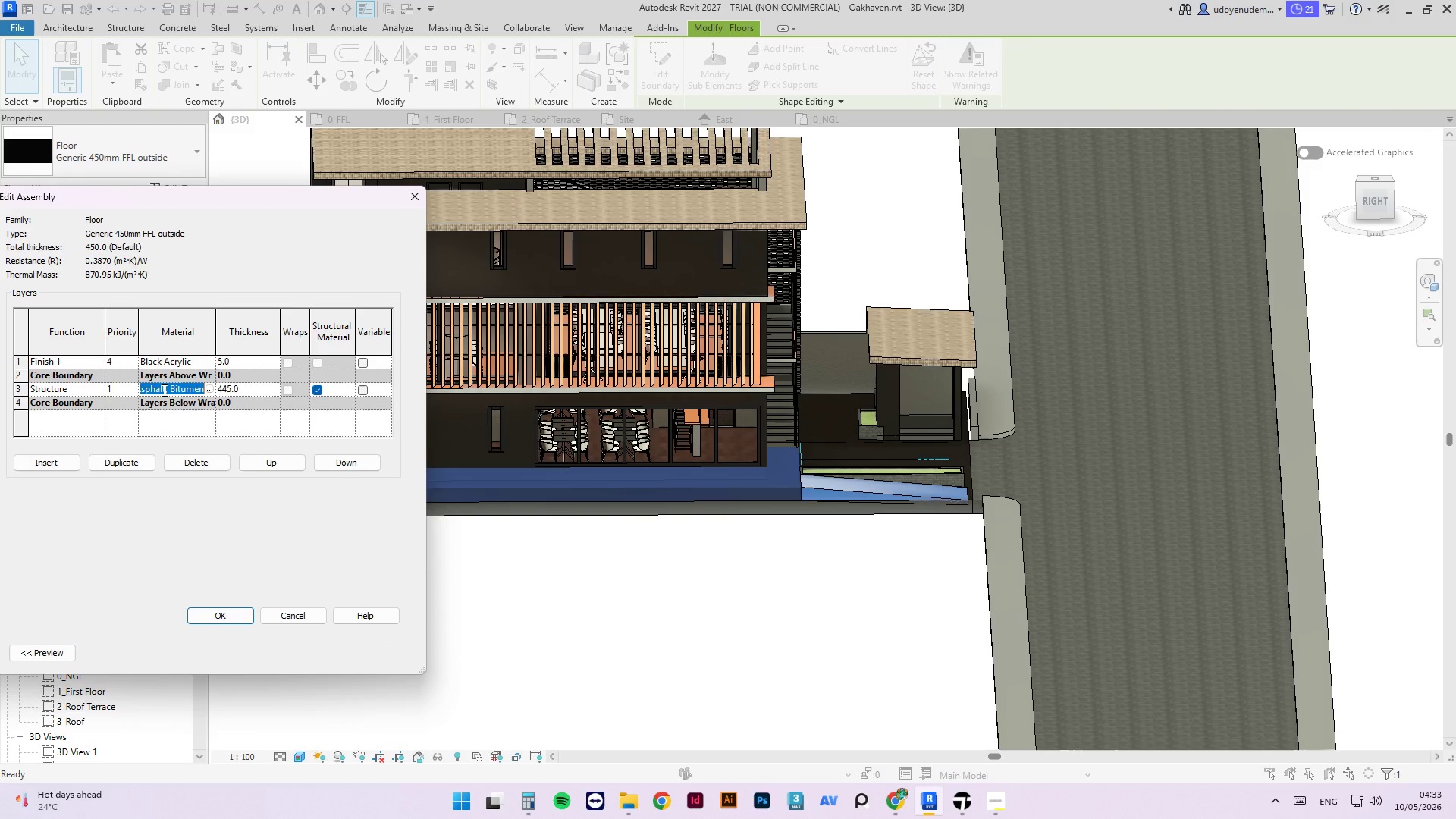 
key(Control+V)
 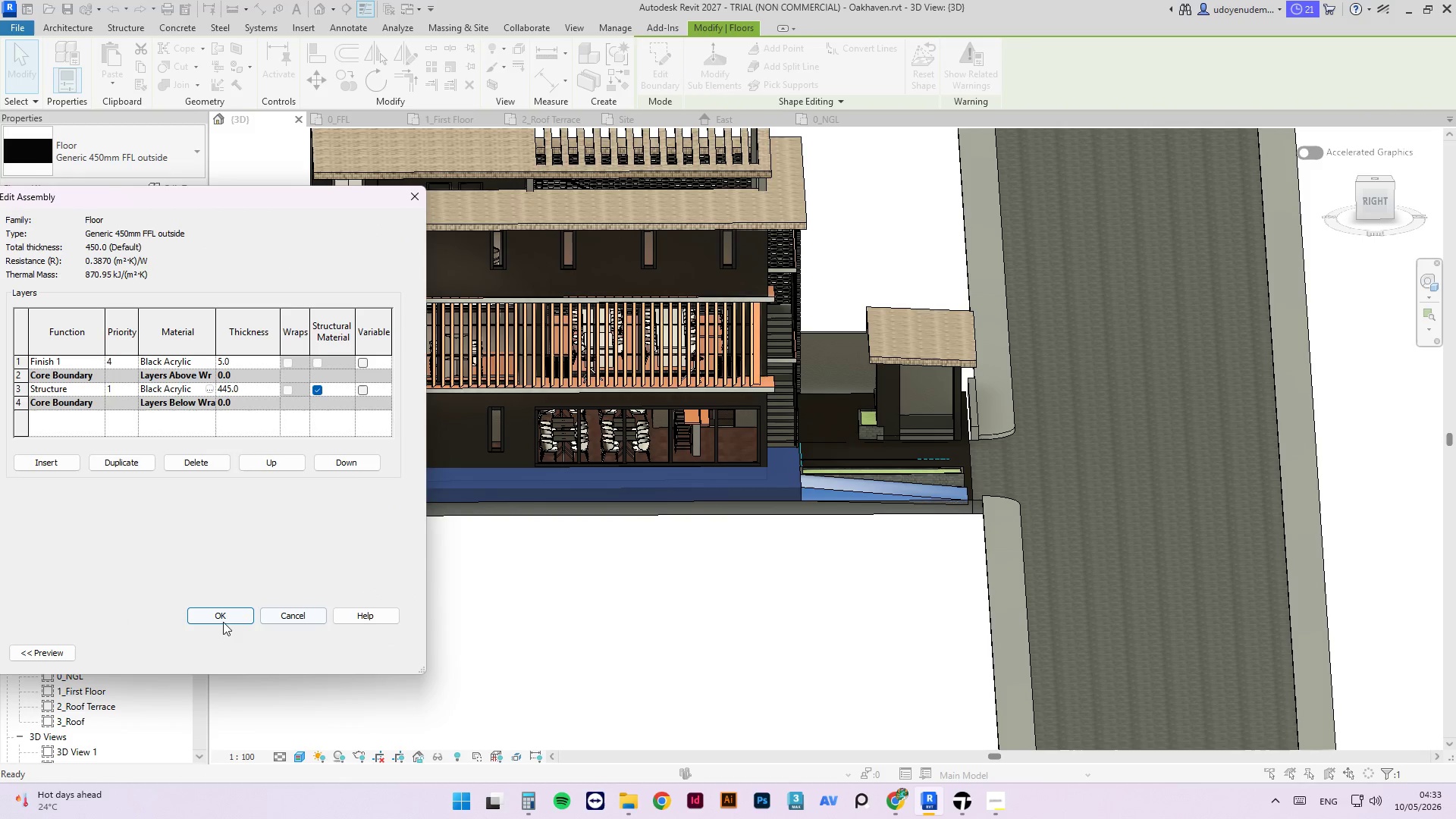 
left_click([215, 621])
 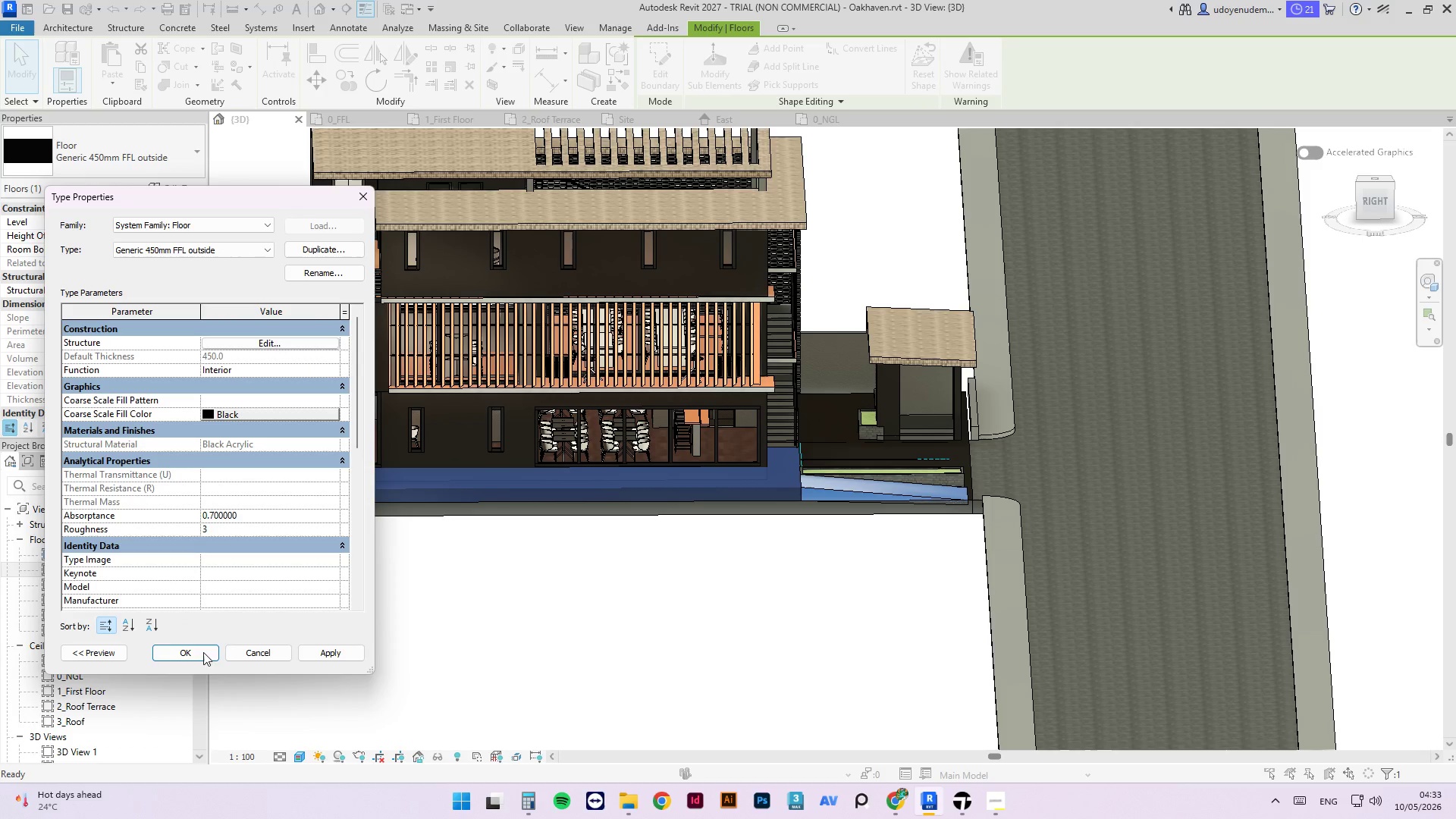 
left_click([197, 652])
 